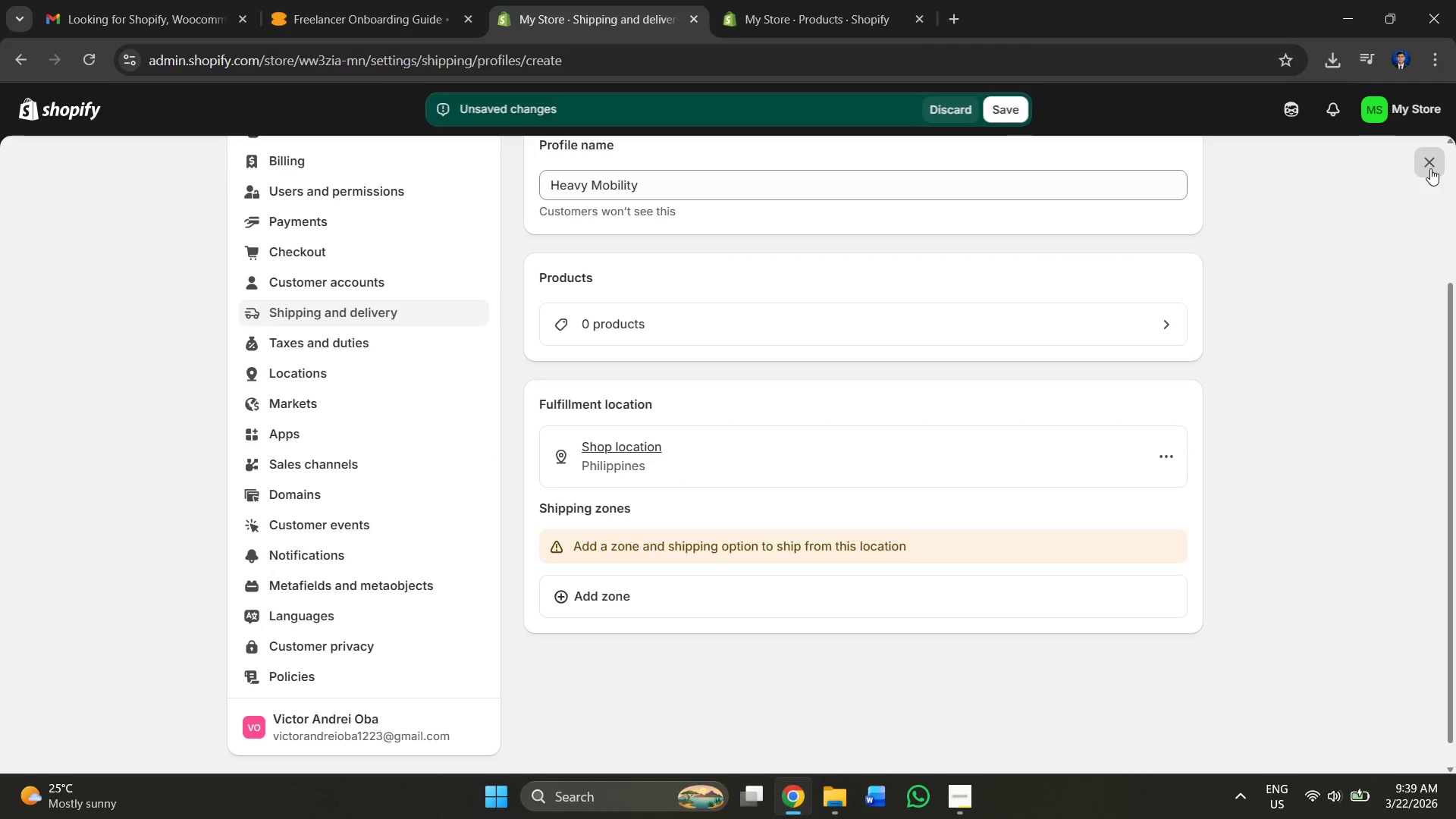 
scroll: coordinate [871, 140], scroll_direction: up, amount: 3.0
 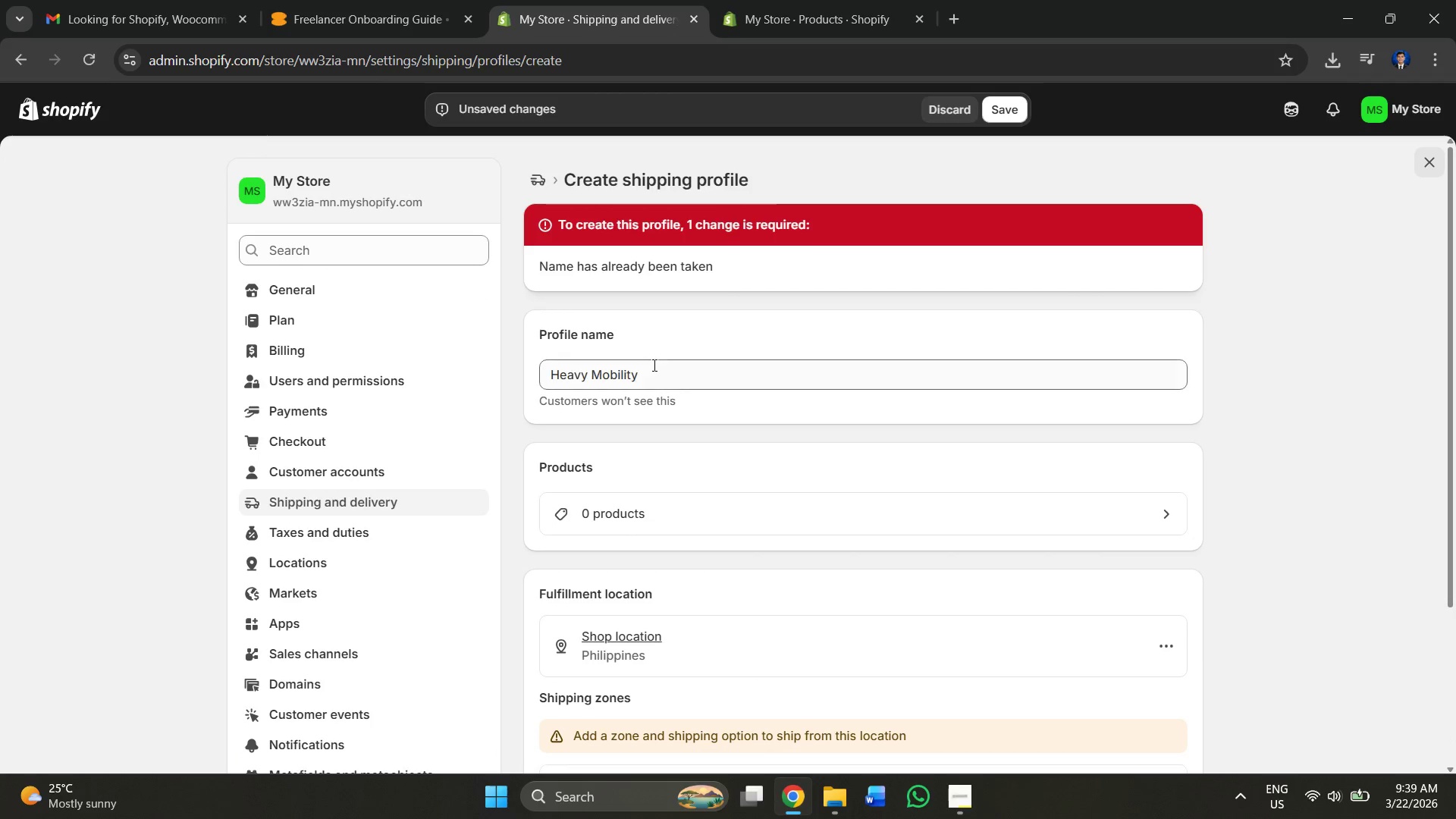 
left_click([651, 369])
 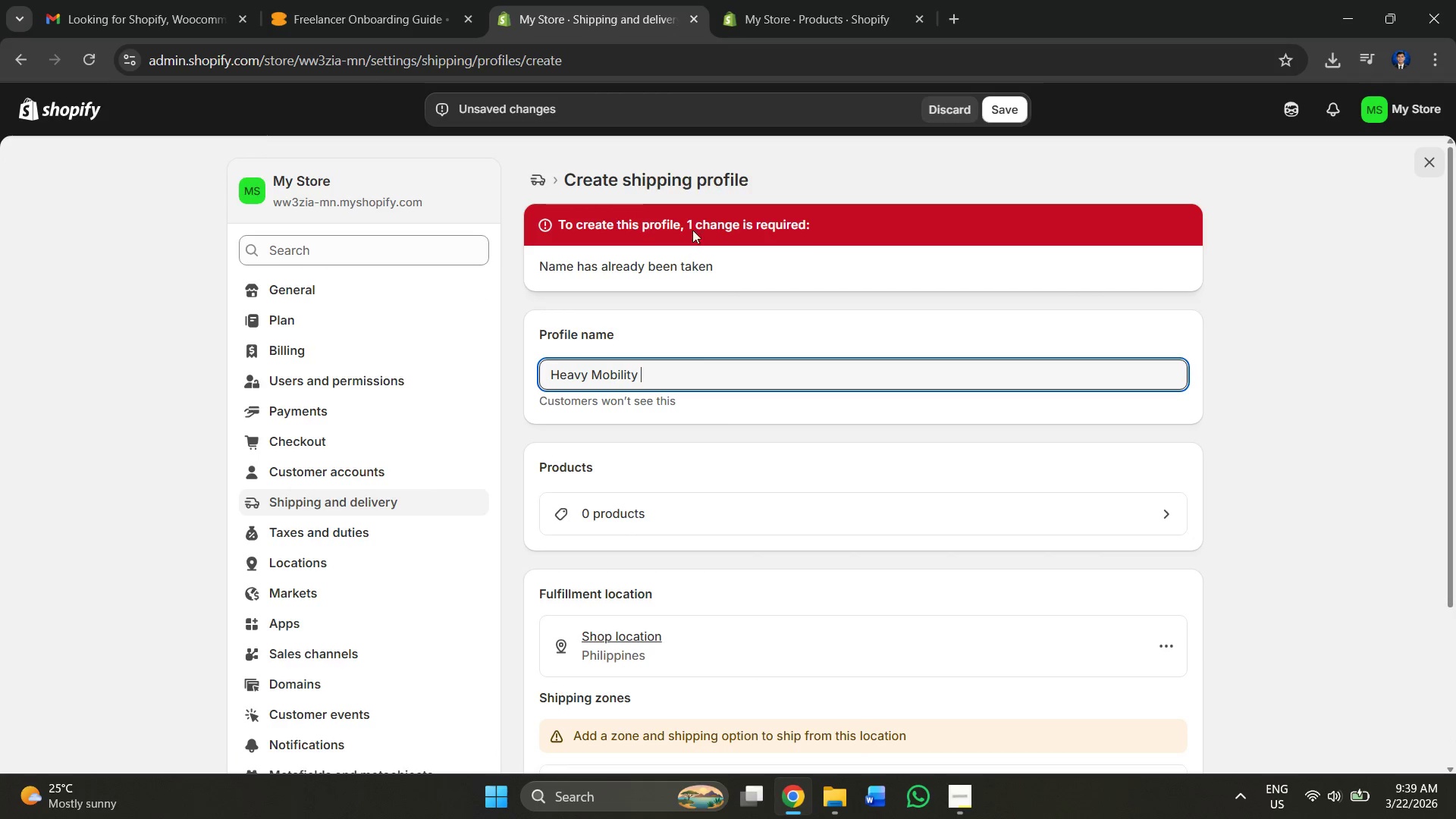 
left_click([692, 228])
 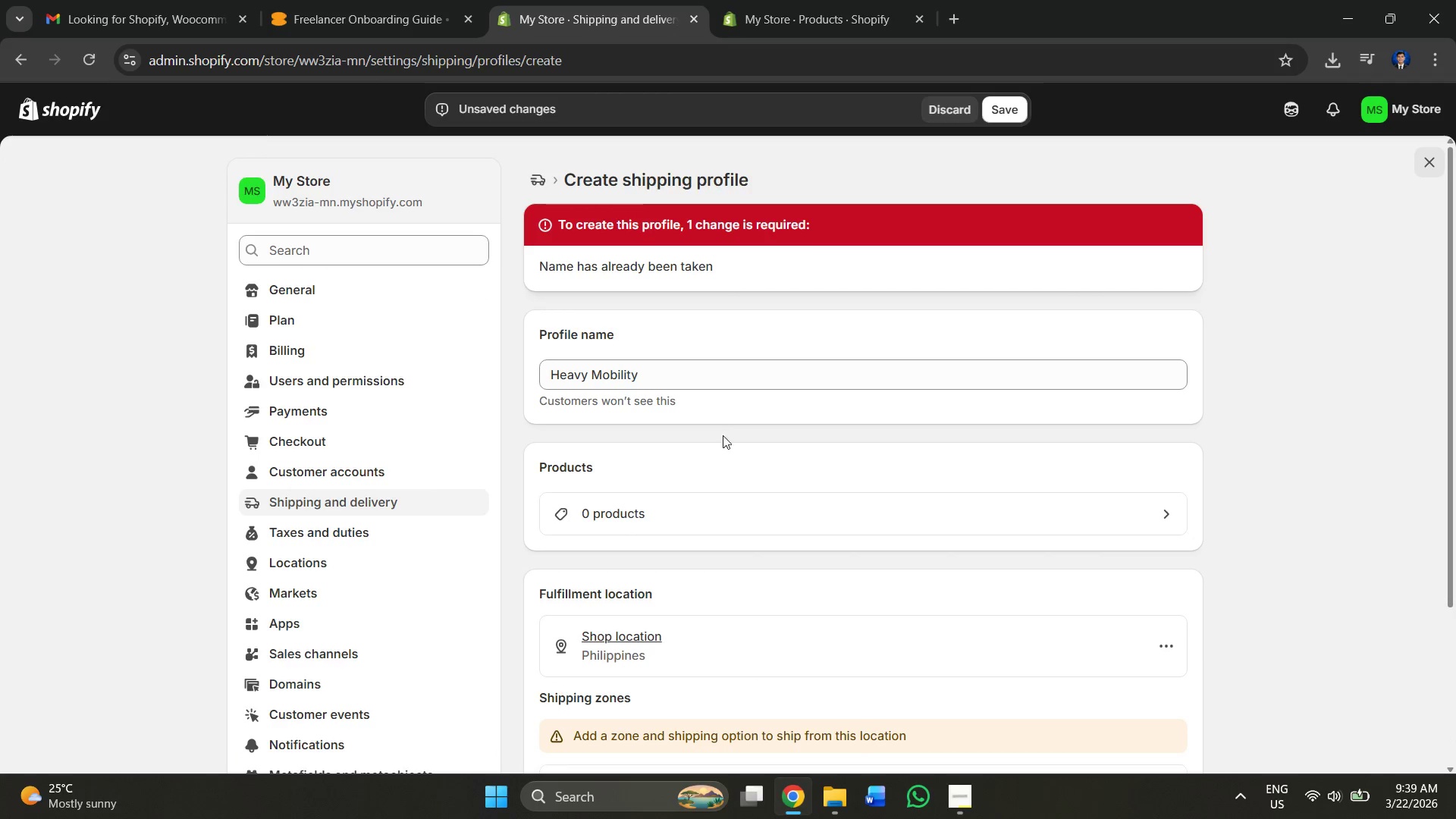 
scroll: coordinate [723, 435], scroll_direction: down, amount: 1.0
 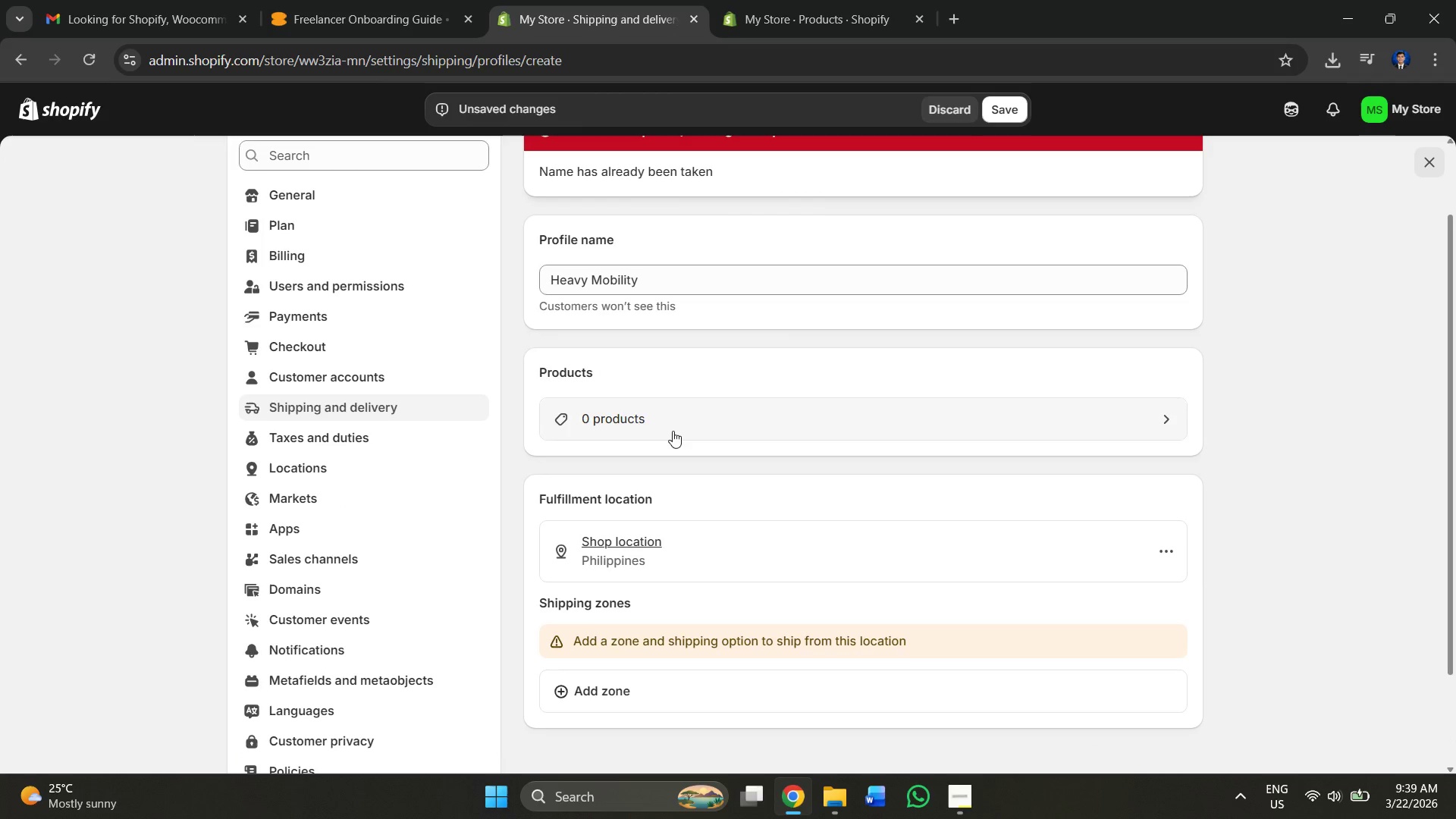 
left_click([673, 431])
 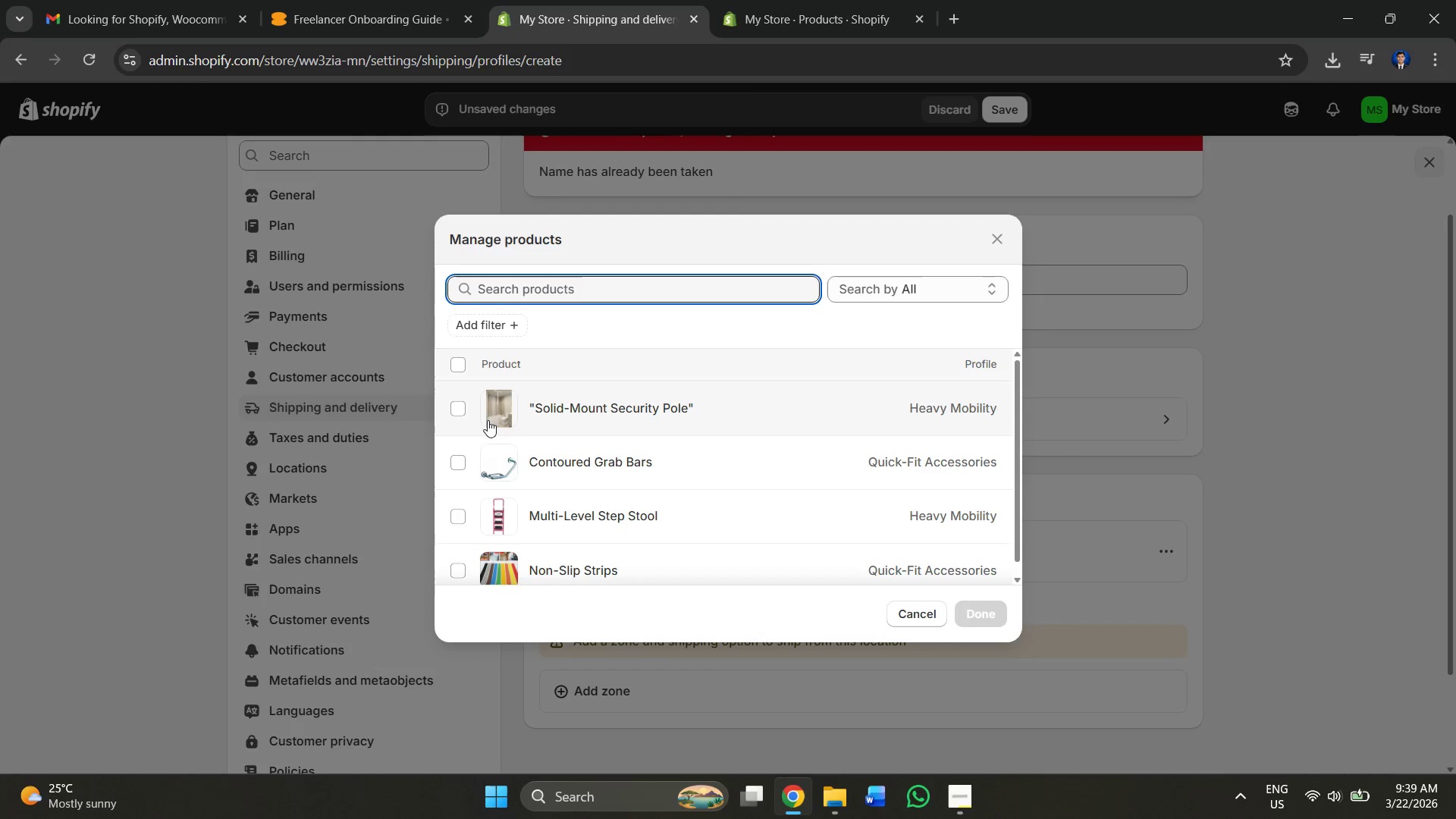 
left_click([451, 406])
 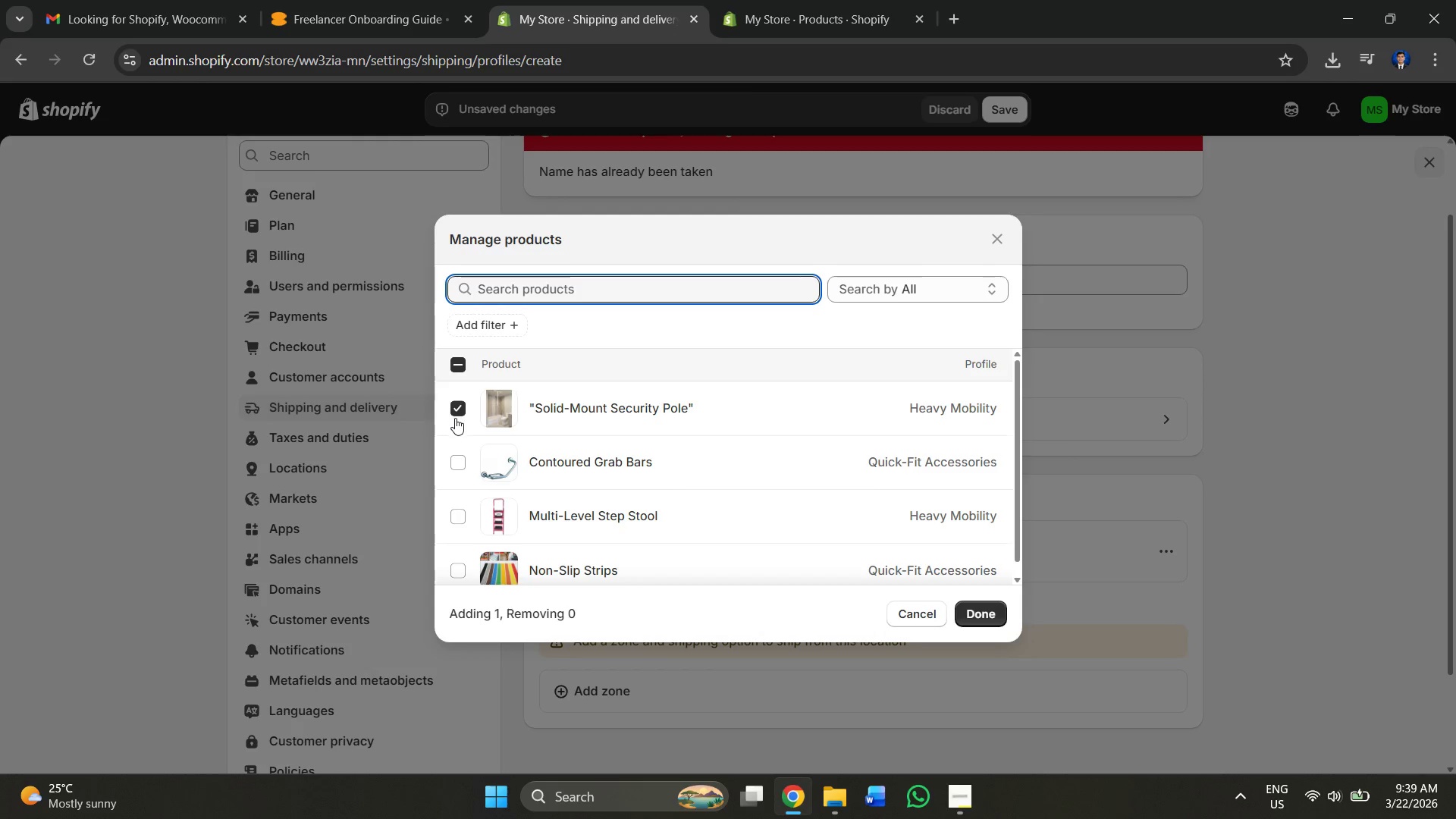 
scroll: coordinate [455, 418], scroll_direction: down, amount: 2.0
 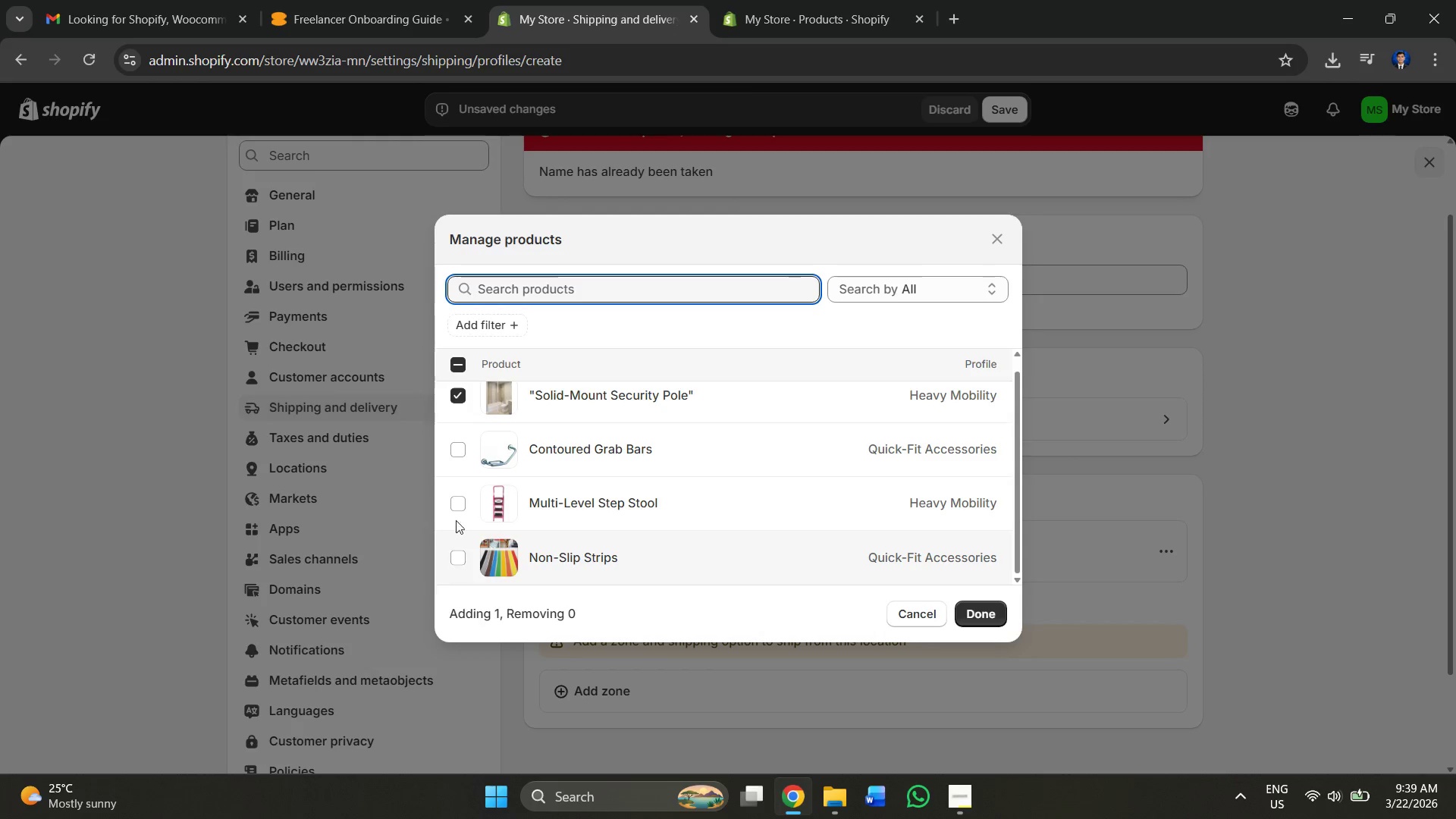 
left_click([456, 508])
 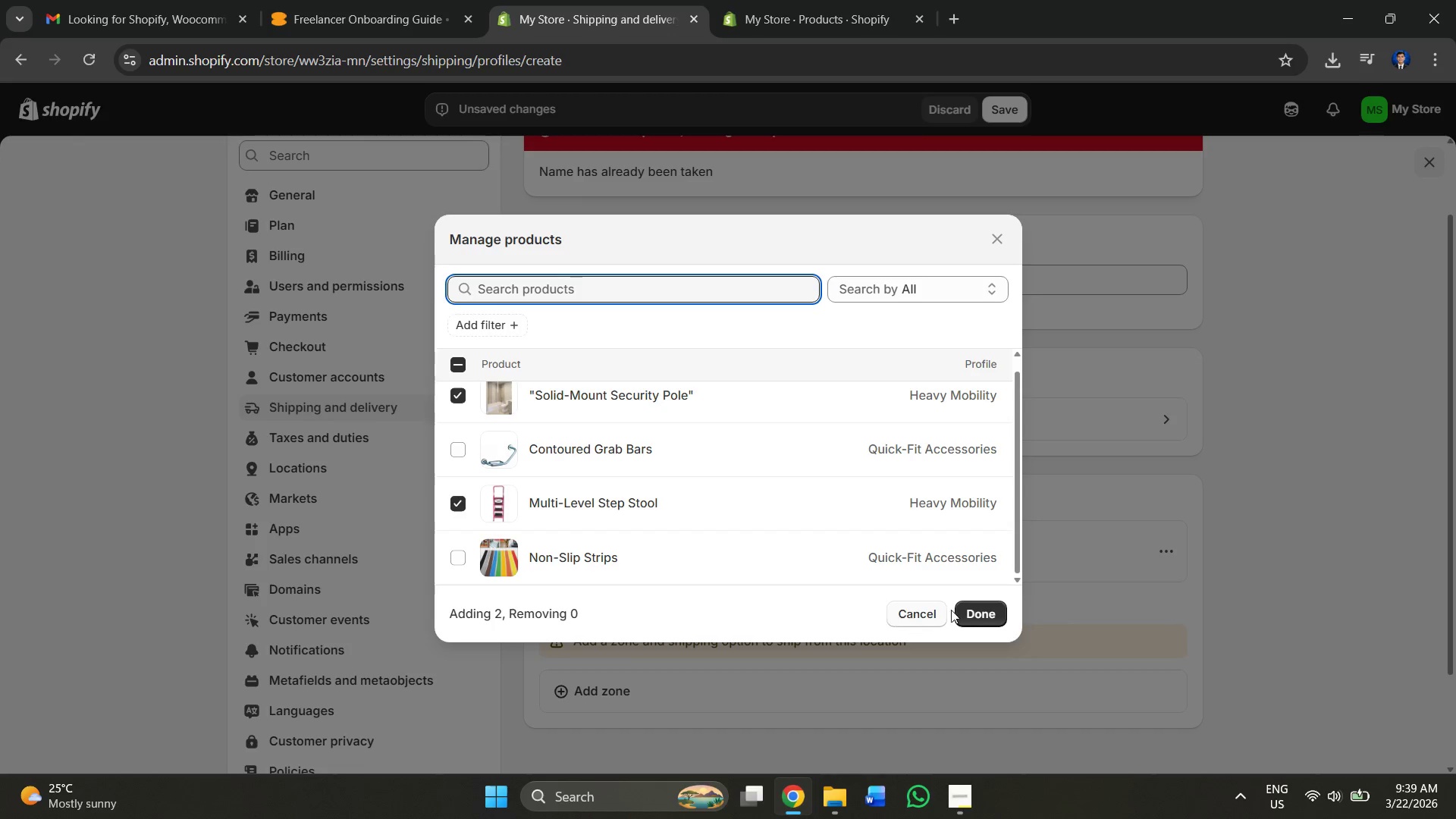 
left_click([978, 607])
 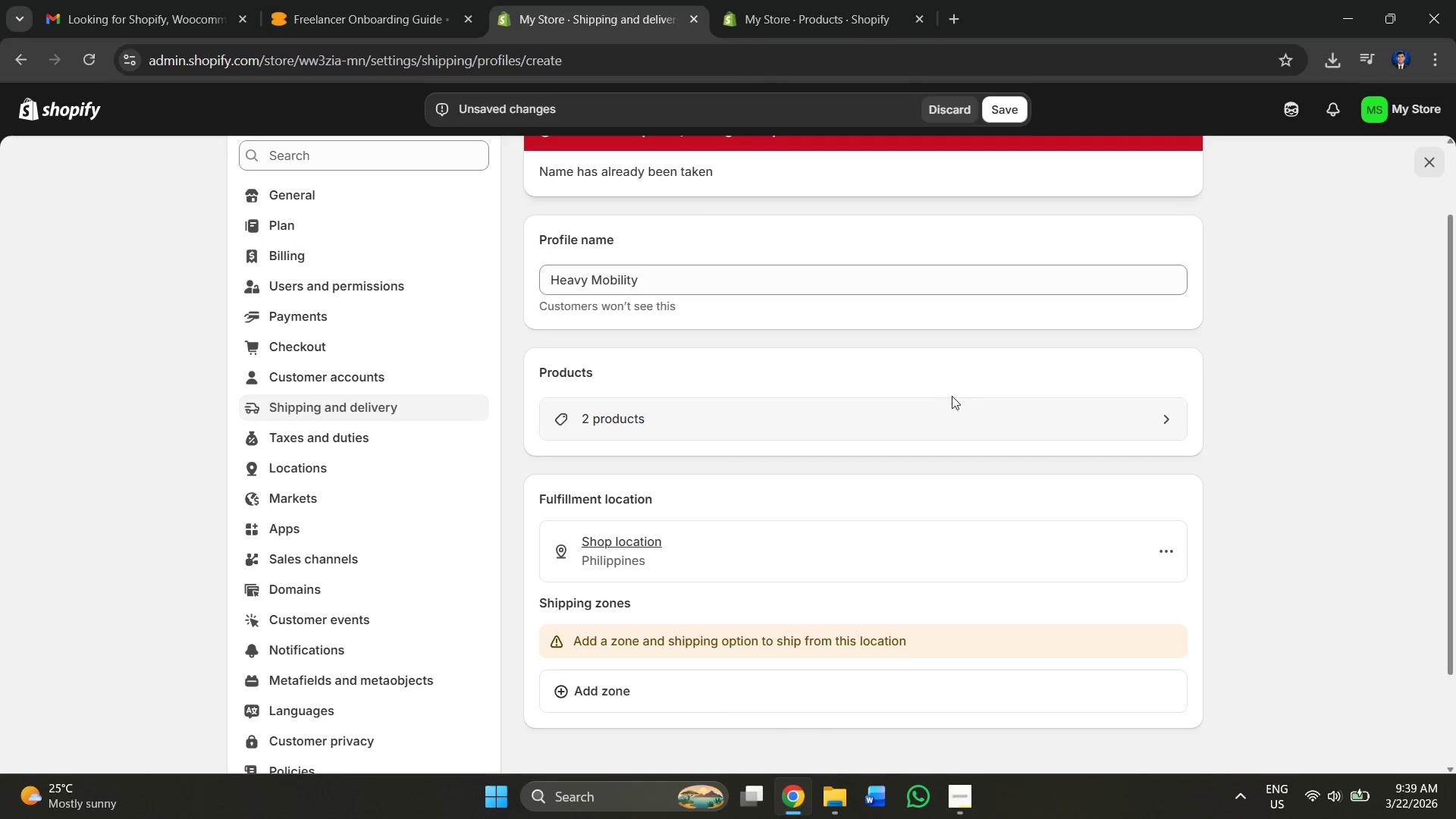 
scroll: coordinate [960, 400], scroll_direction: down, amount: 2.0
 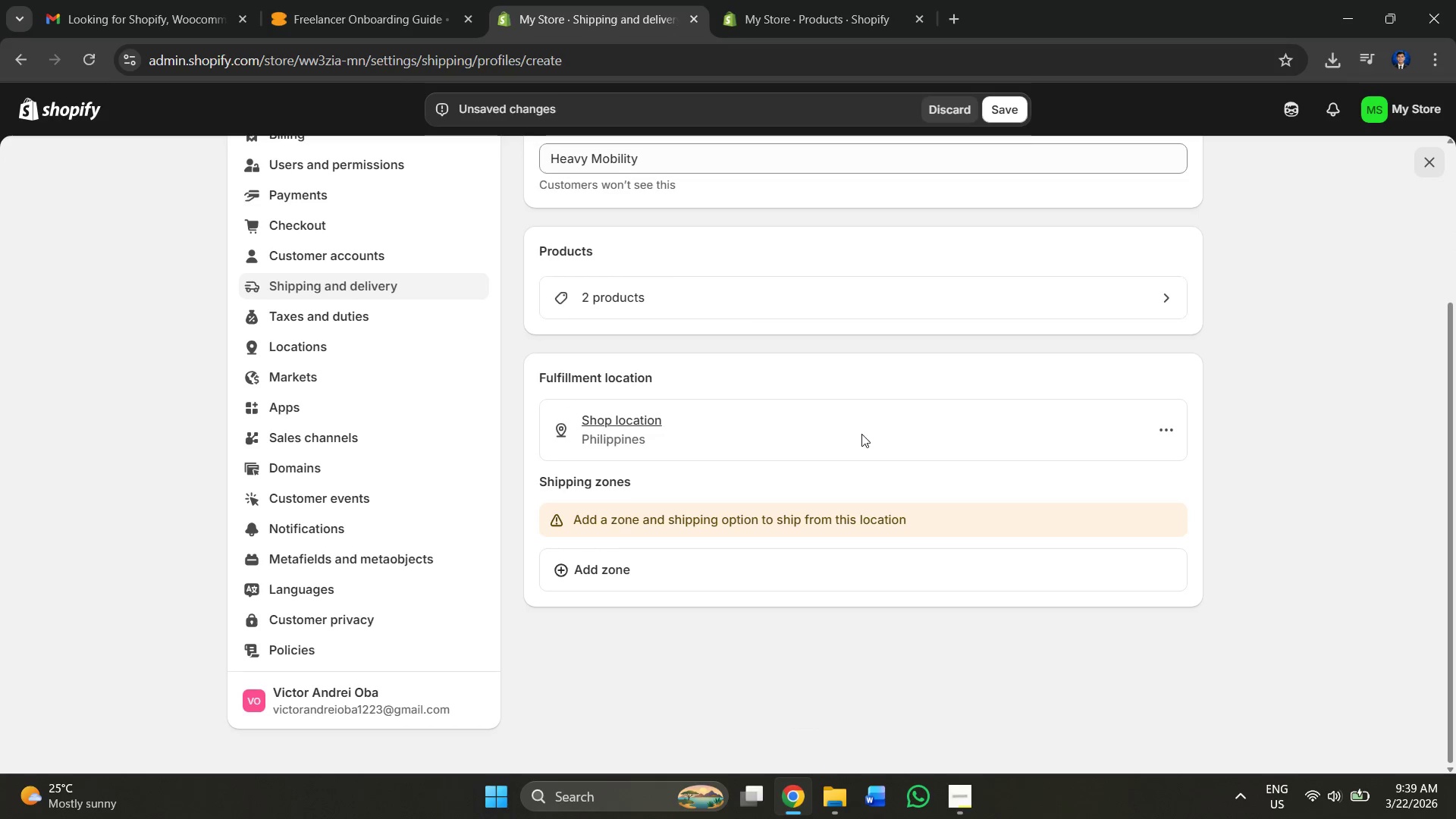 
scroll: coordinate [858, 434], scroll_direction: up, amount: 3.0
 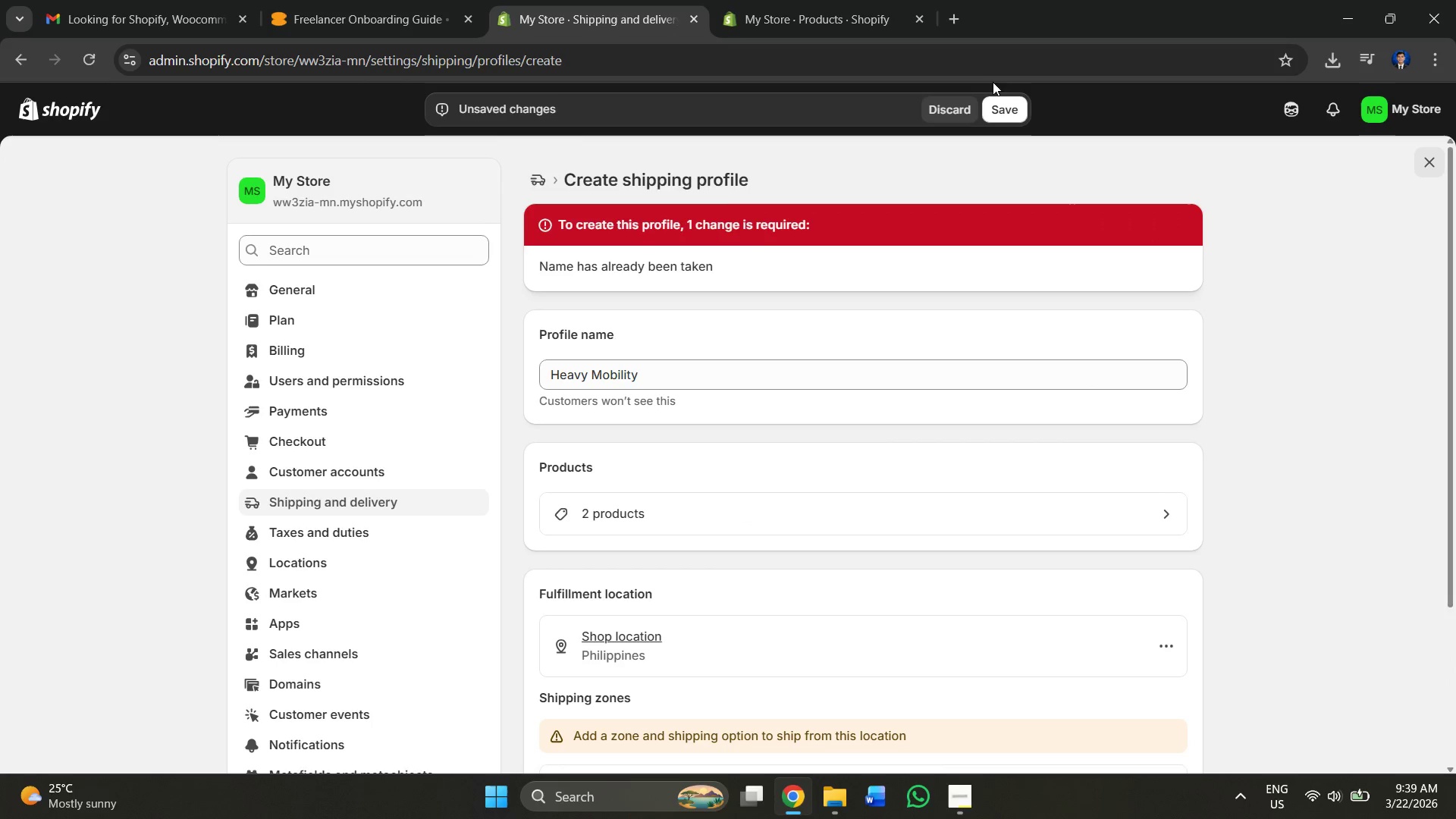 
left_click([1002, 113])
 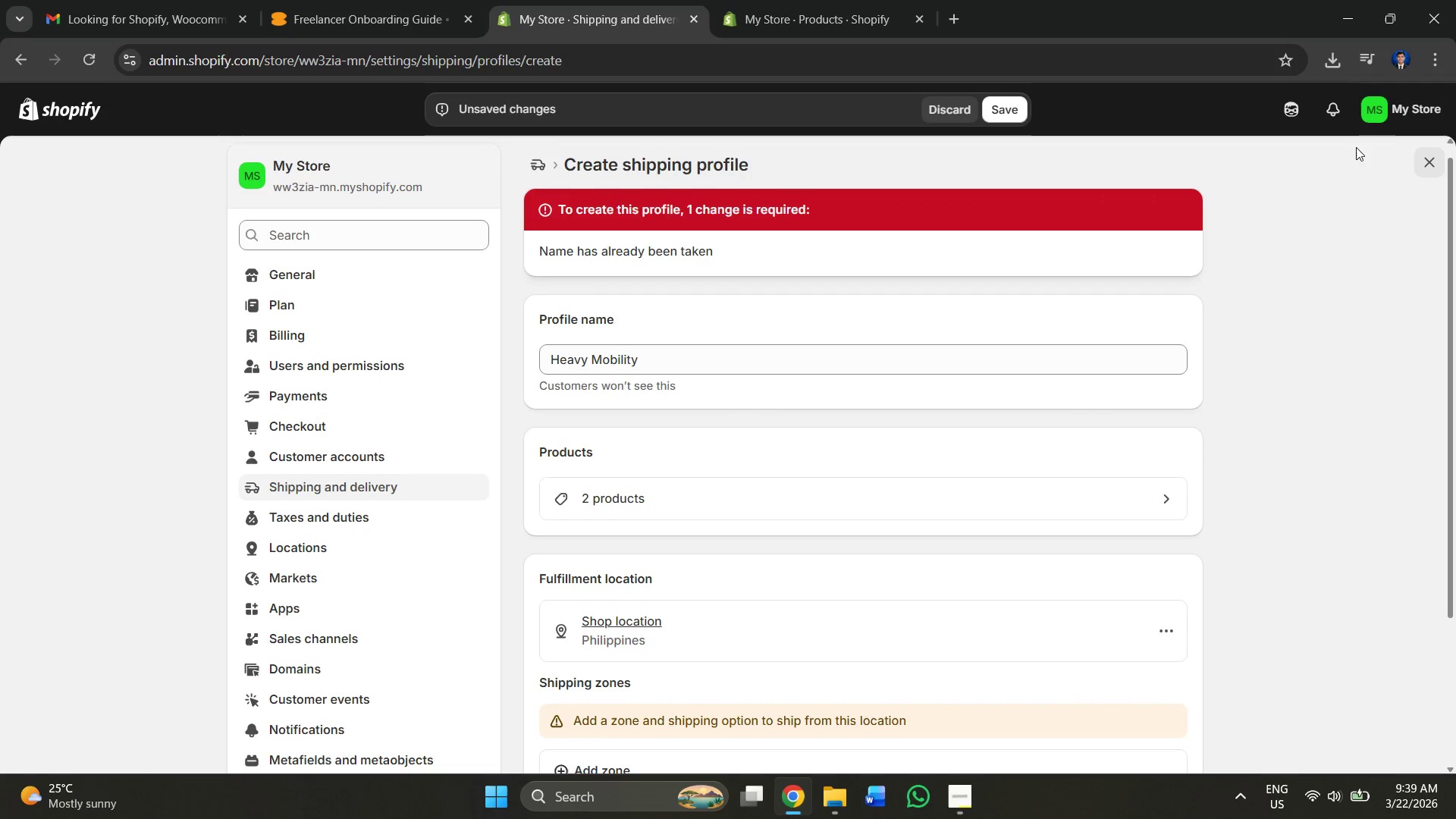 
left_click([1423, 160])
 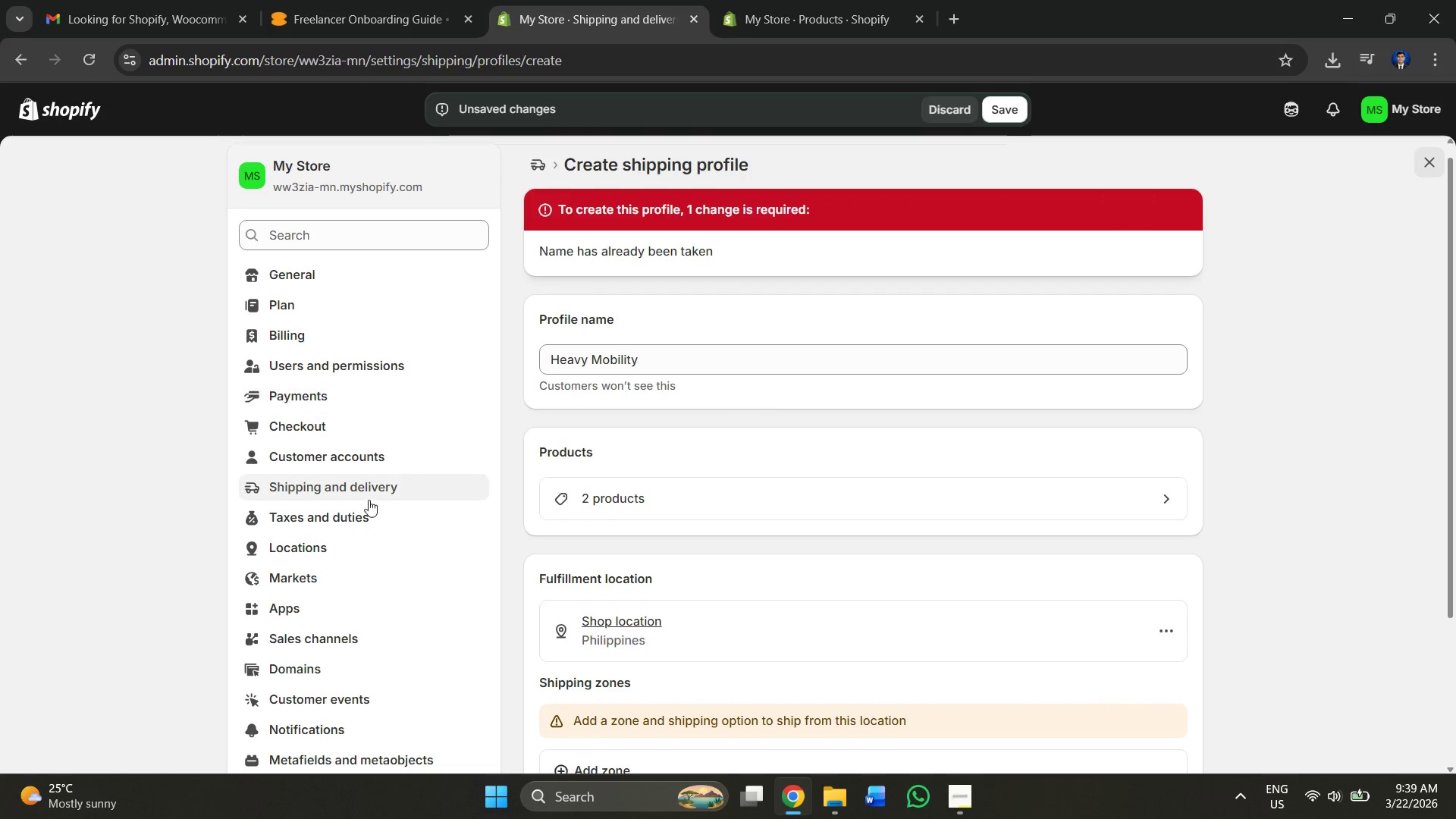 
left_click([360, 516])
 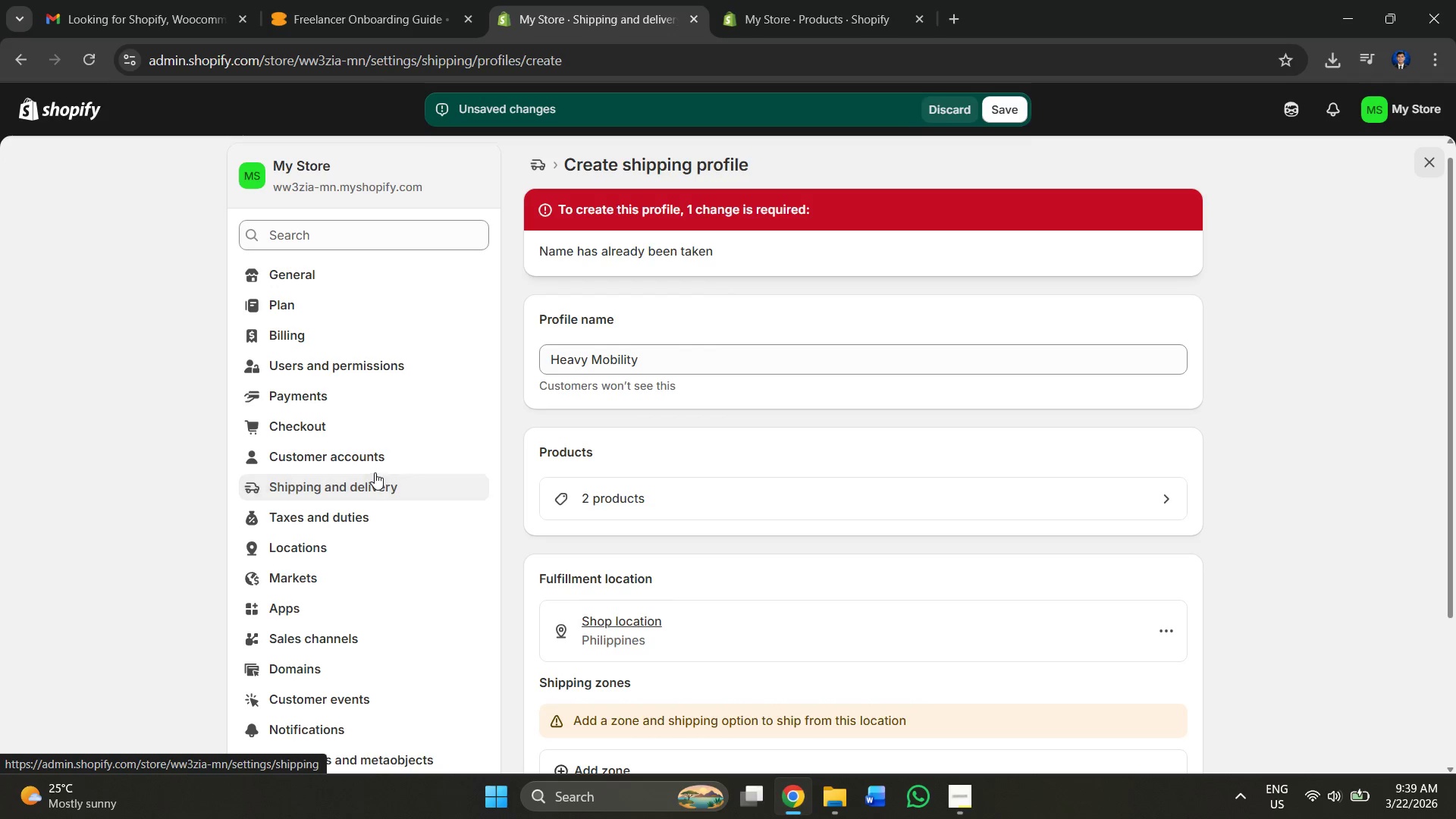 
double_click([369, 454])
 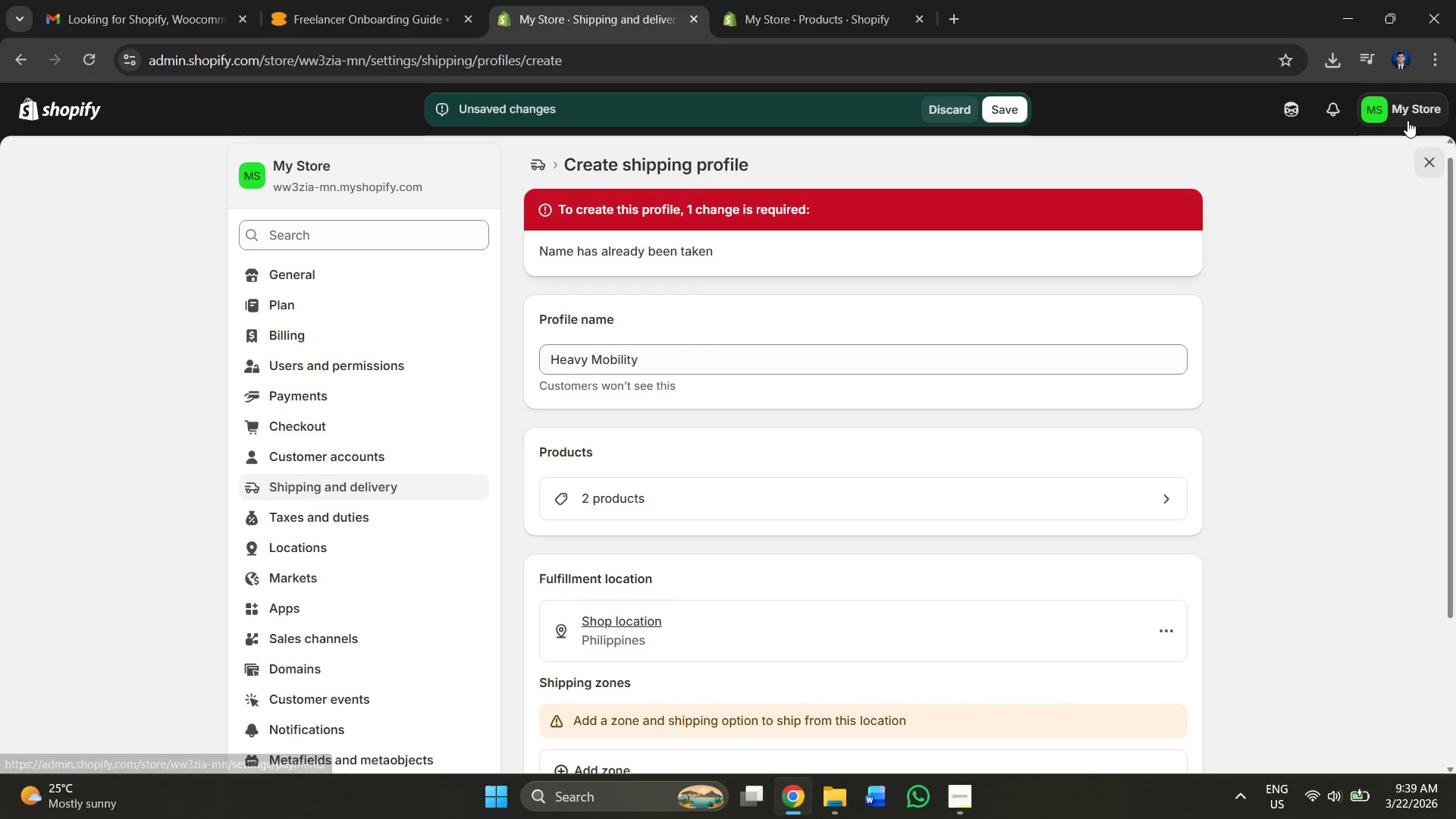 
left_click([1442, 161])
 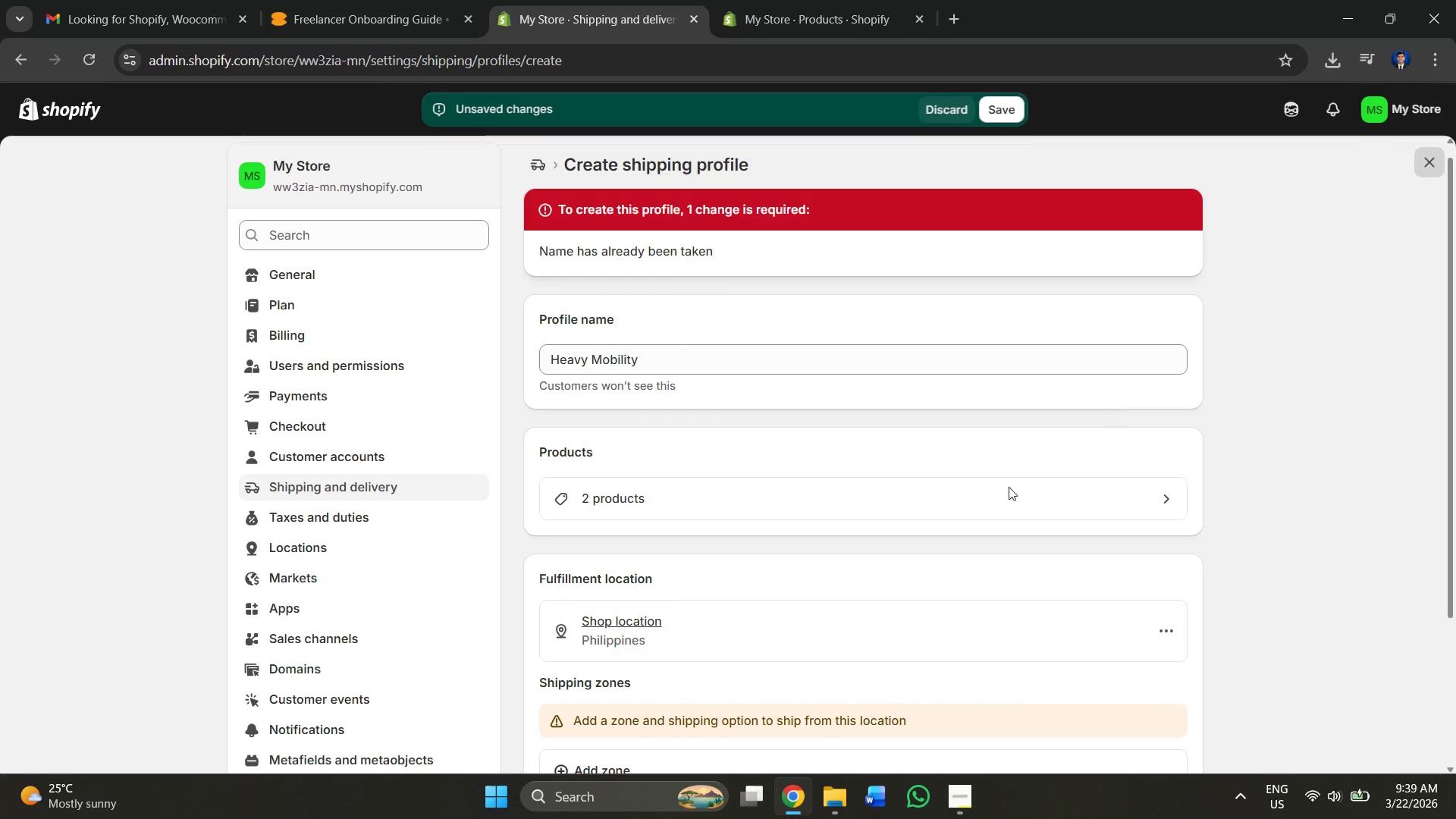 
scroll: coordinate [884, 520], scroll_direction: down, amount: 5.0
 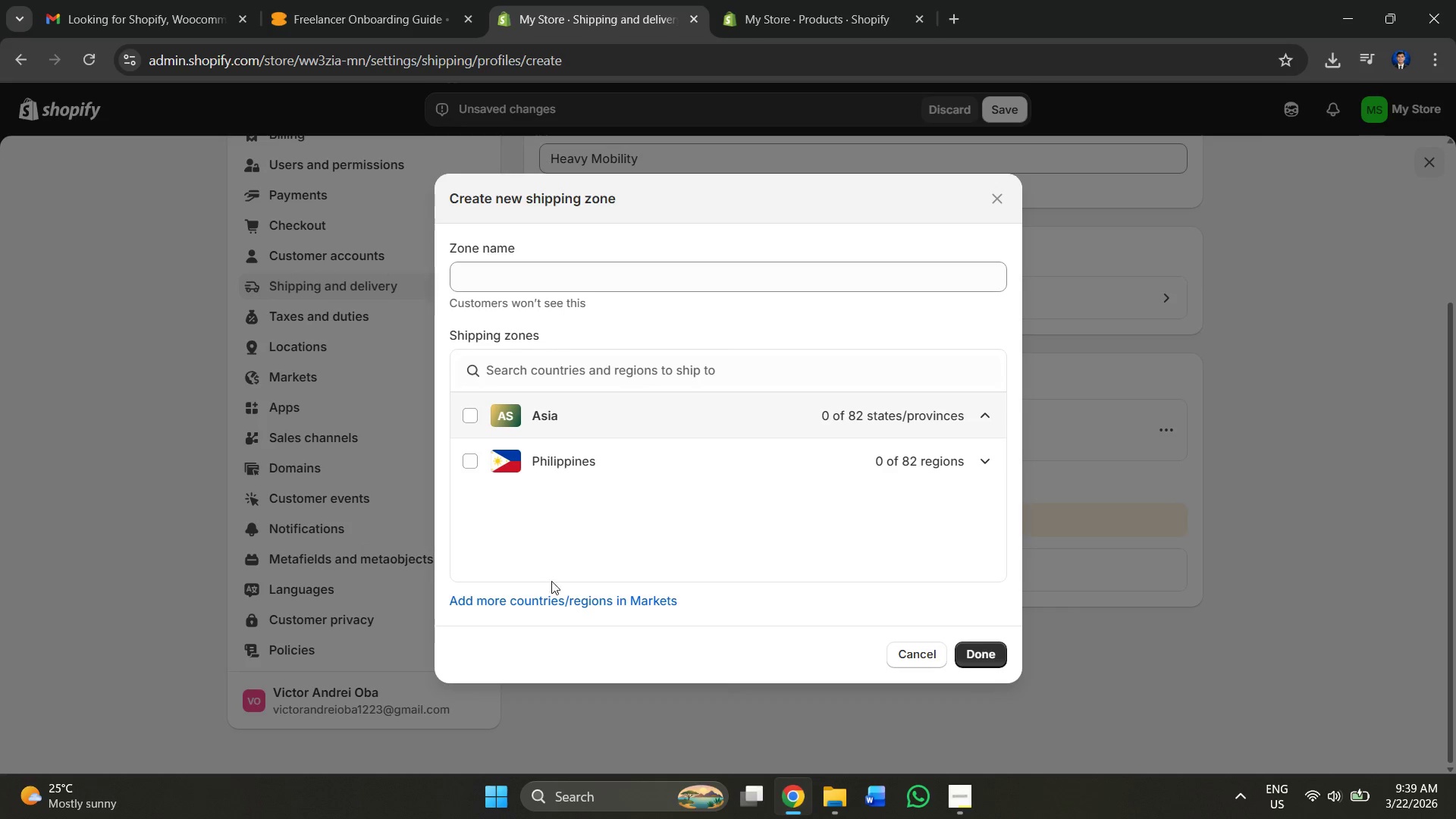 
left_click([601, 607])
 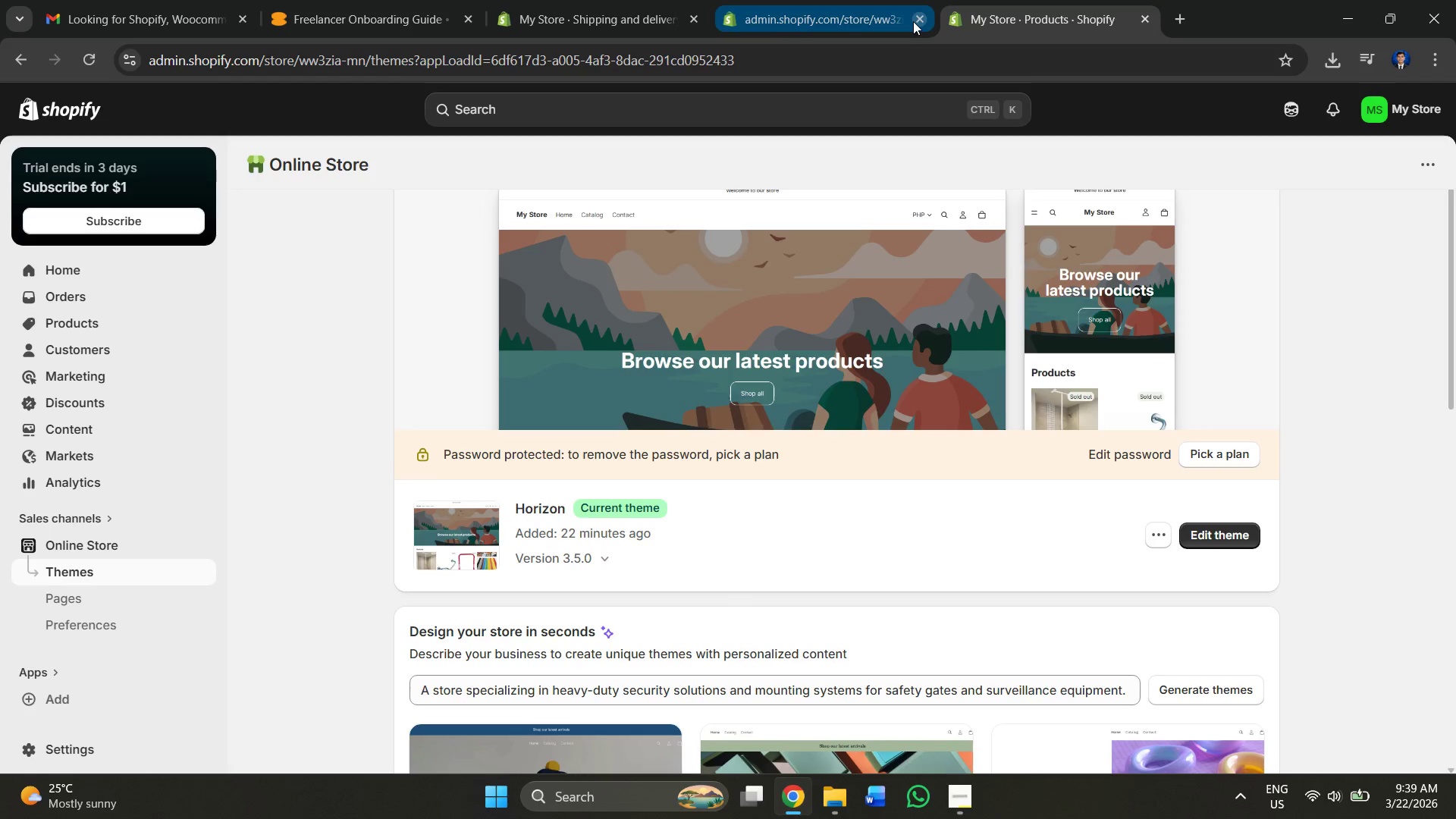 
left_click([815, 17])
 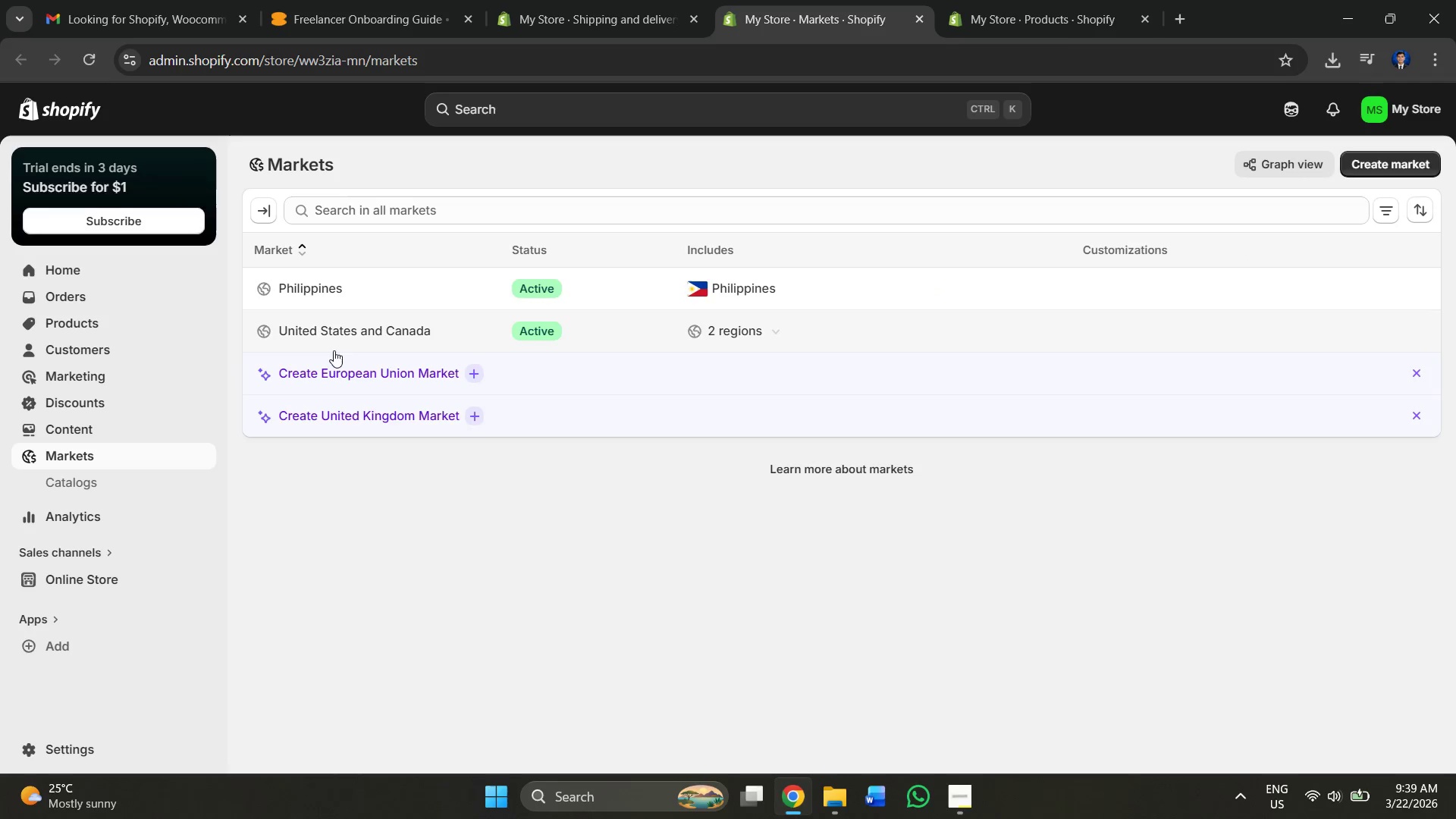 
left_click([375, 334])
 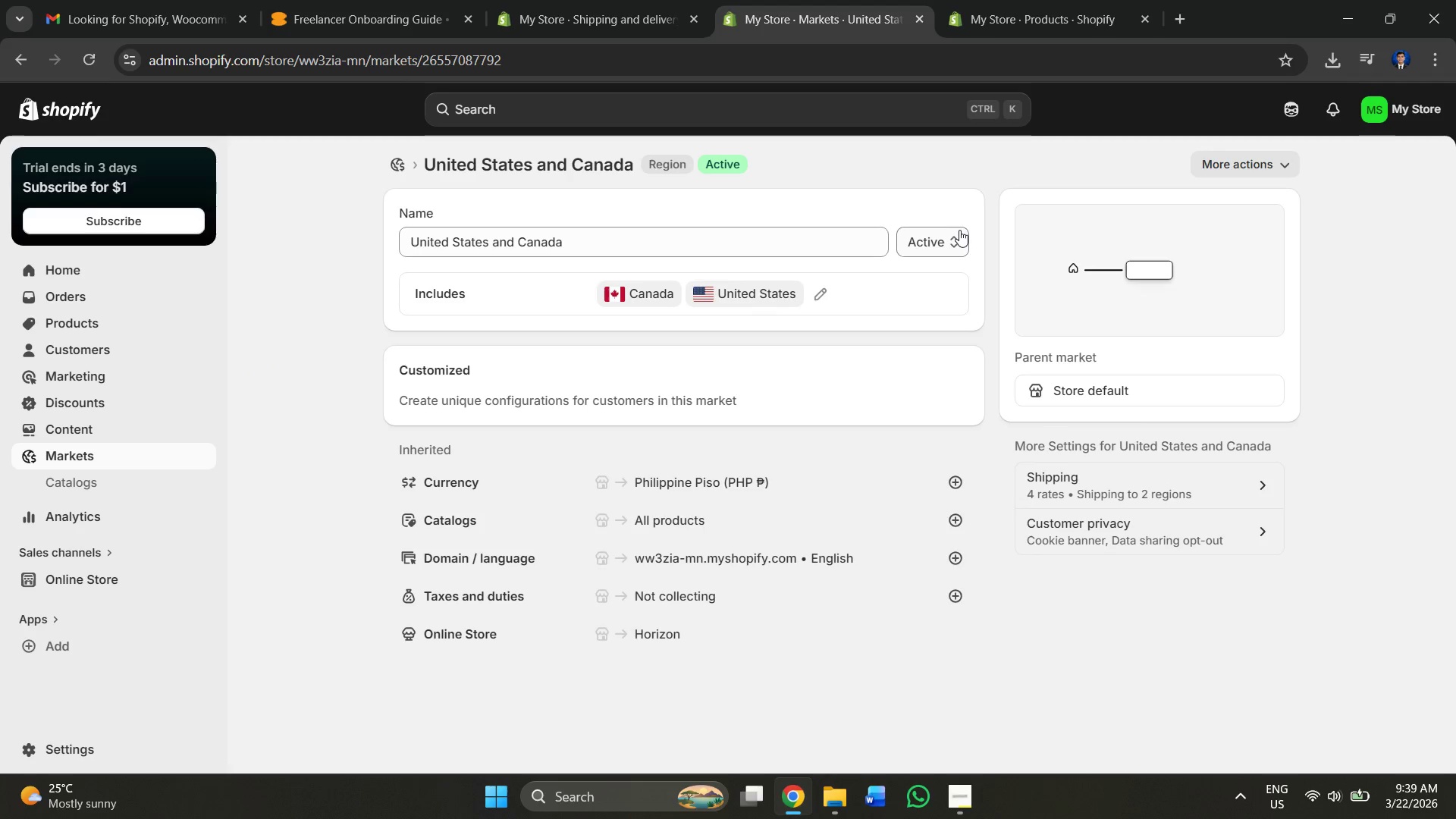 
scroll: coordinate [871, 494], scroll_direction: down, amount: 1.0
 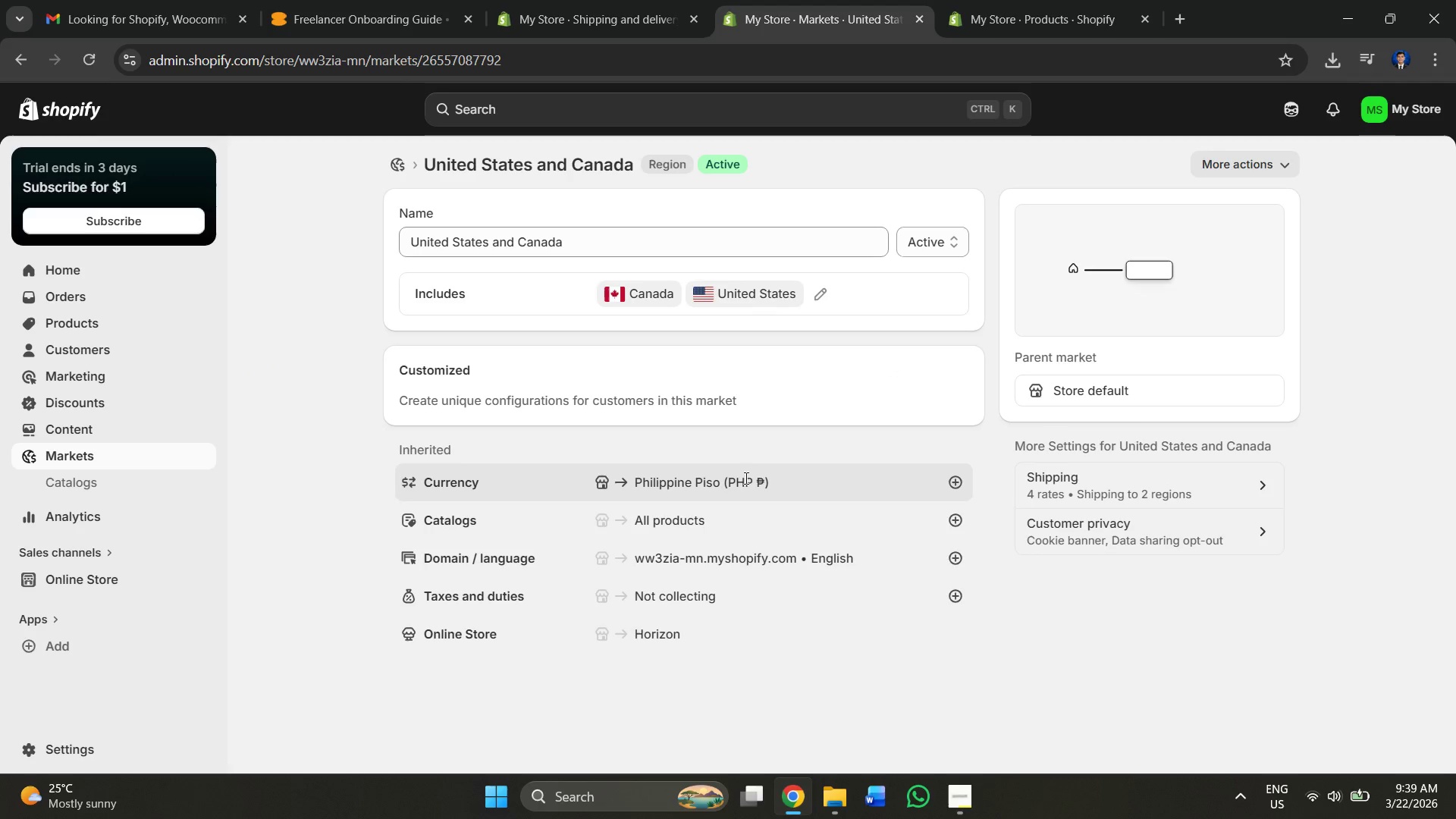 
left_click([964, 479])
 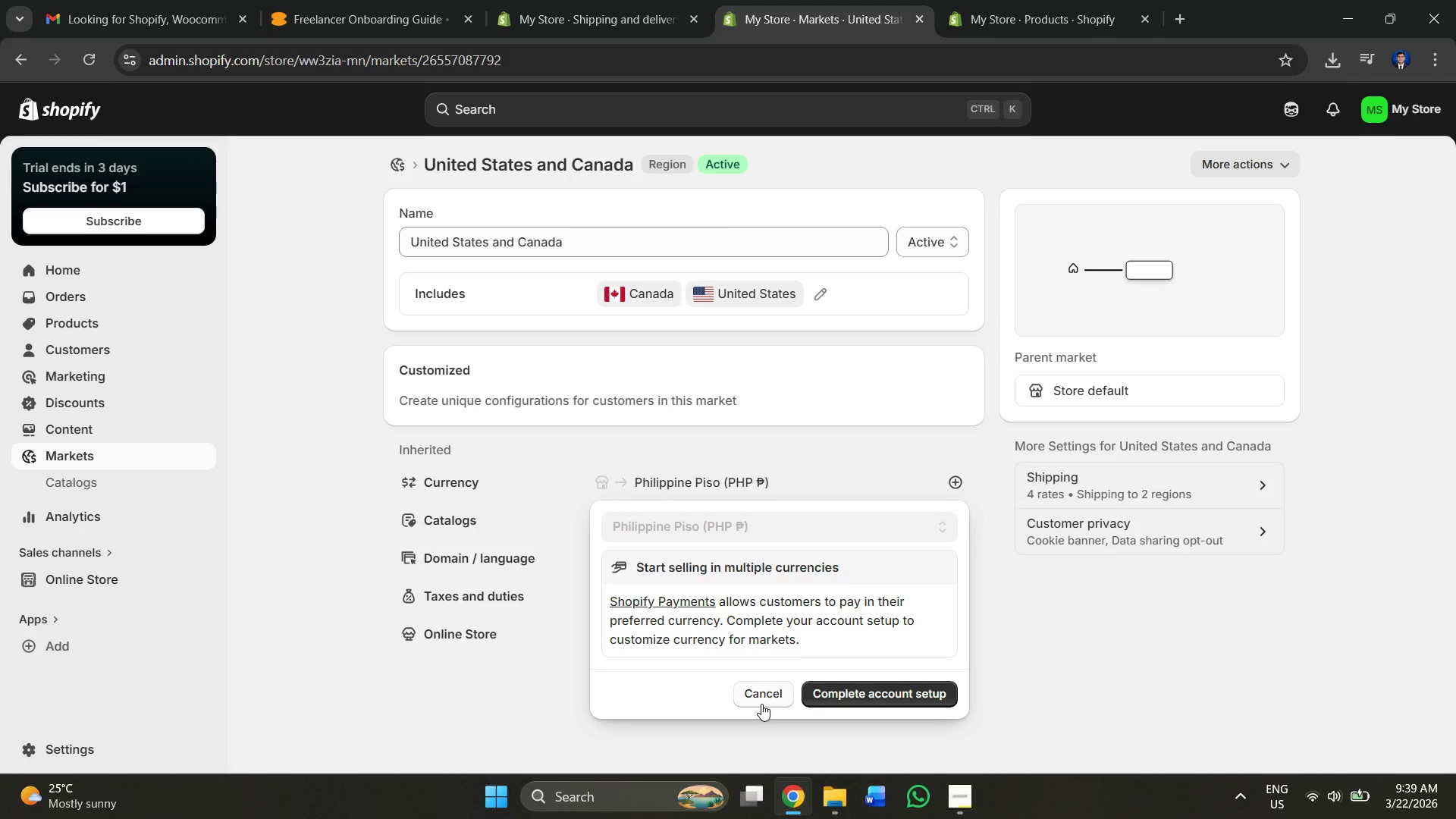 
left_click([850, 700])
 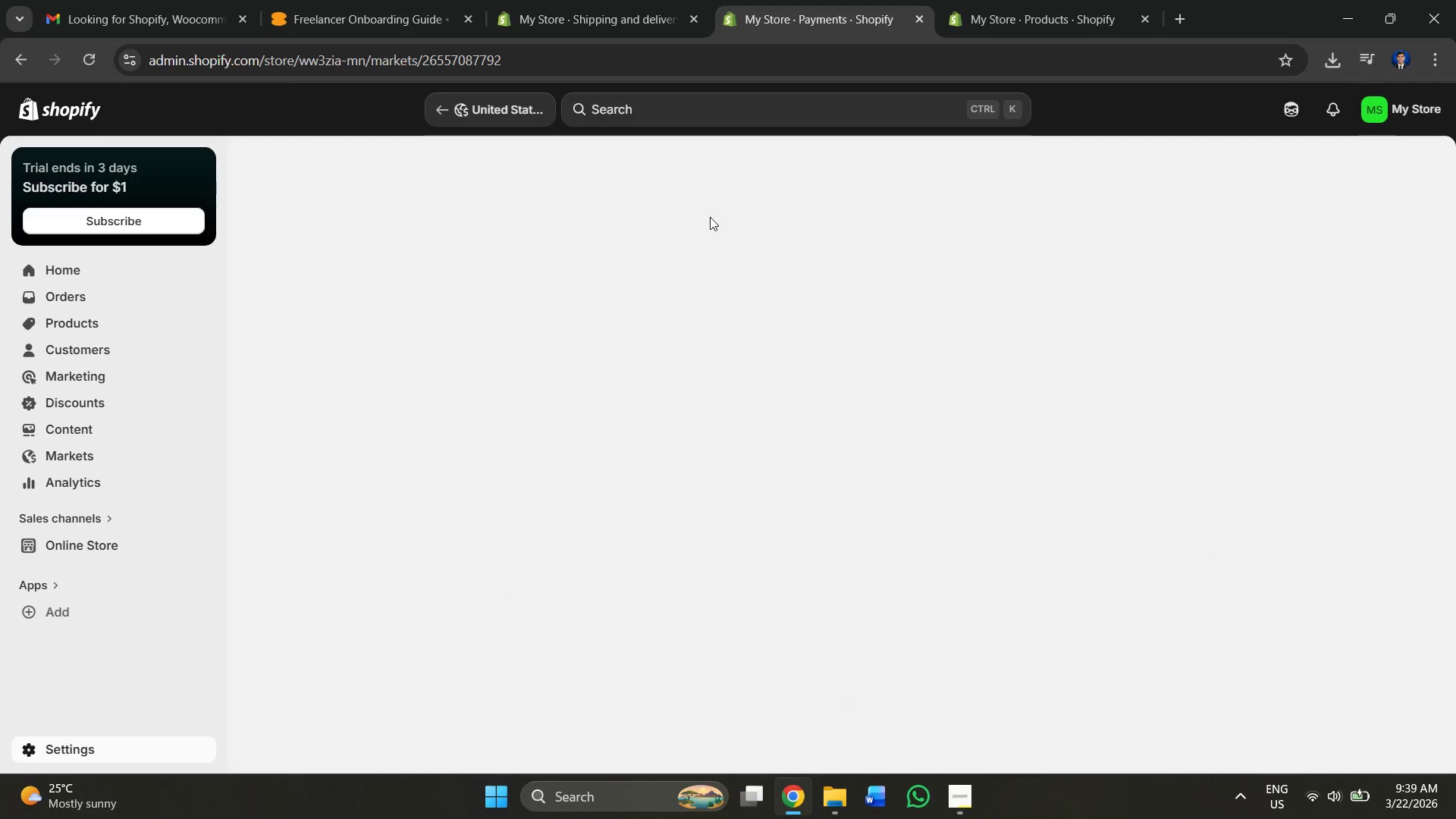 
mouse_move([418, 359])
 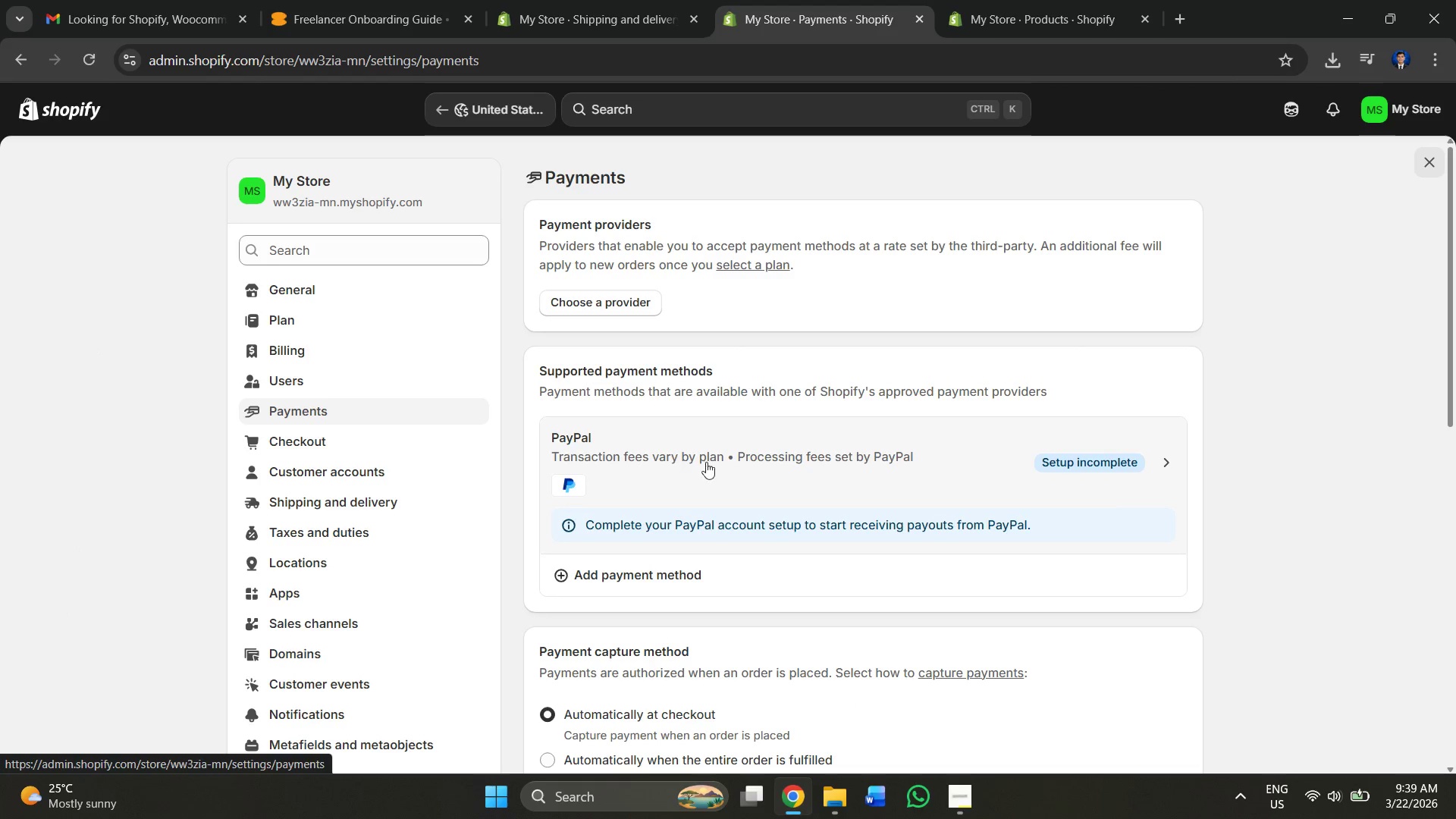 
scroll: coordinate [703, 442], scroll_direction: down, amount: 10.0
 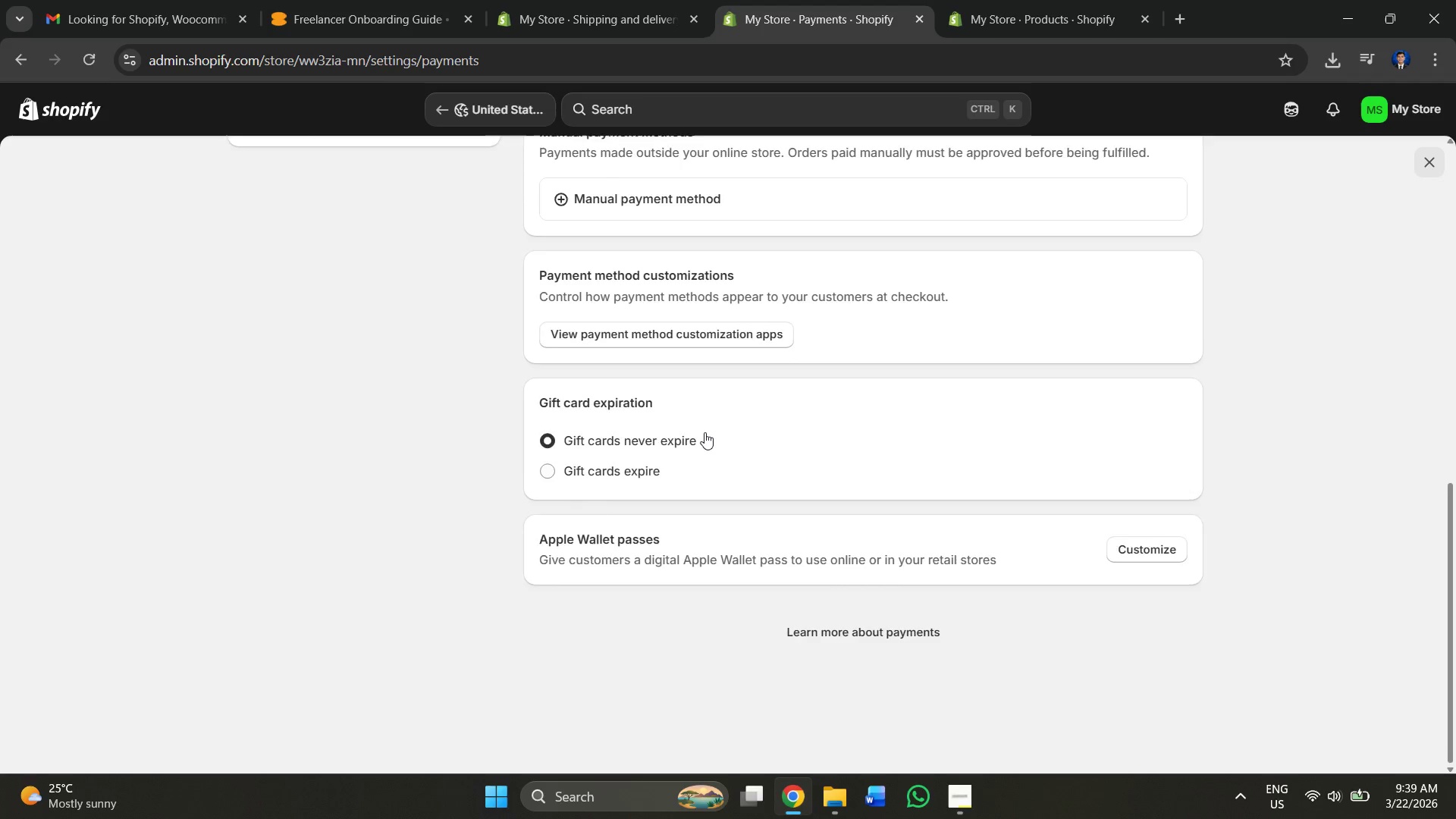 
scroll: coordinate [630, 210], scroll_direction: up, amount: 10.0
 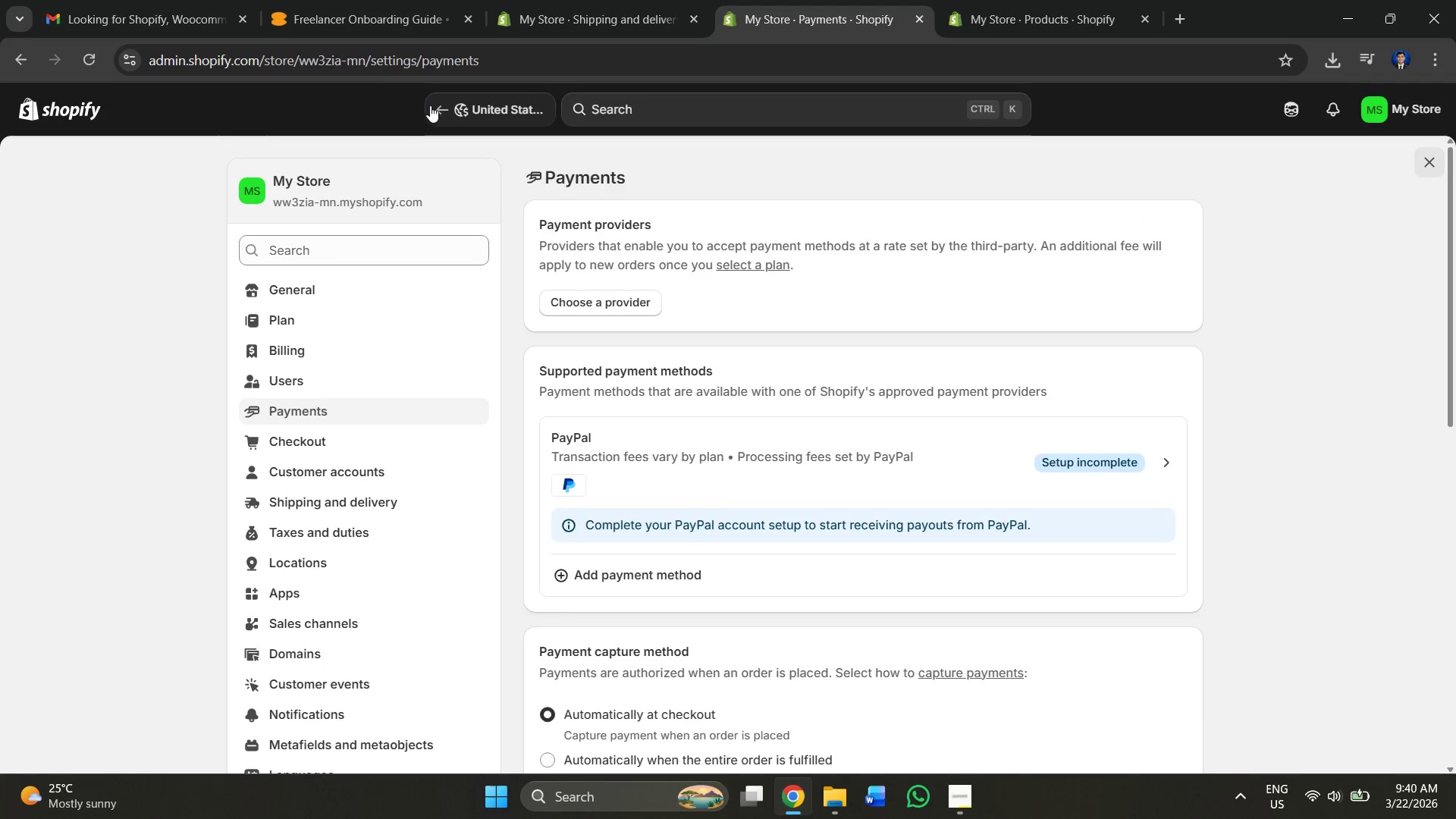 
left_click([430, 105])
 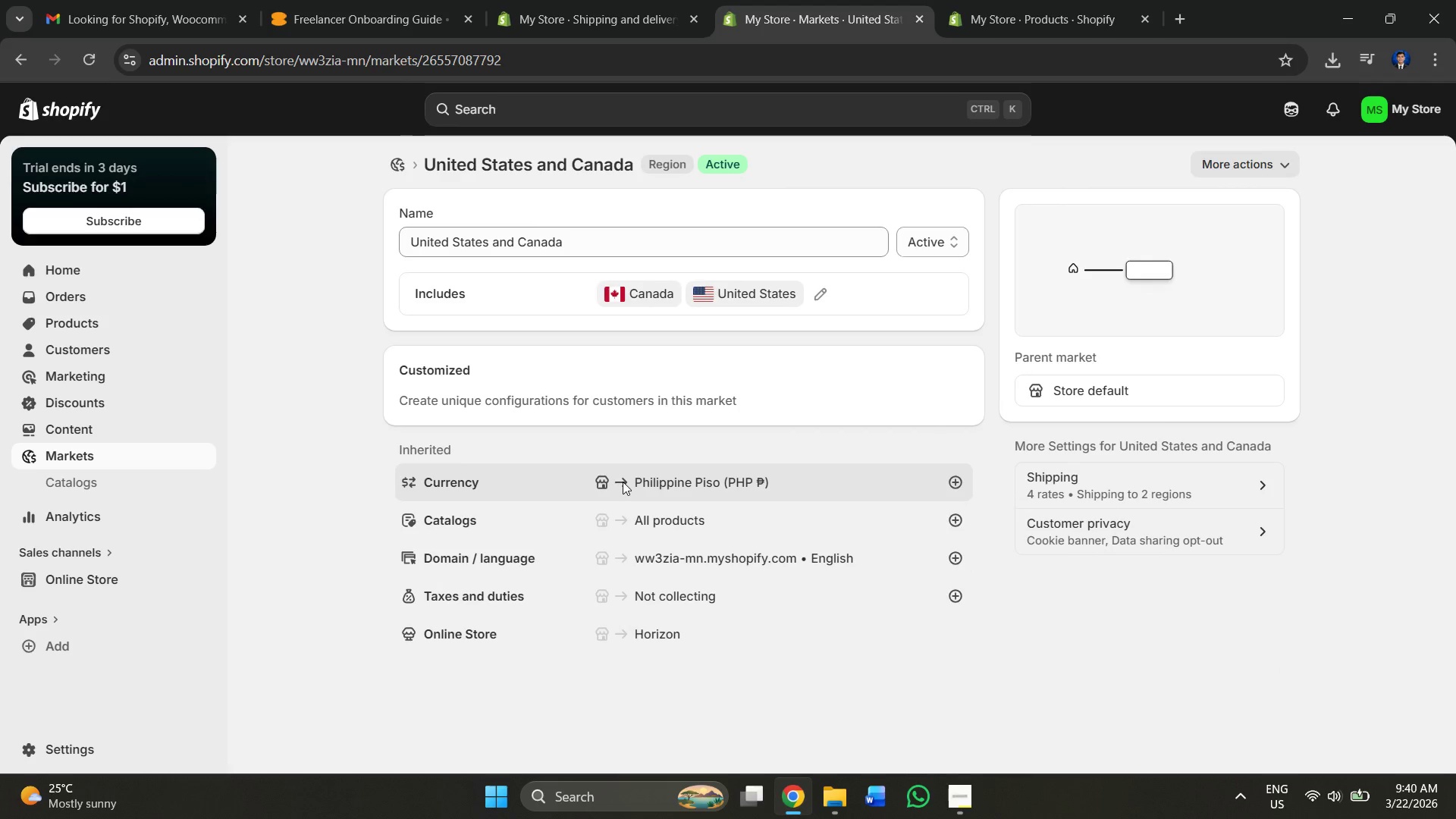 
left_click([623, 486])
 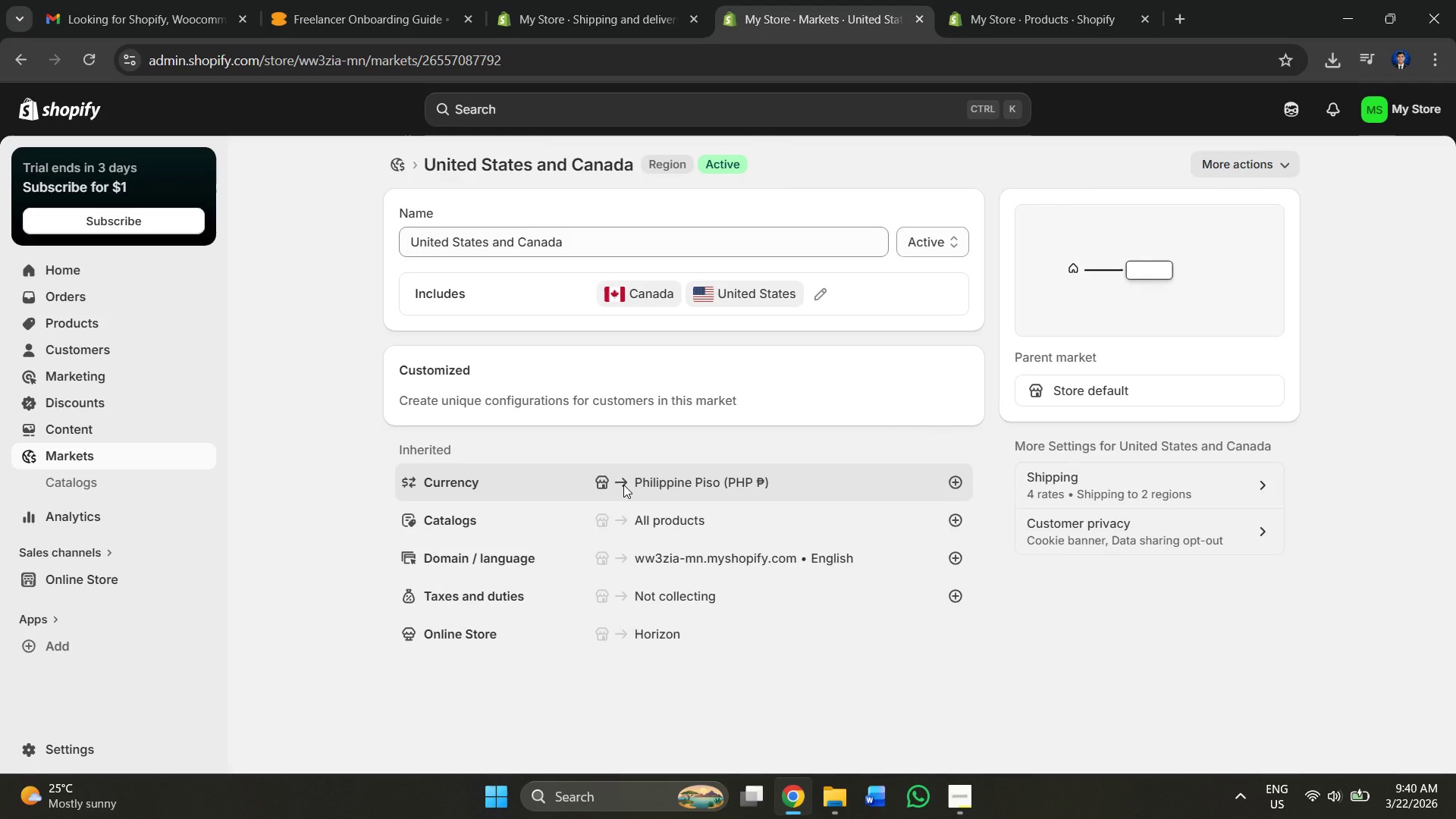 
left_click([623, 485])
 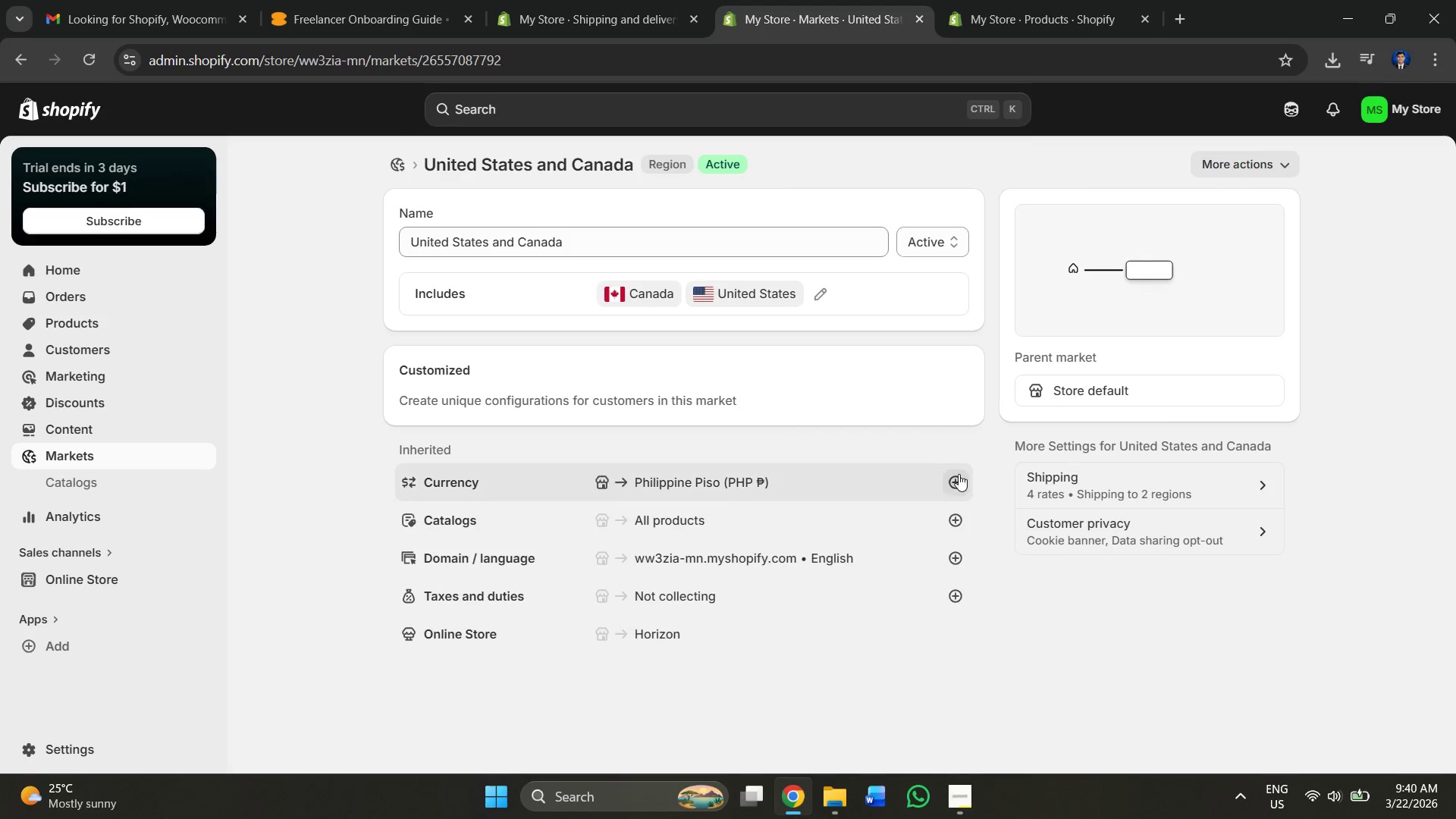 
left_click([956, 477])
 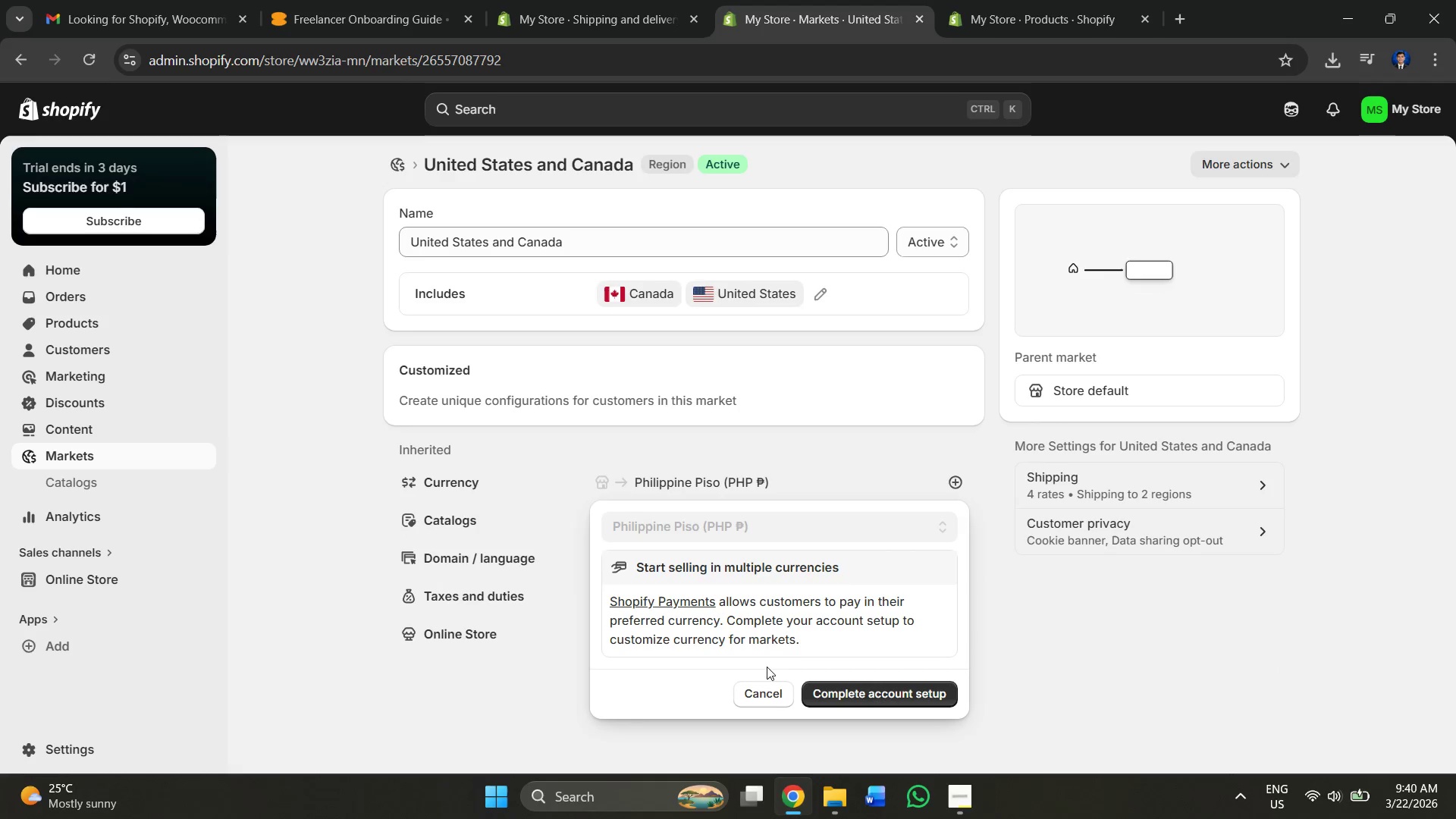 
scroll: coordinate [771, 671], scroll_direction: down, amount: 1.0
 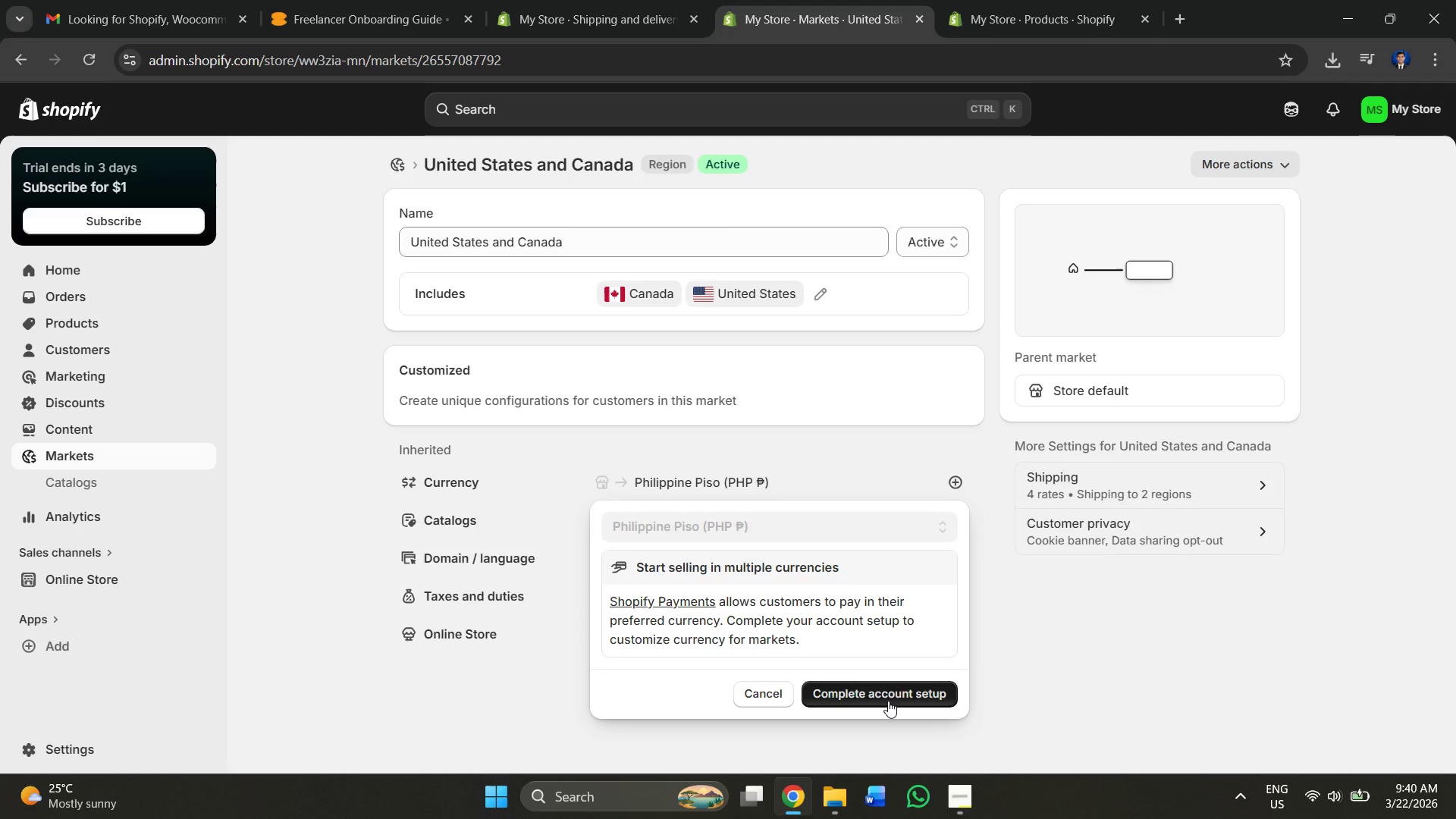 
left_click([889, 697])
 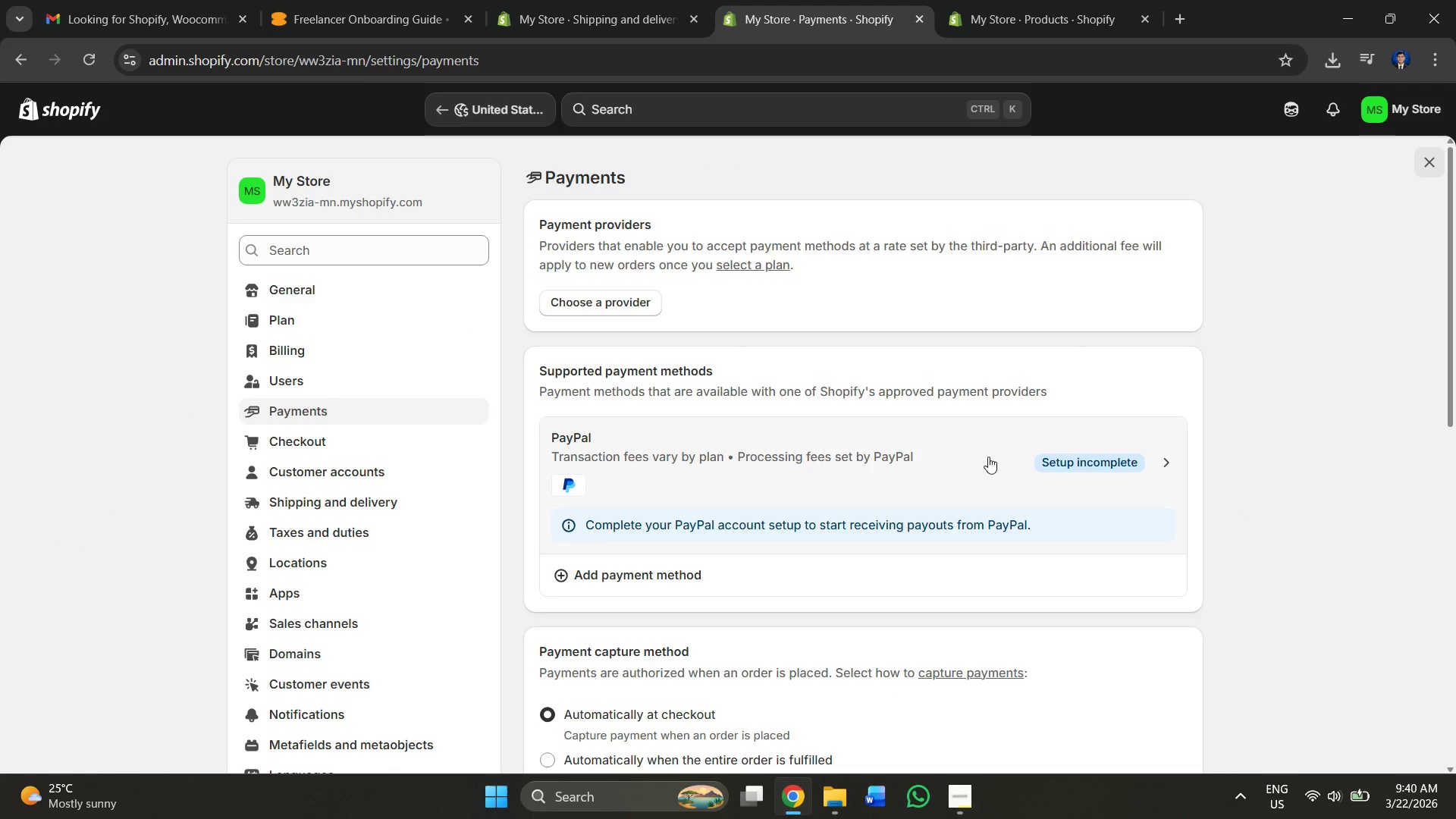 
left_click([1163, 463])
 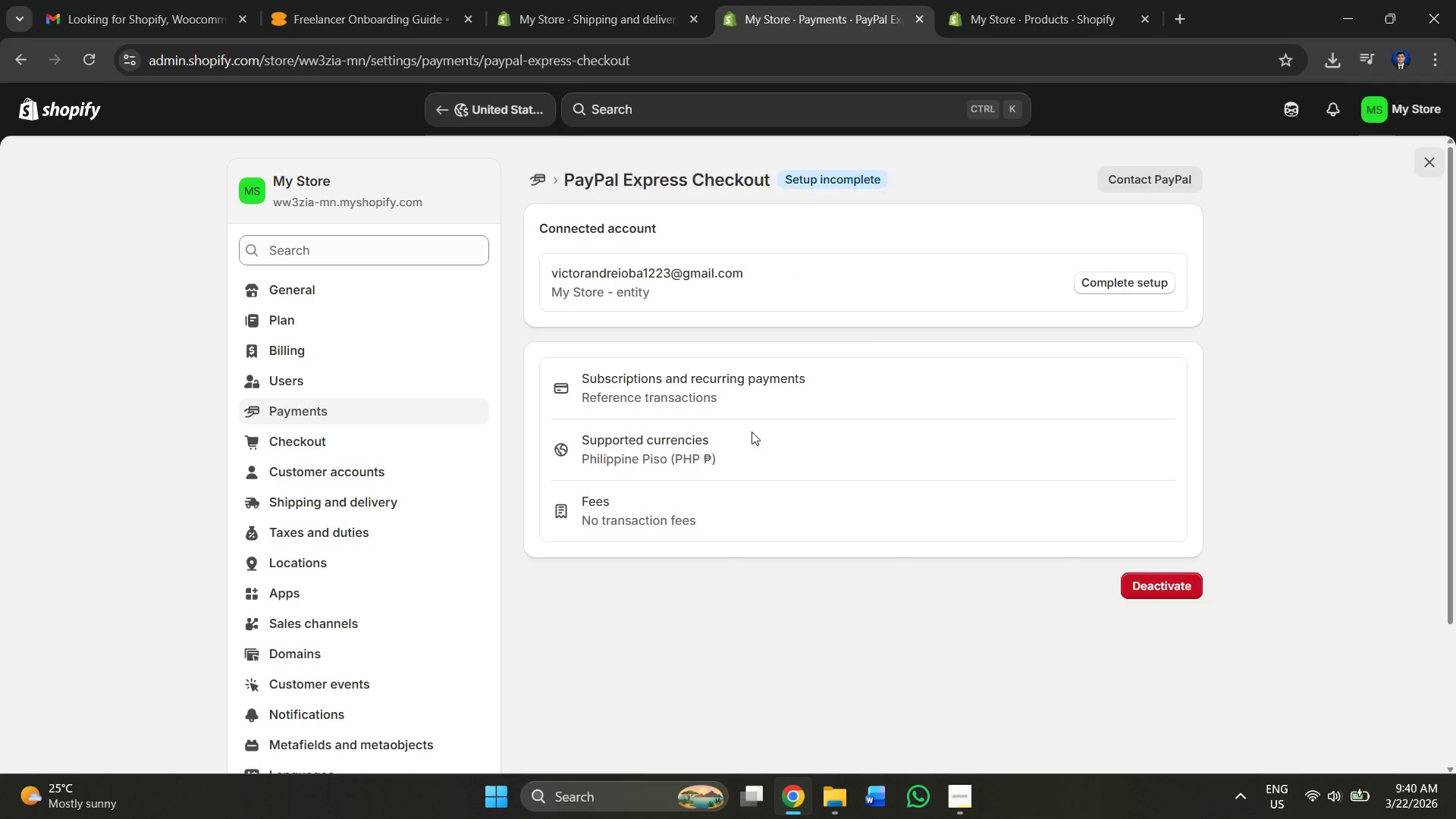 
left_click([670, 459])
 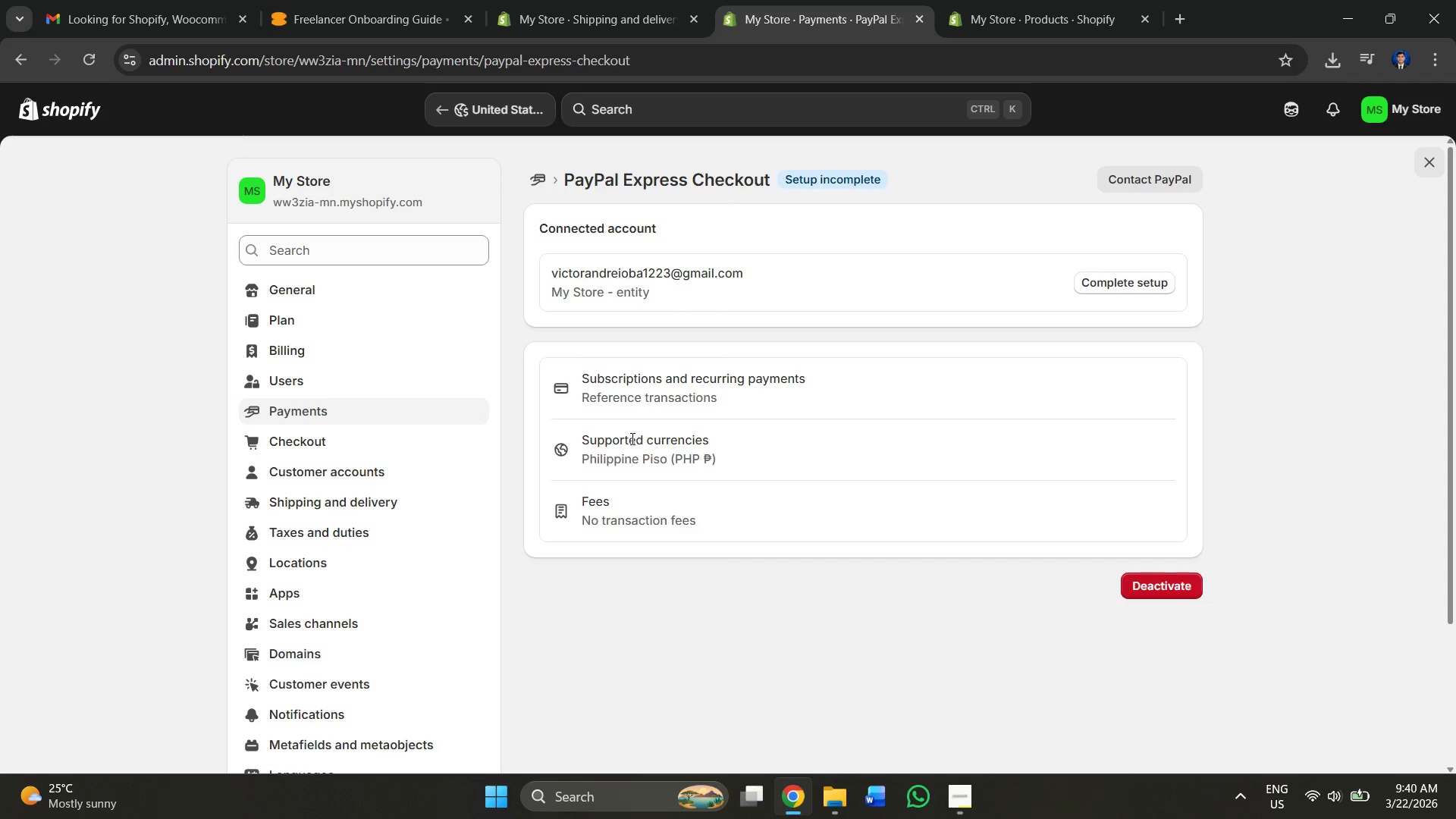 
double_click([563, 462])
 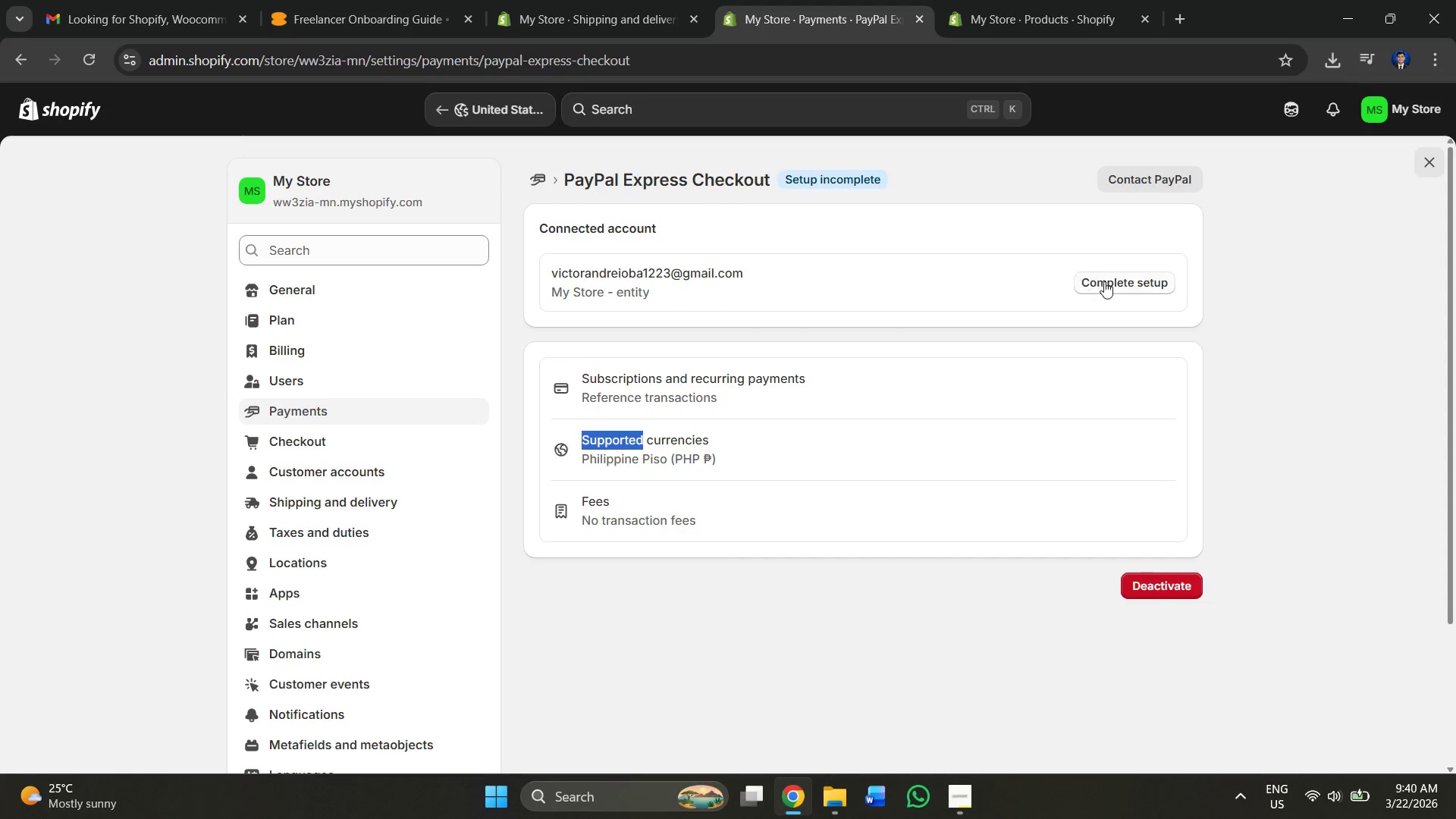 
left_click([1132, 278])
 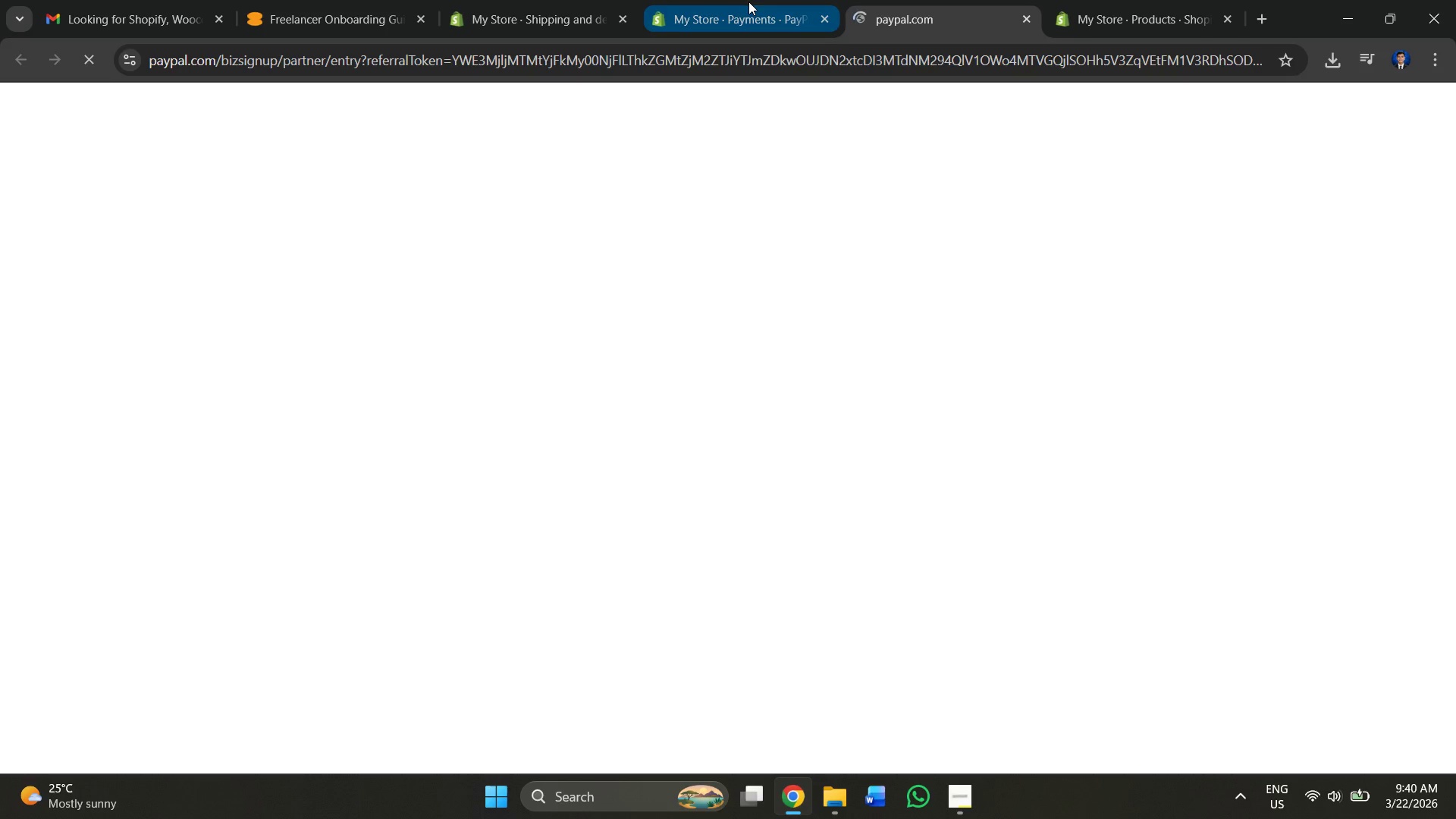 
left_click([748, 2])
 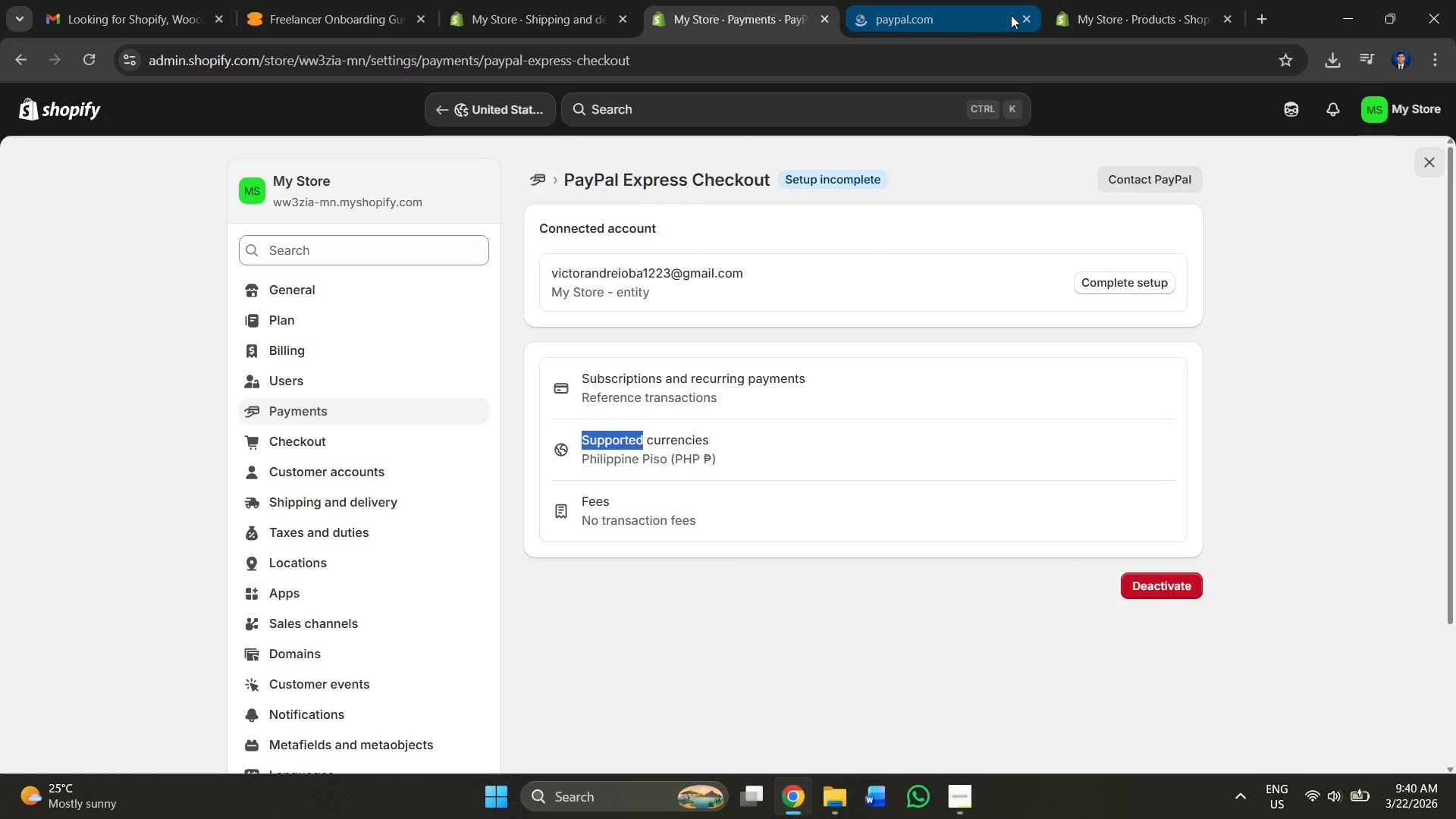 
left_click([1028, 14])
 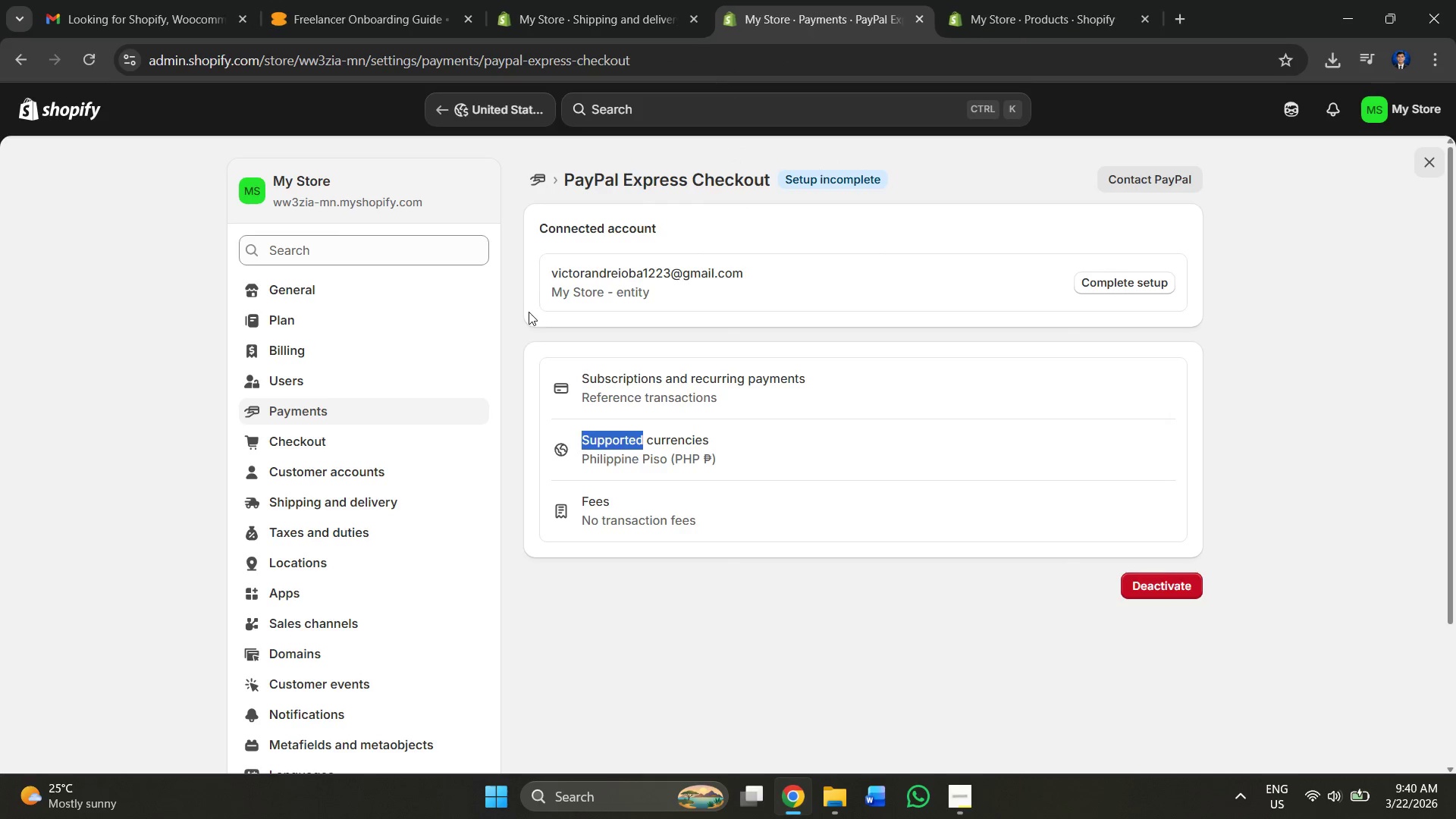 
left_click([627, 284])
 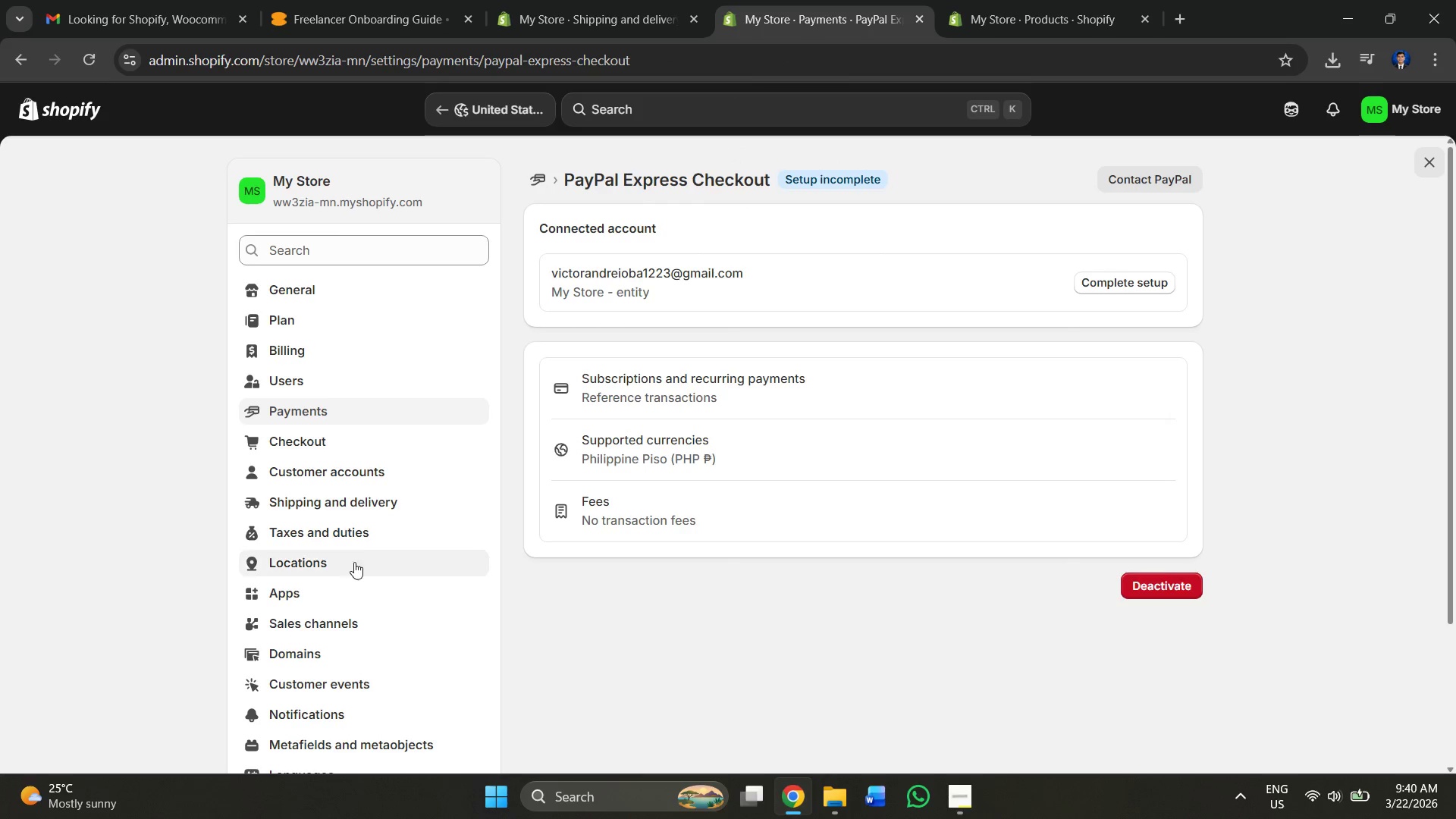 
left_click([305, 407])
 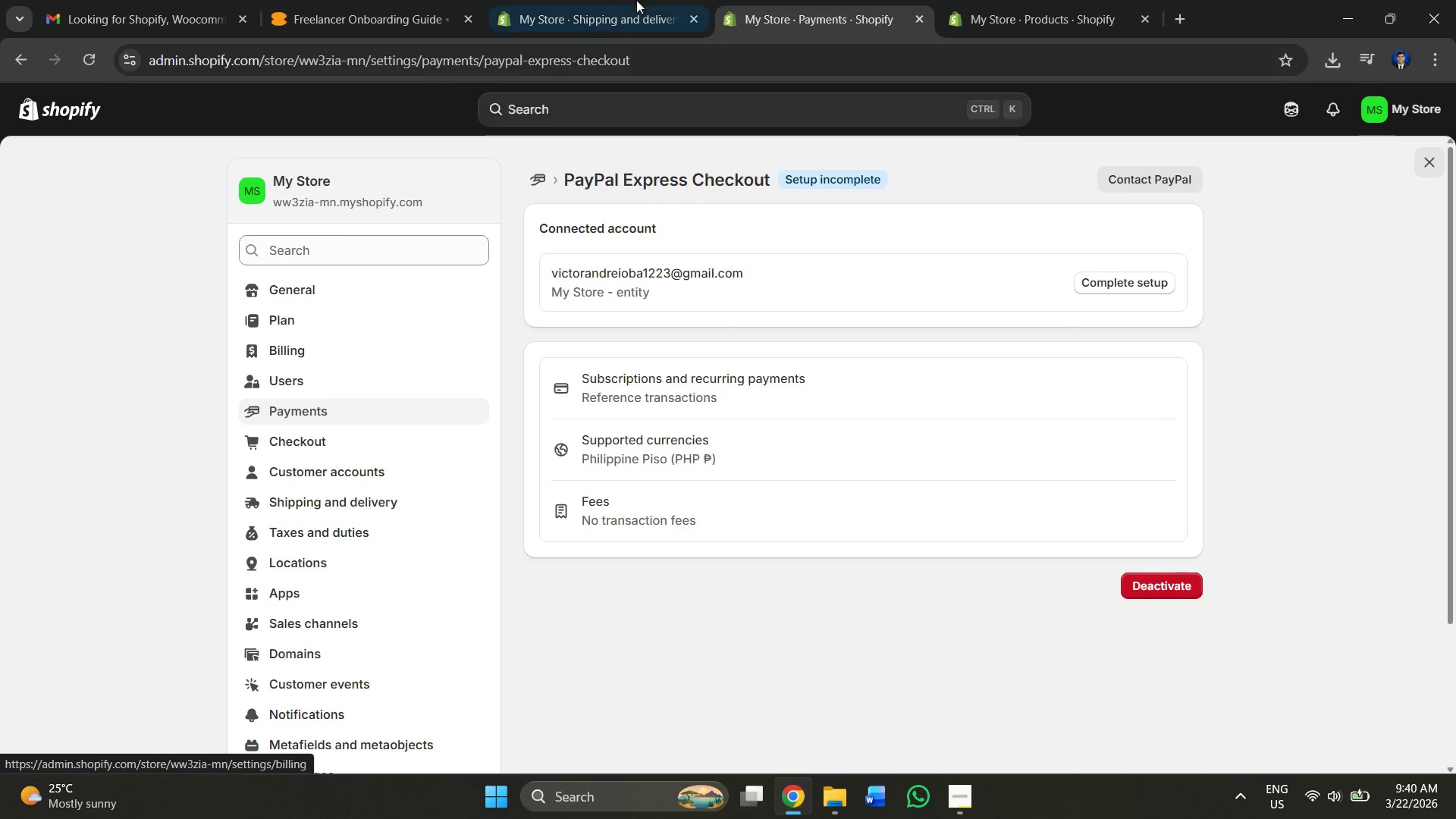 
left_click([604, 0])
 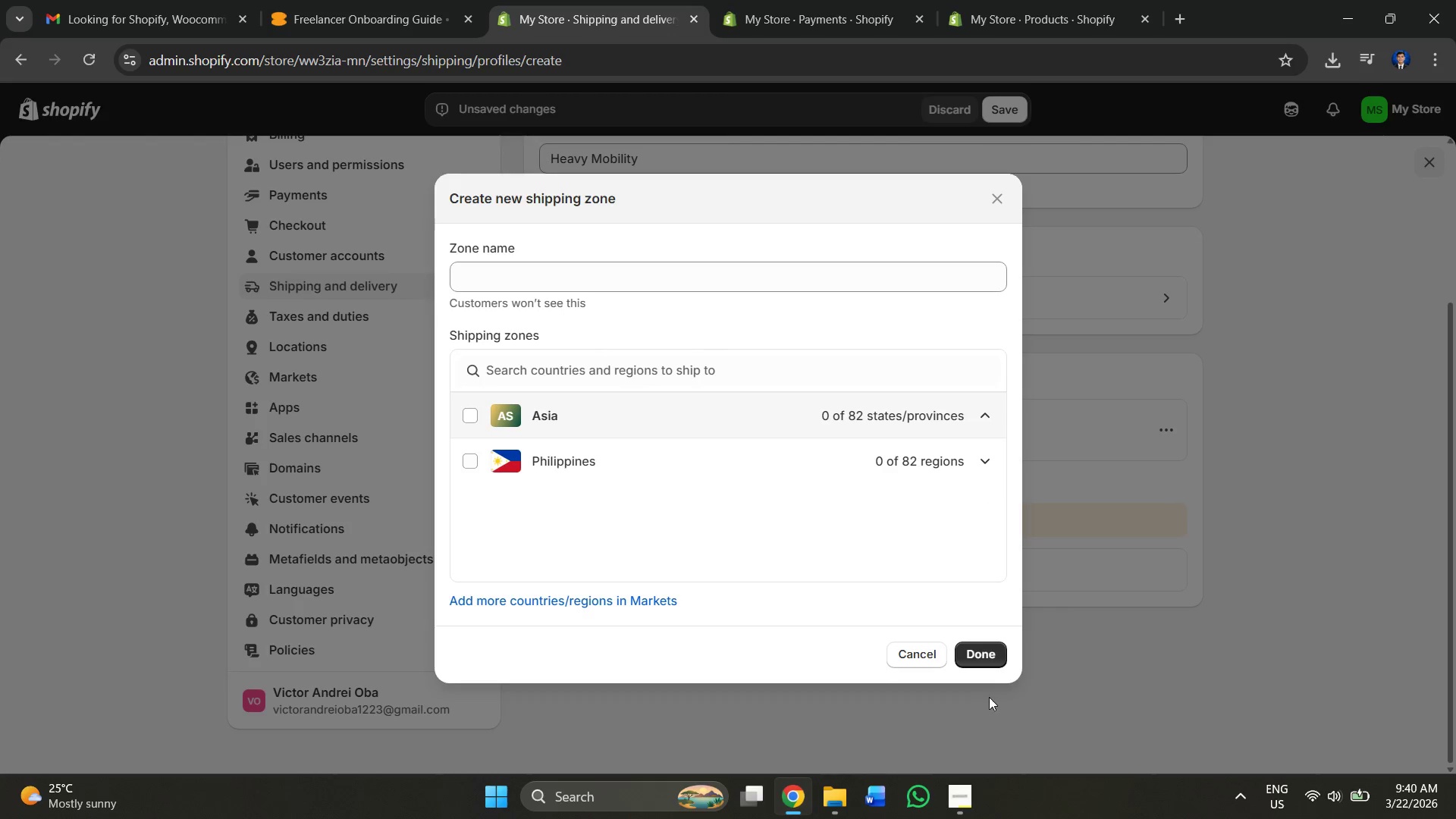 
left_click([987, 661])
 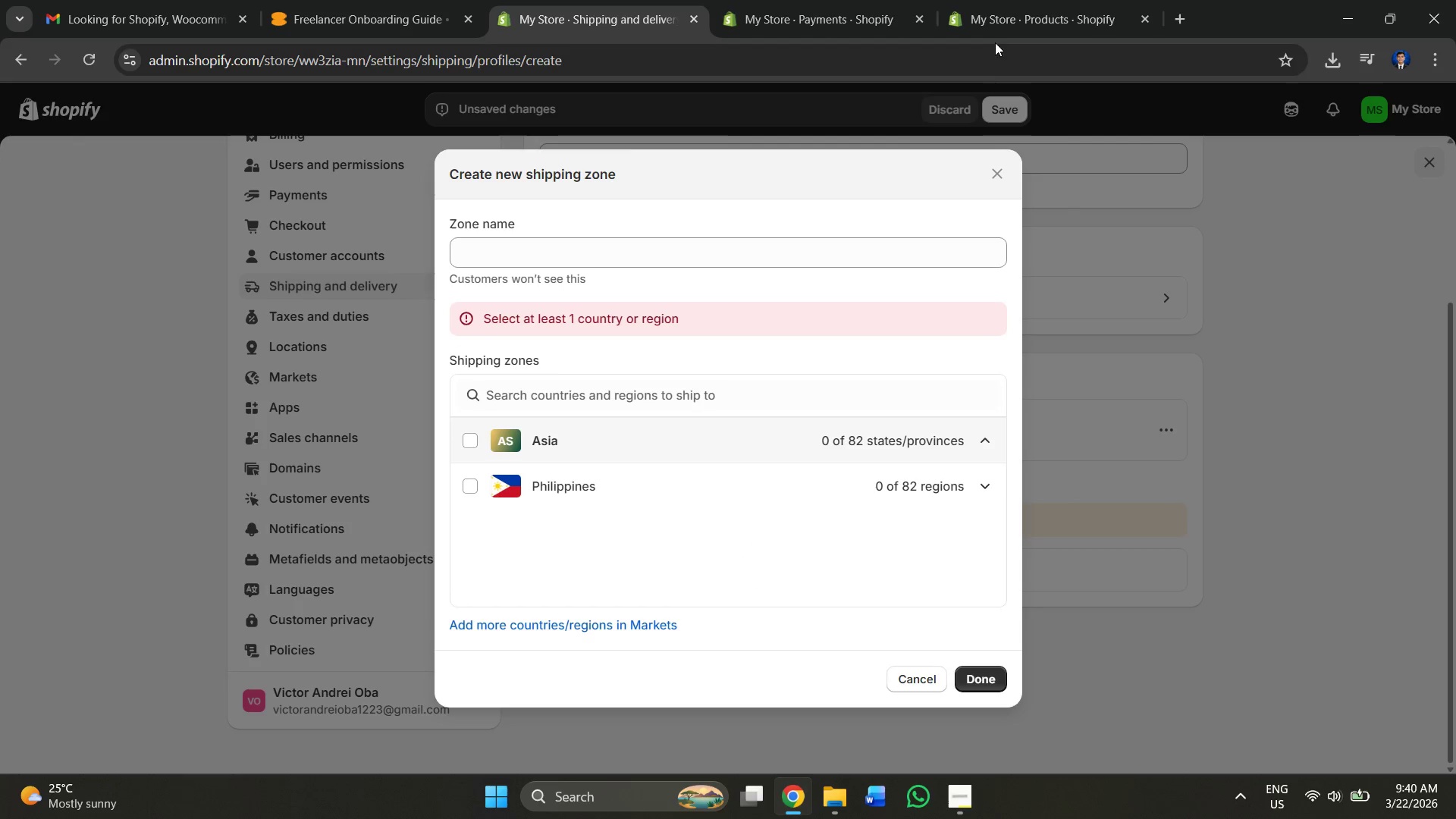 
double_click([998, 171])
 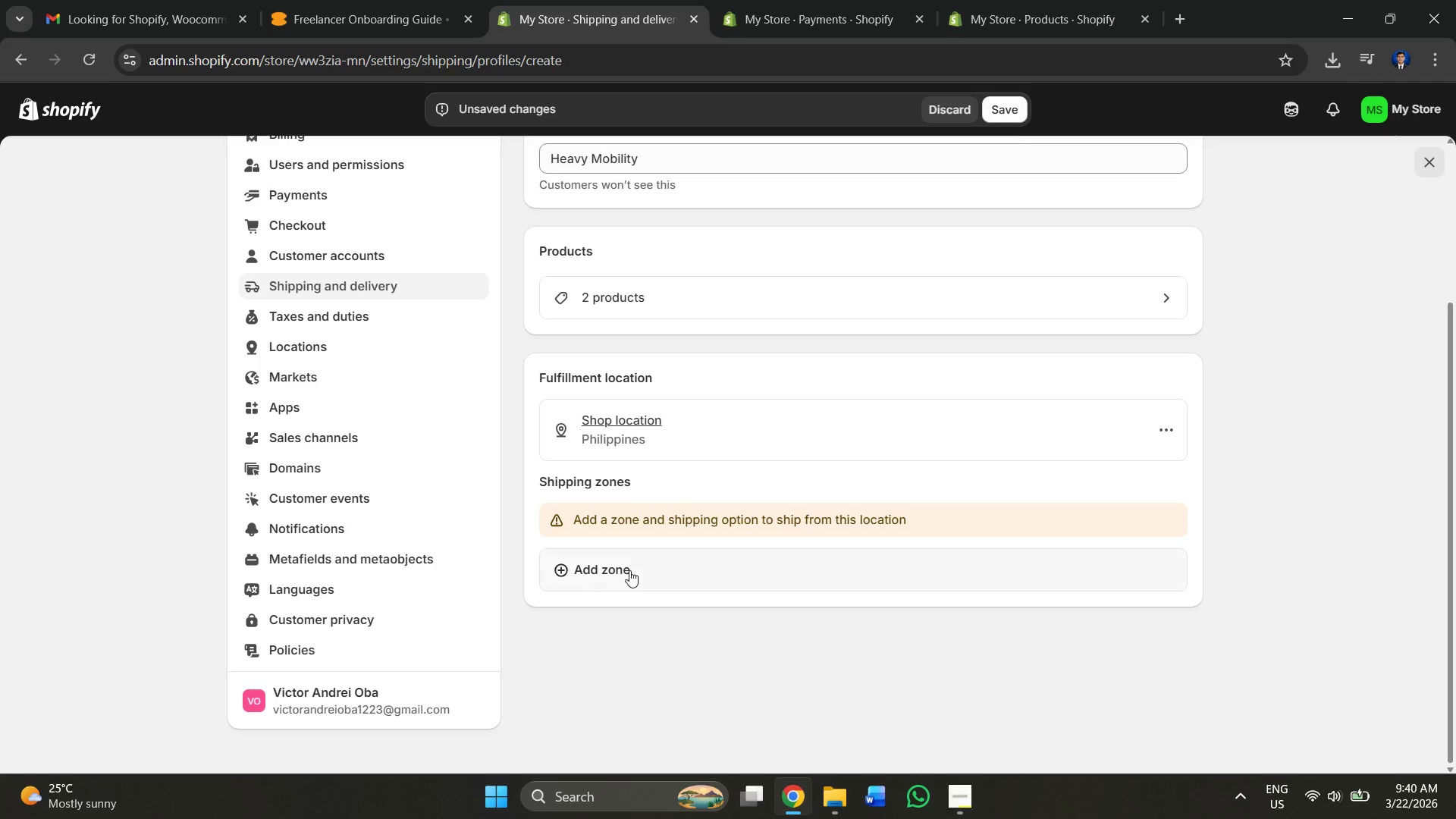 
left_click([584, 570])
 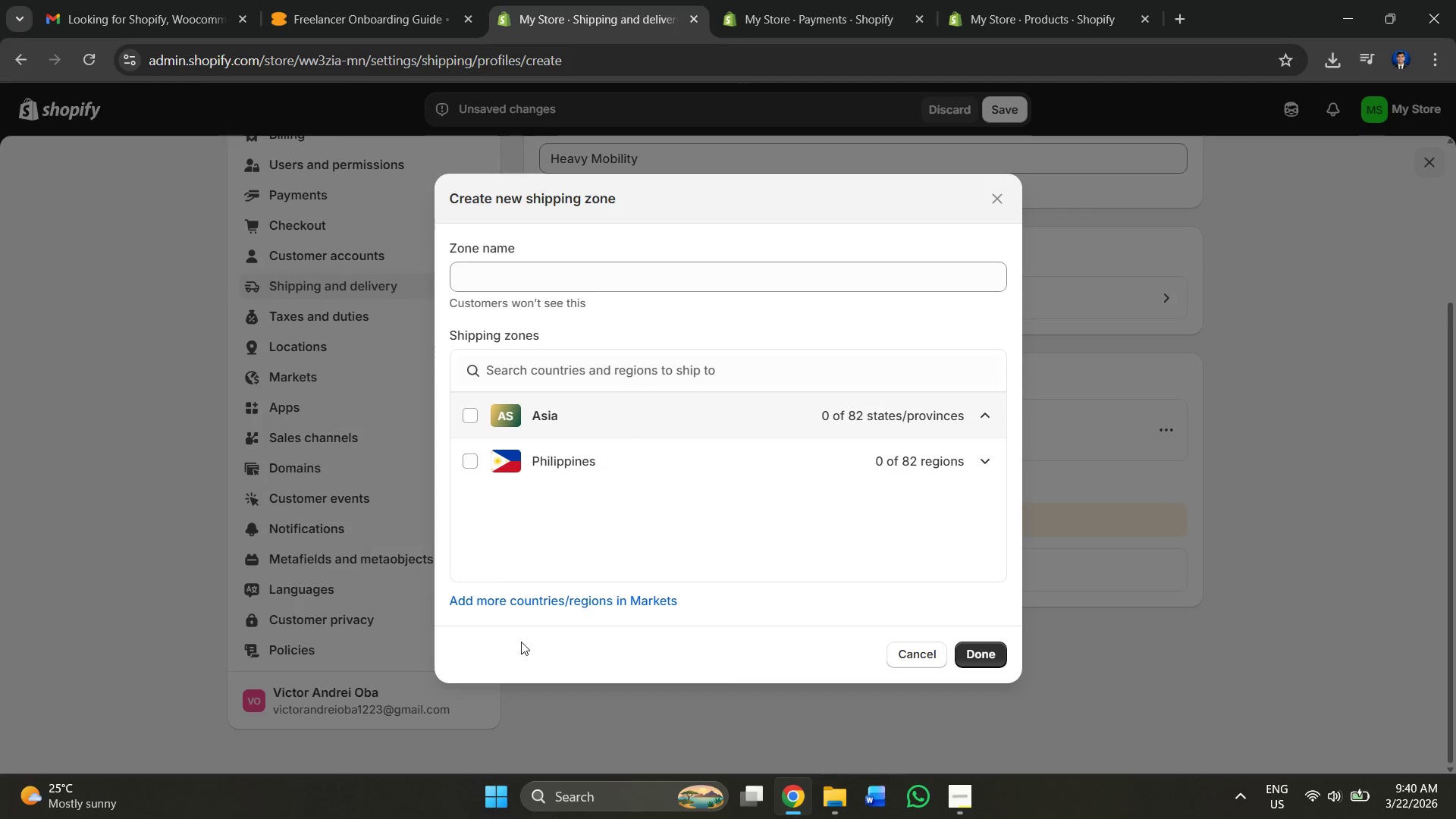 
left_click([585, 602])
 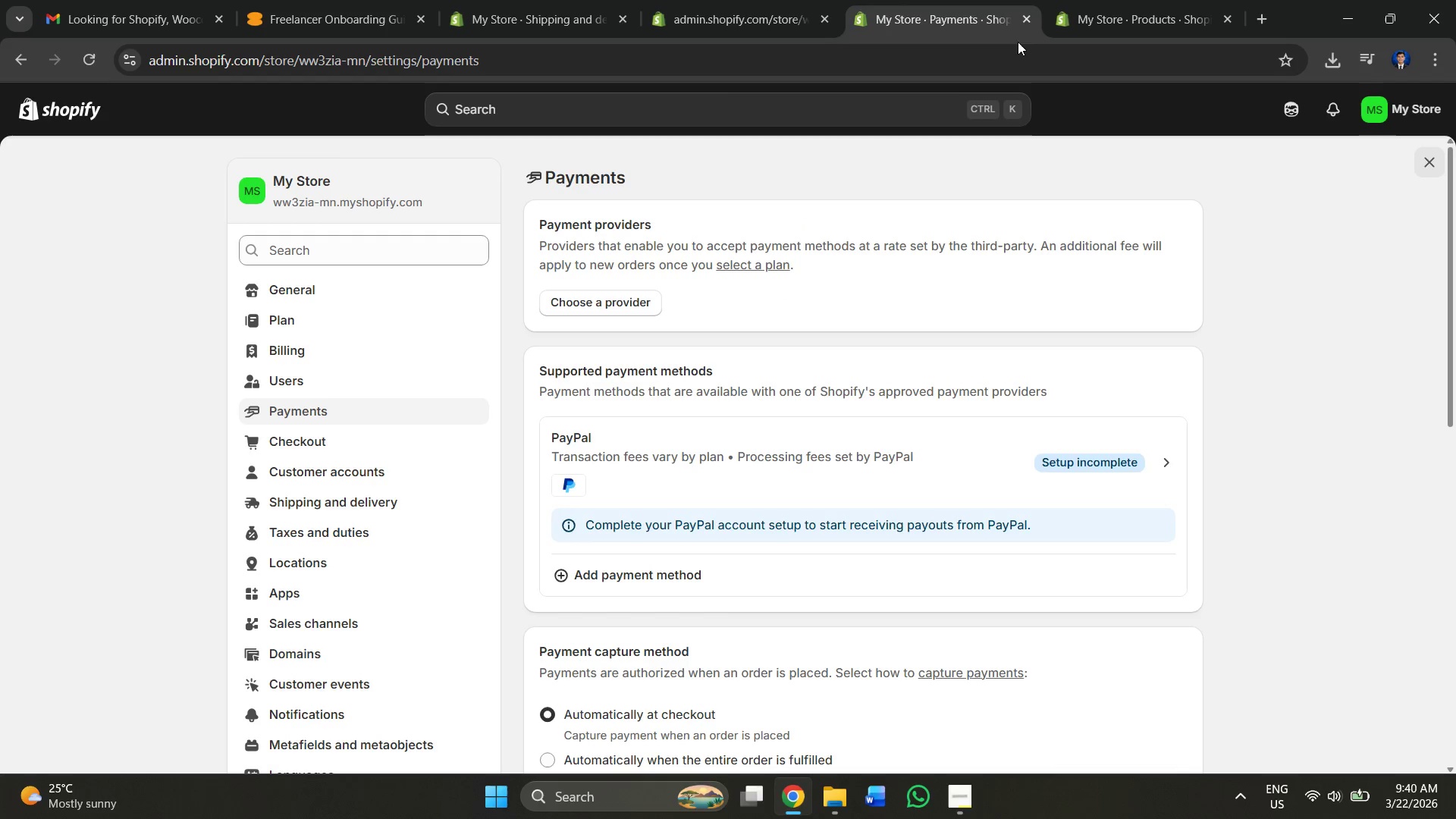 
double_click([1025, 20])
 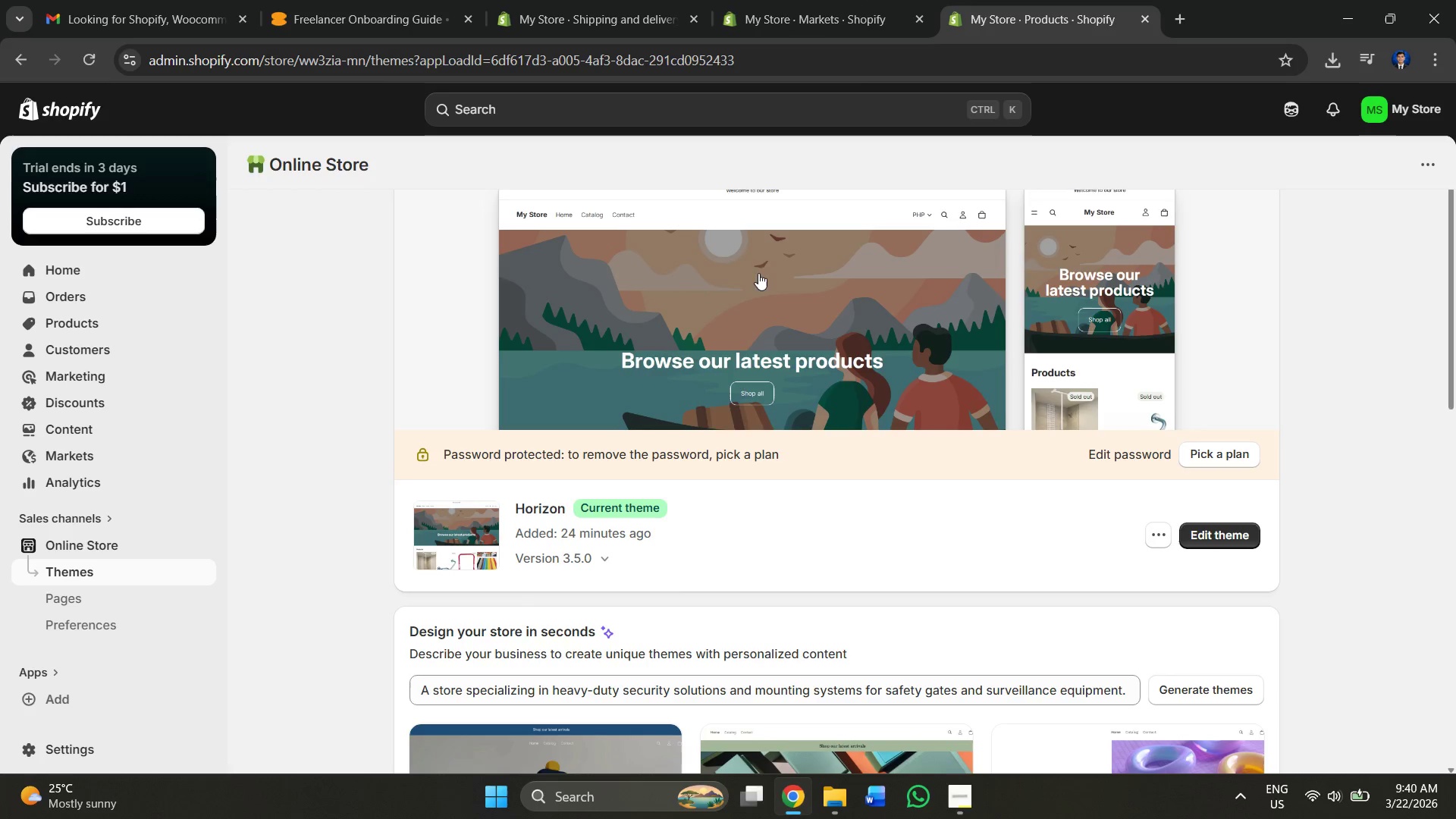 
left_click([817, 4])
 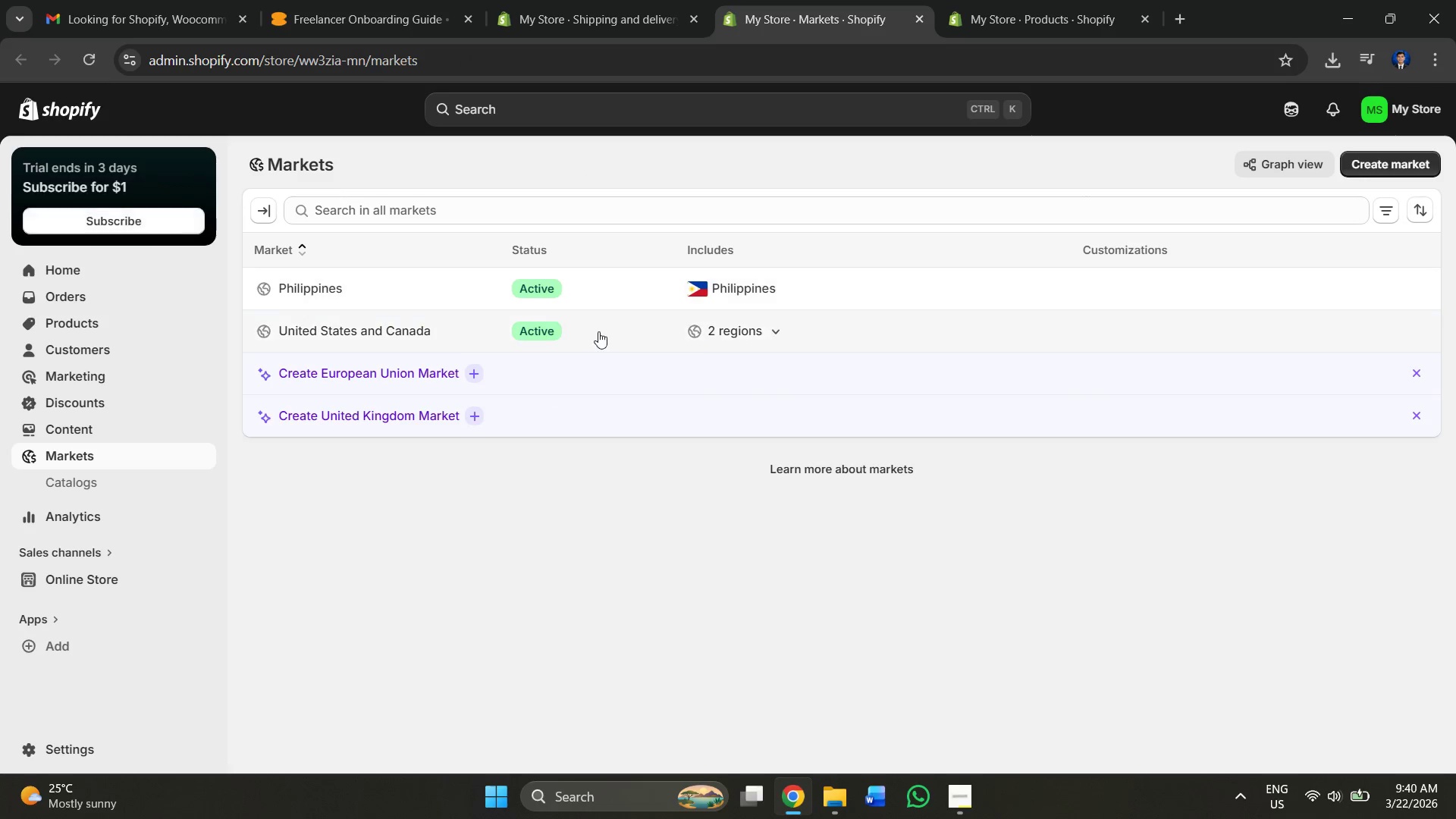 
left_click([690, 317])
 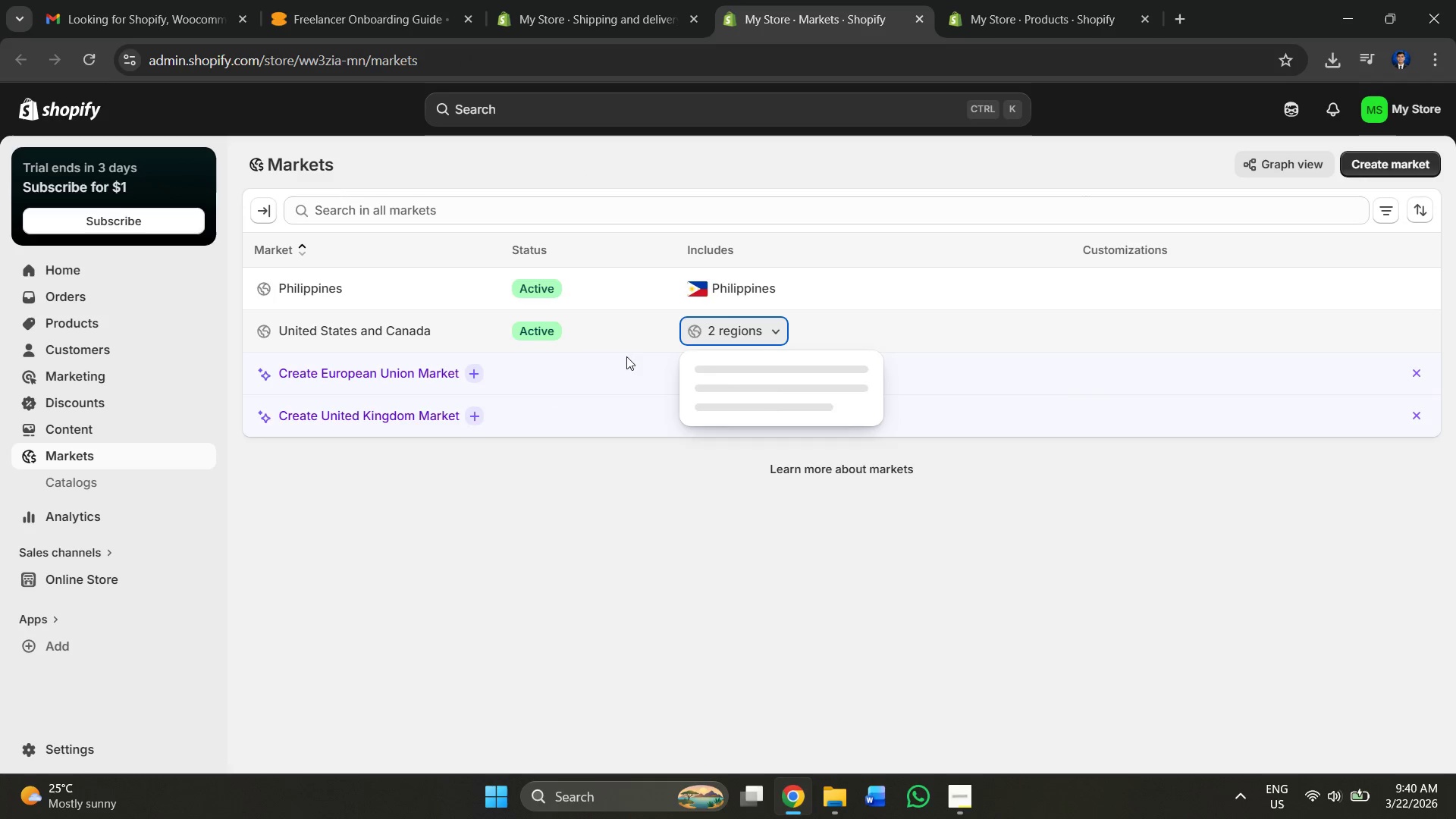 
left_click([641, 337])
 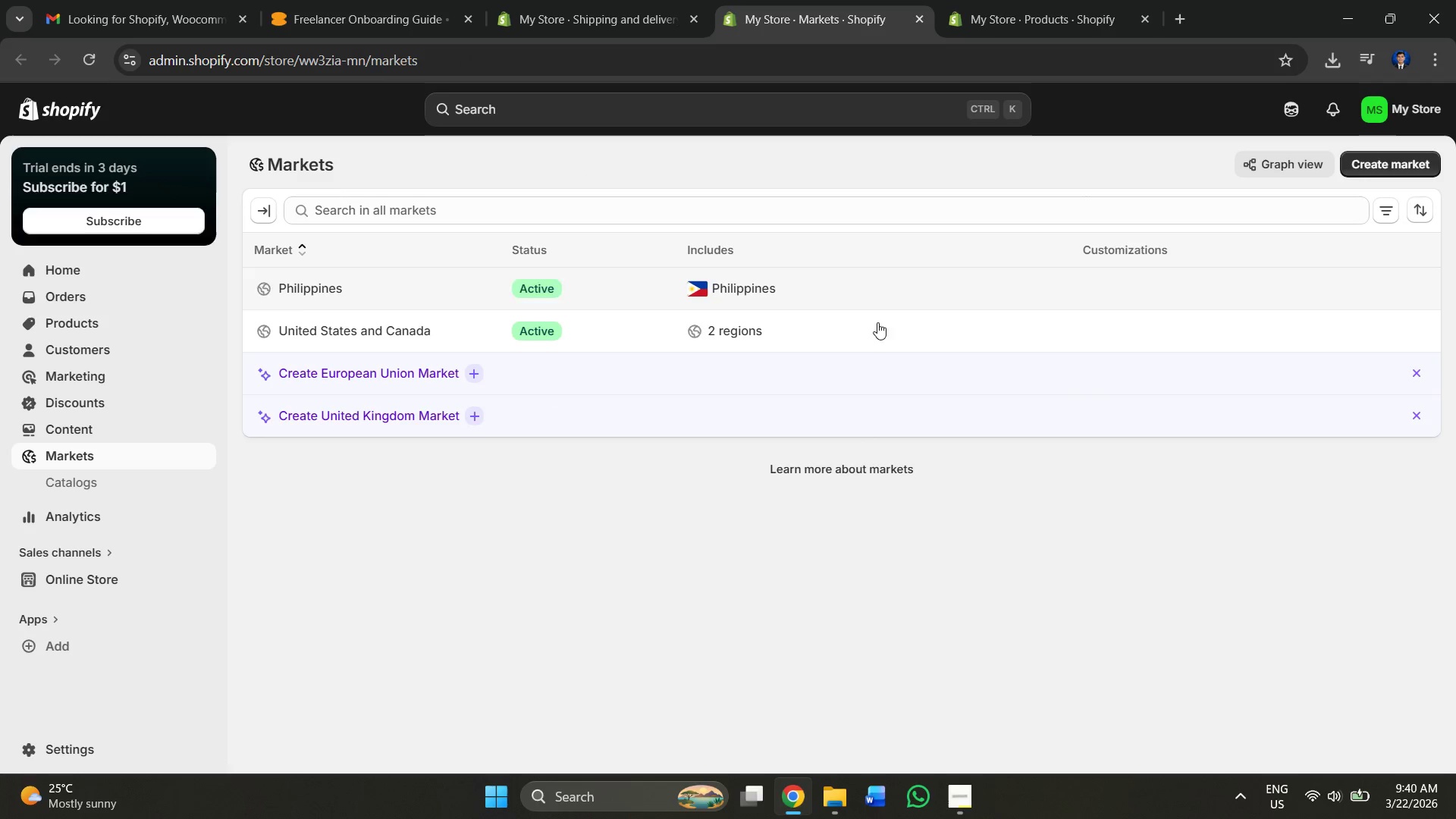 
double_click([874, 328])
 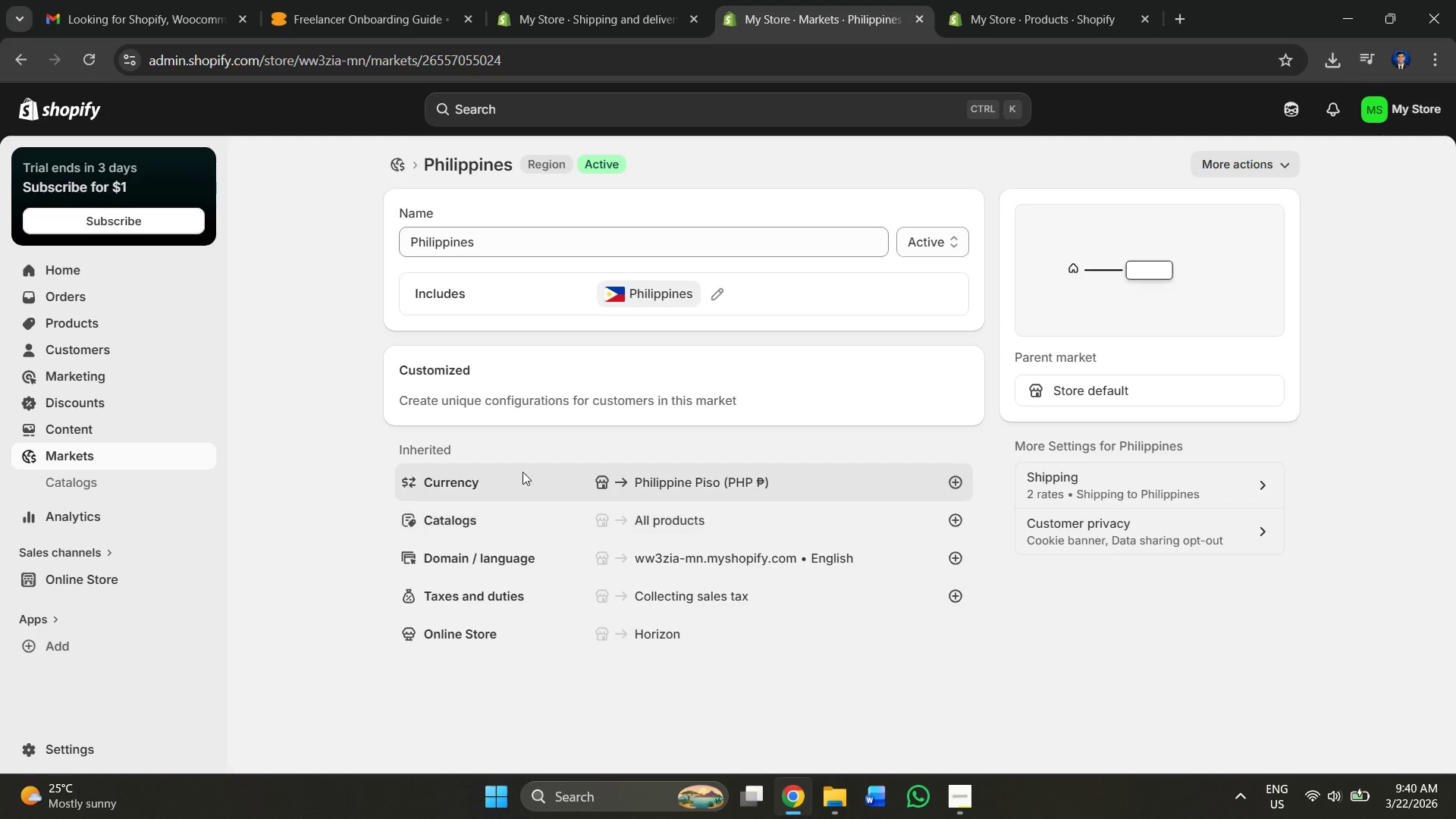 
wait(6.78)
 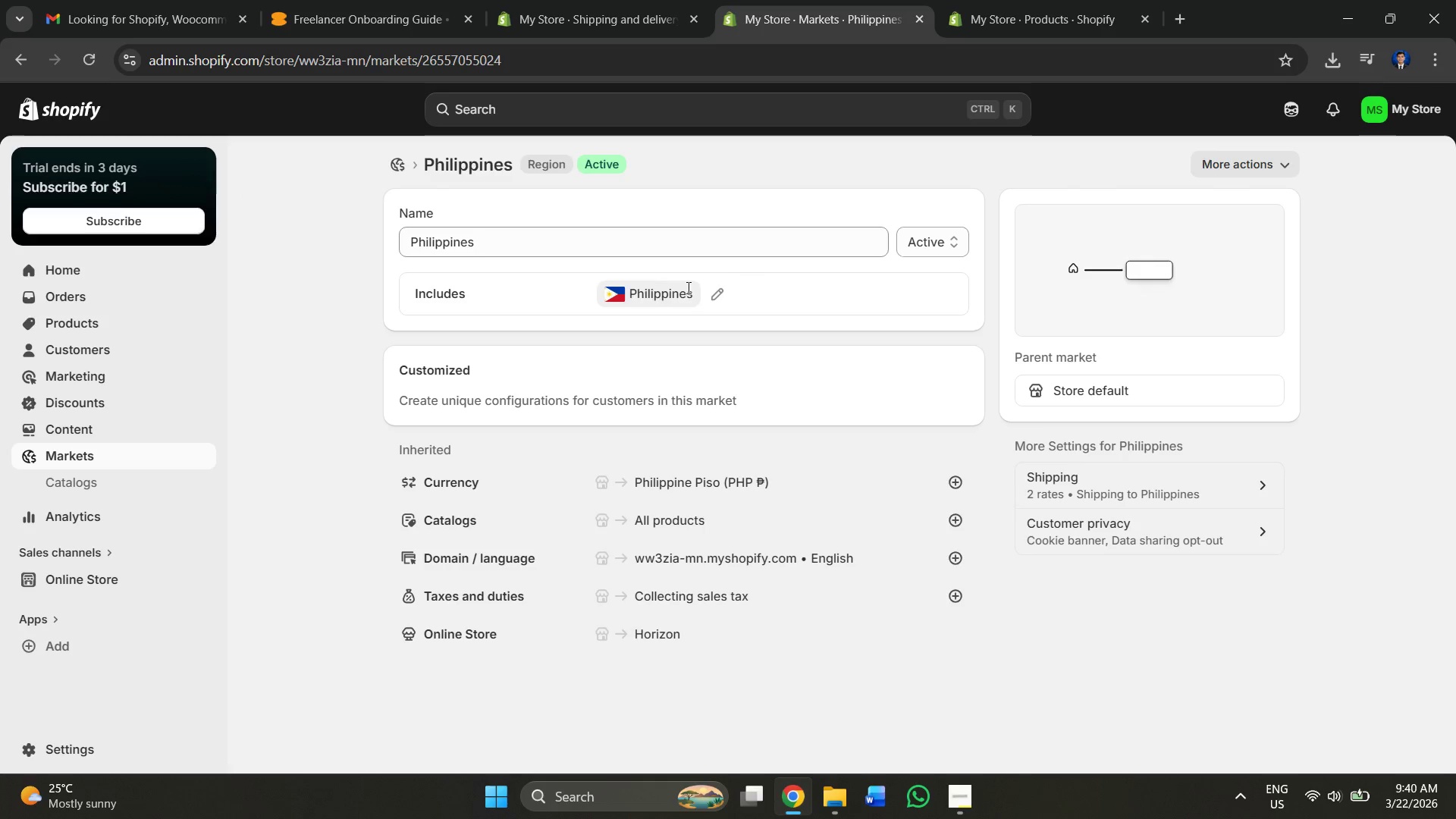 
left_click([722, 288])
 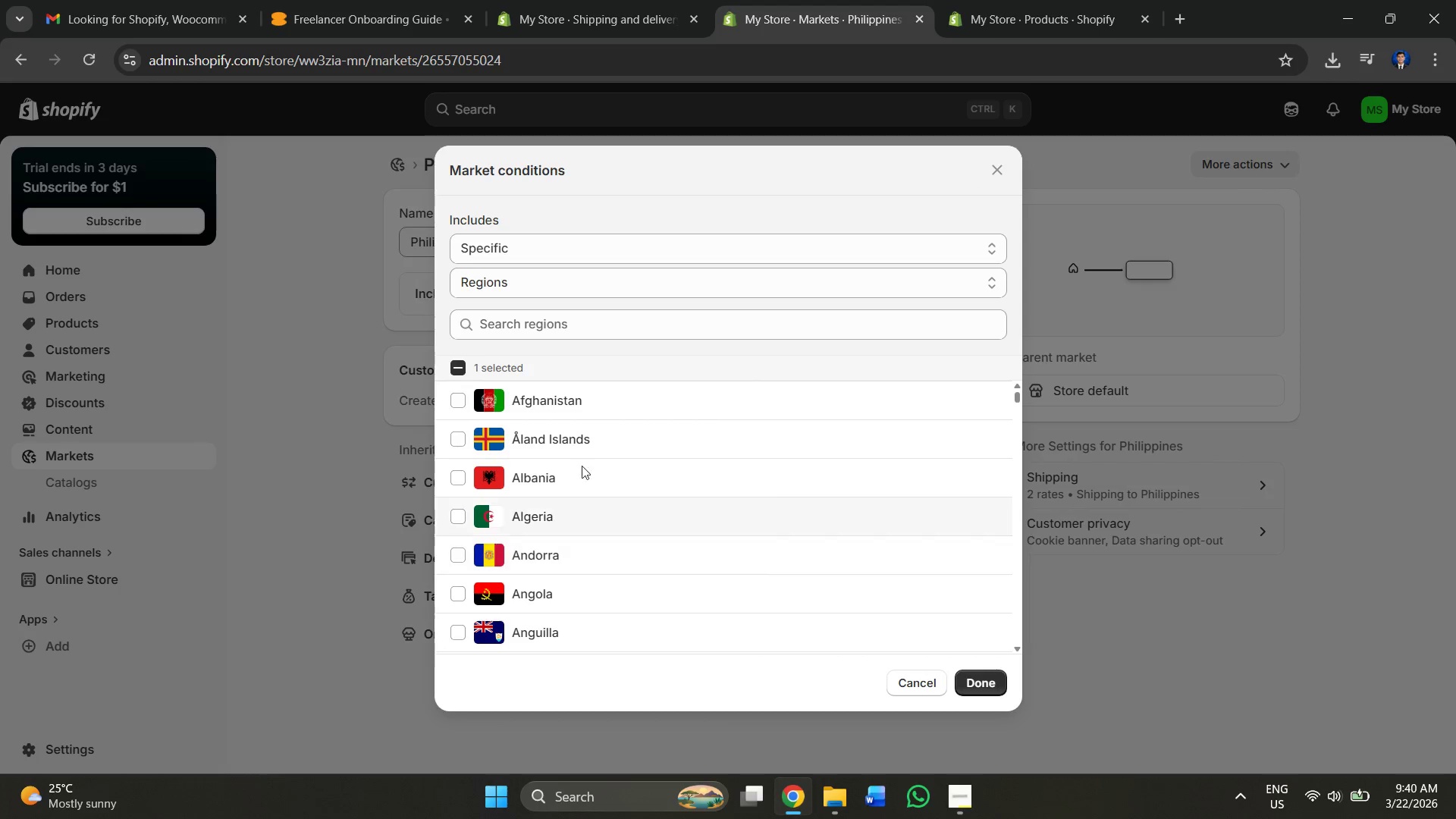 
left_click([590, 318])
 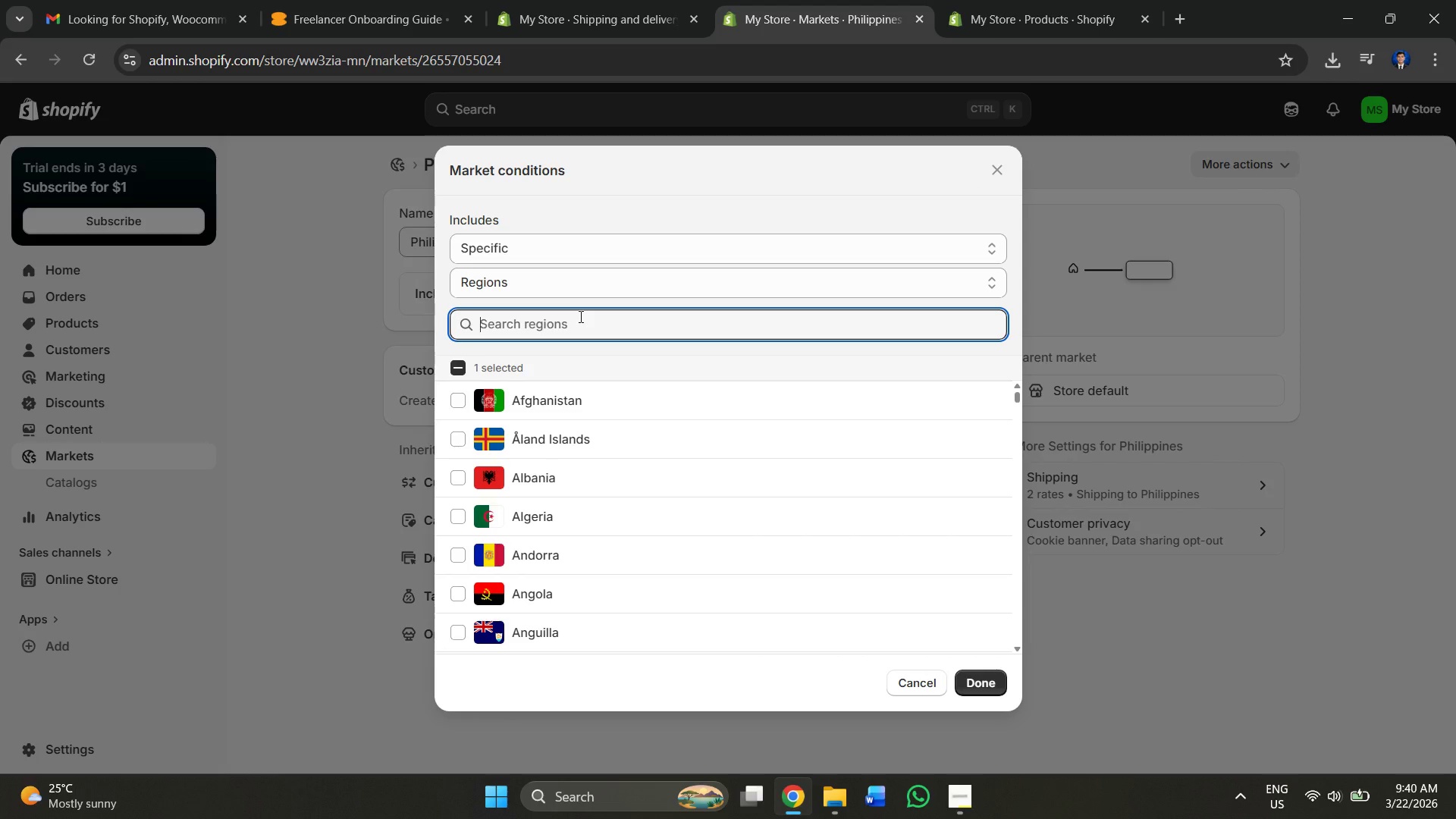 
type(uni)
 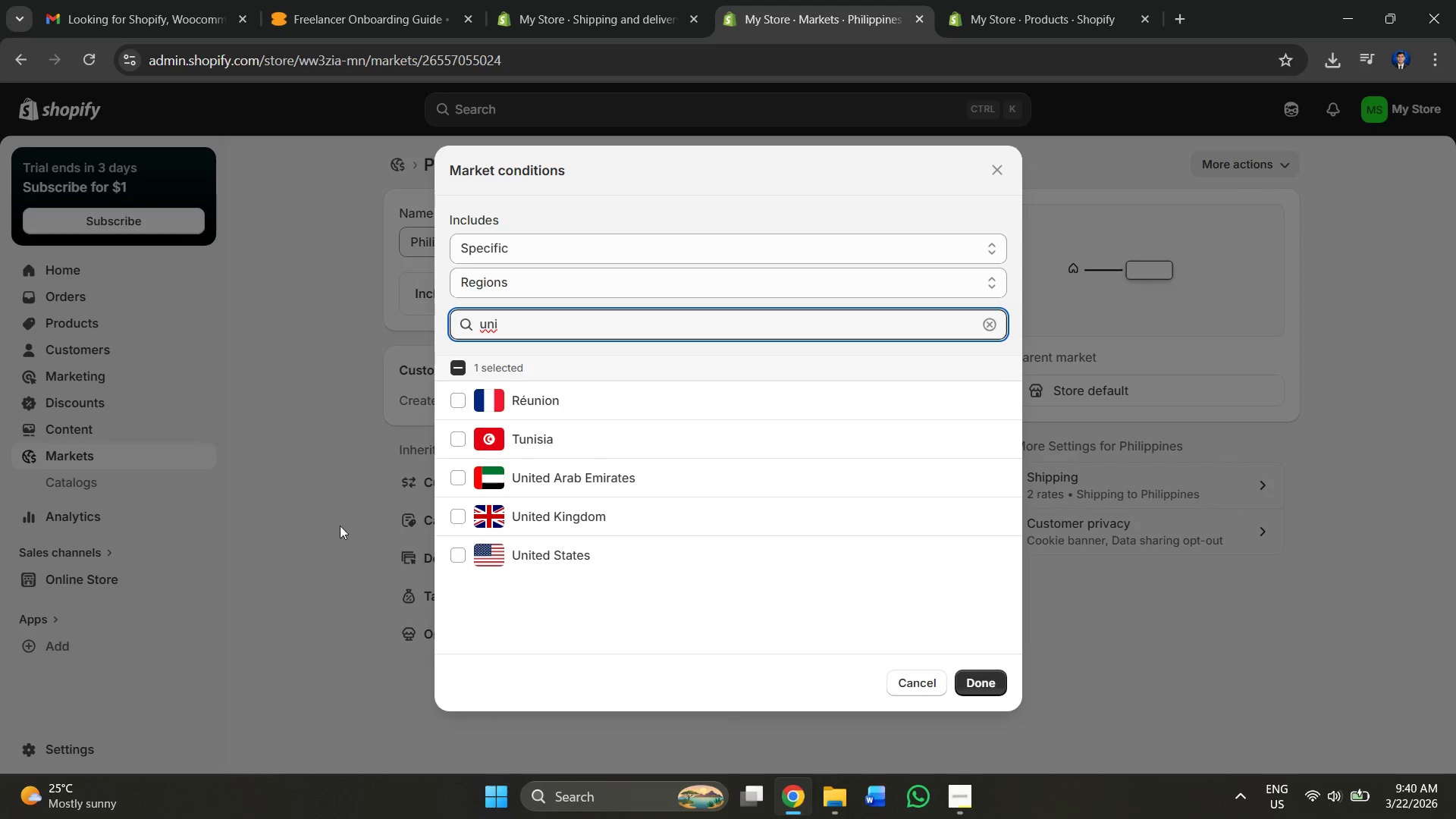 
left_click([463, 557])
 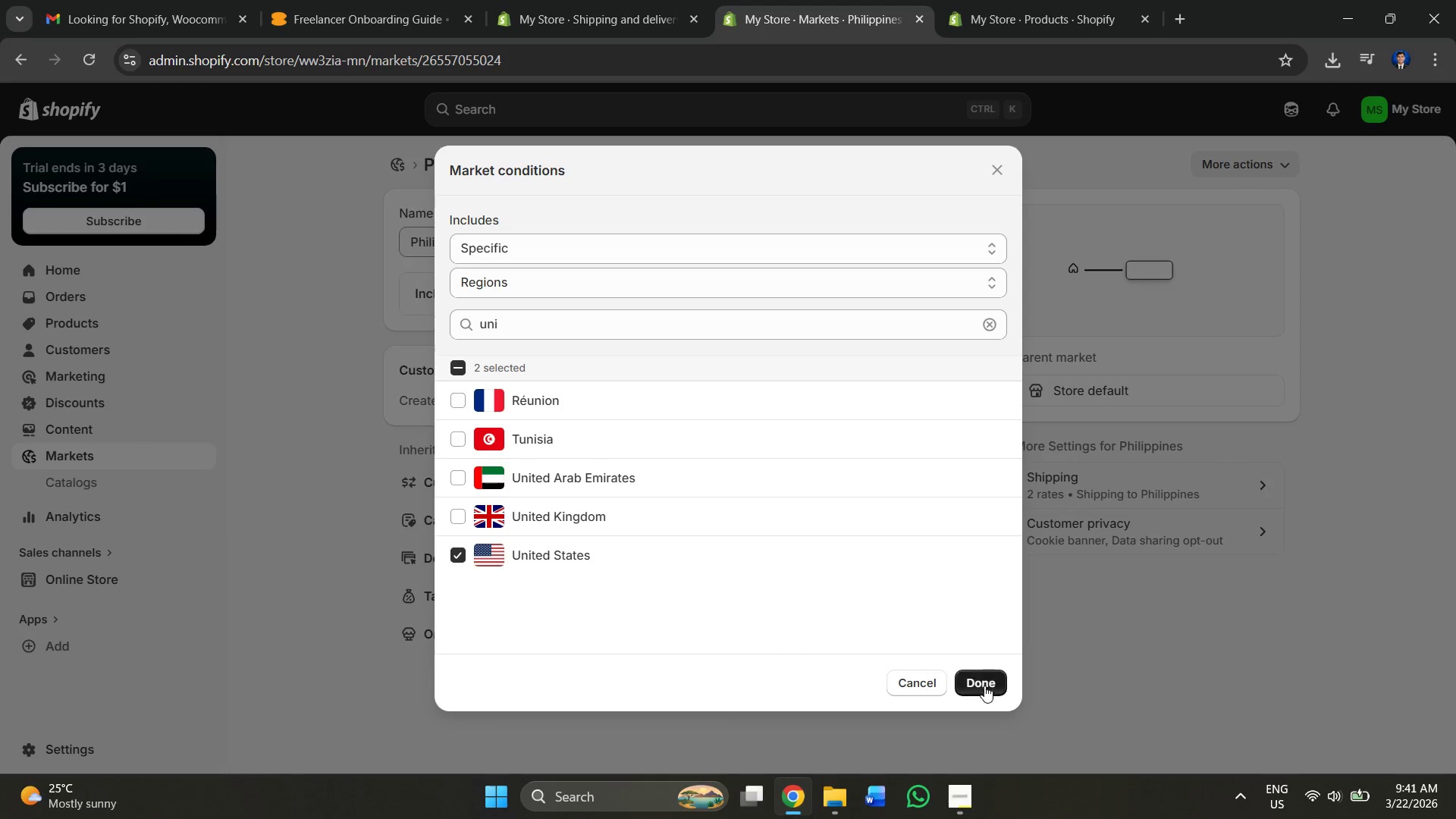 
left_click([985, 691])
 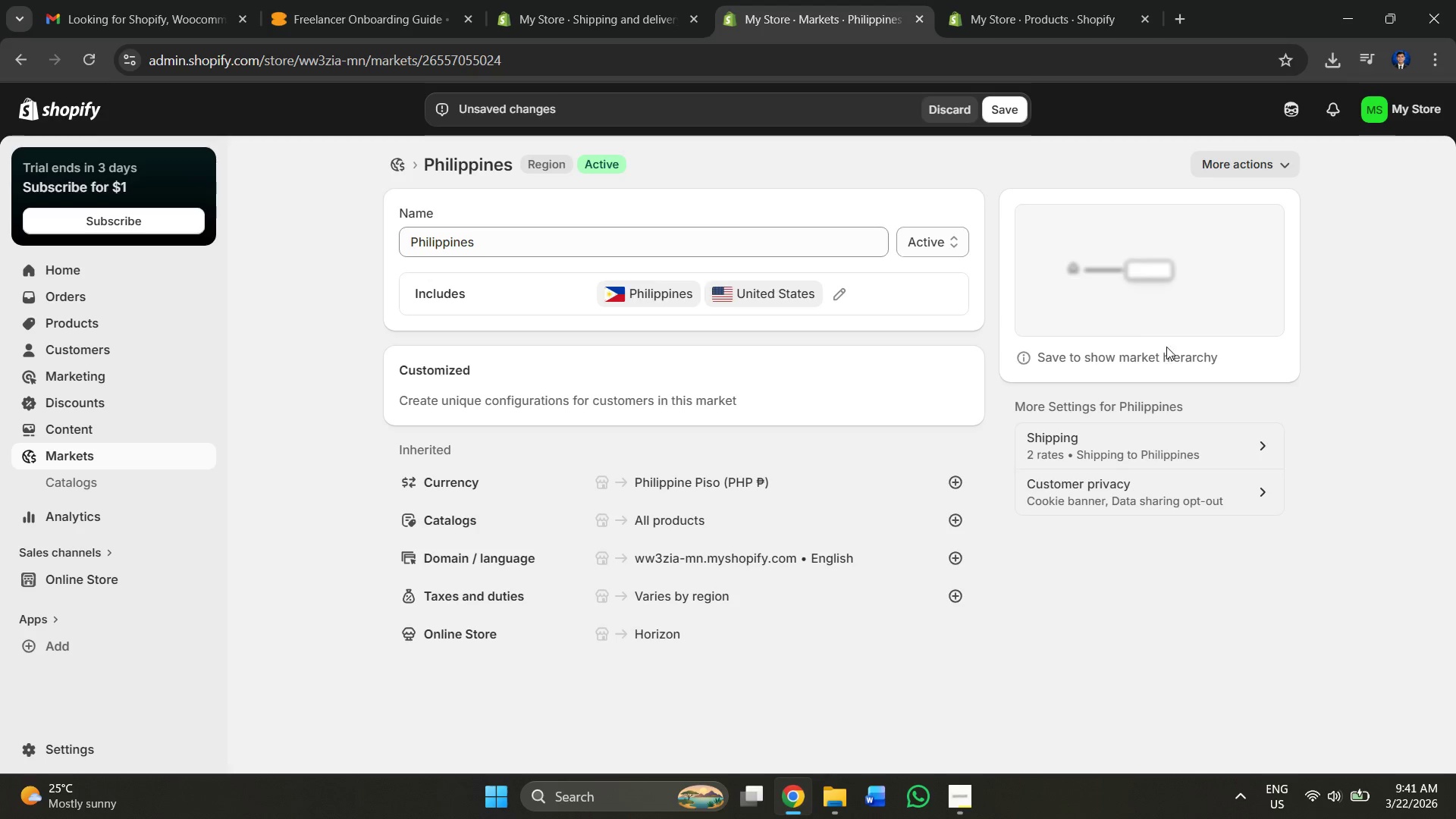 
mouse_move([1006, 122])
 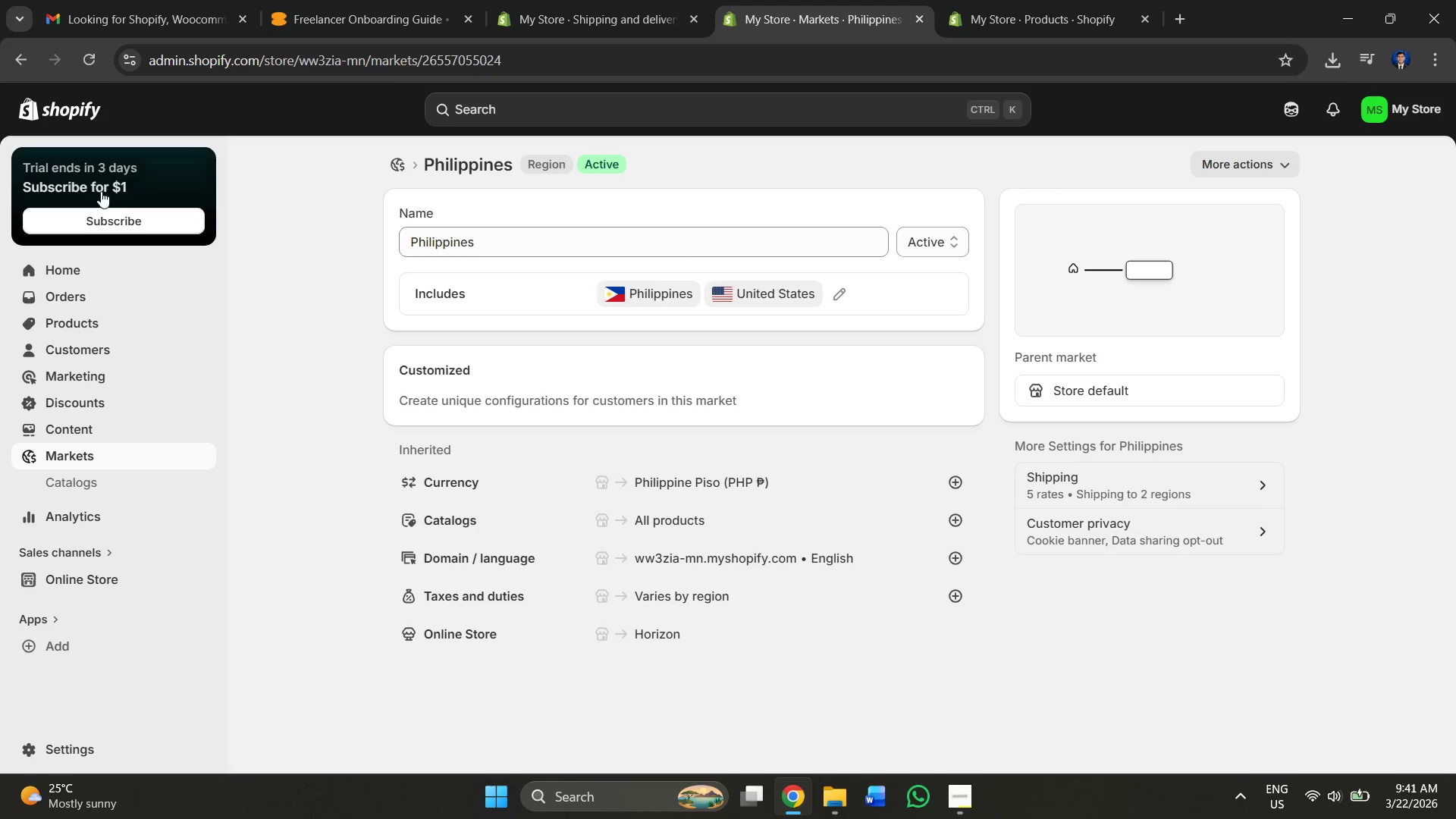 
mouse_move([170, 451])
 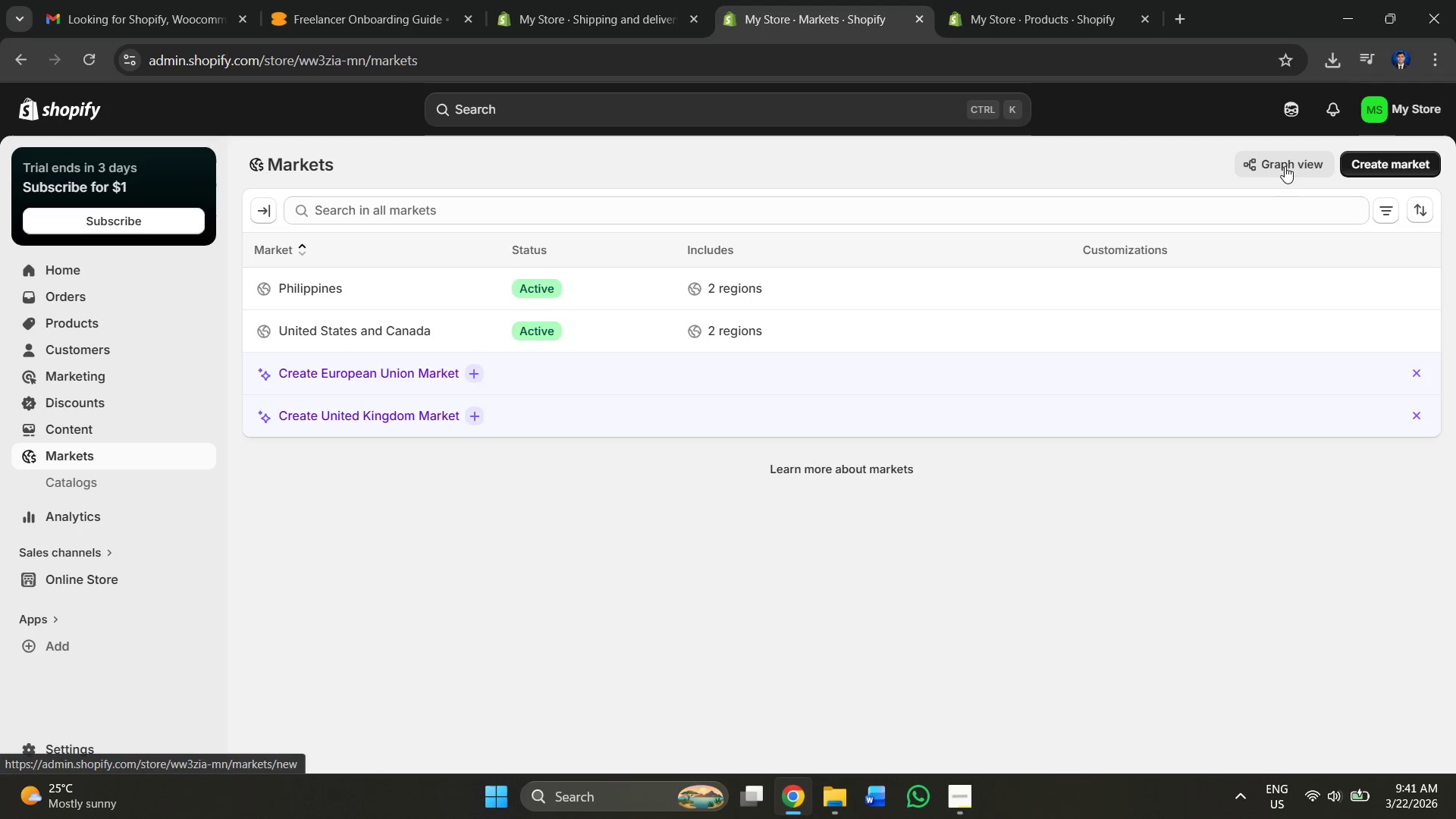 
left_click([268, 216])
 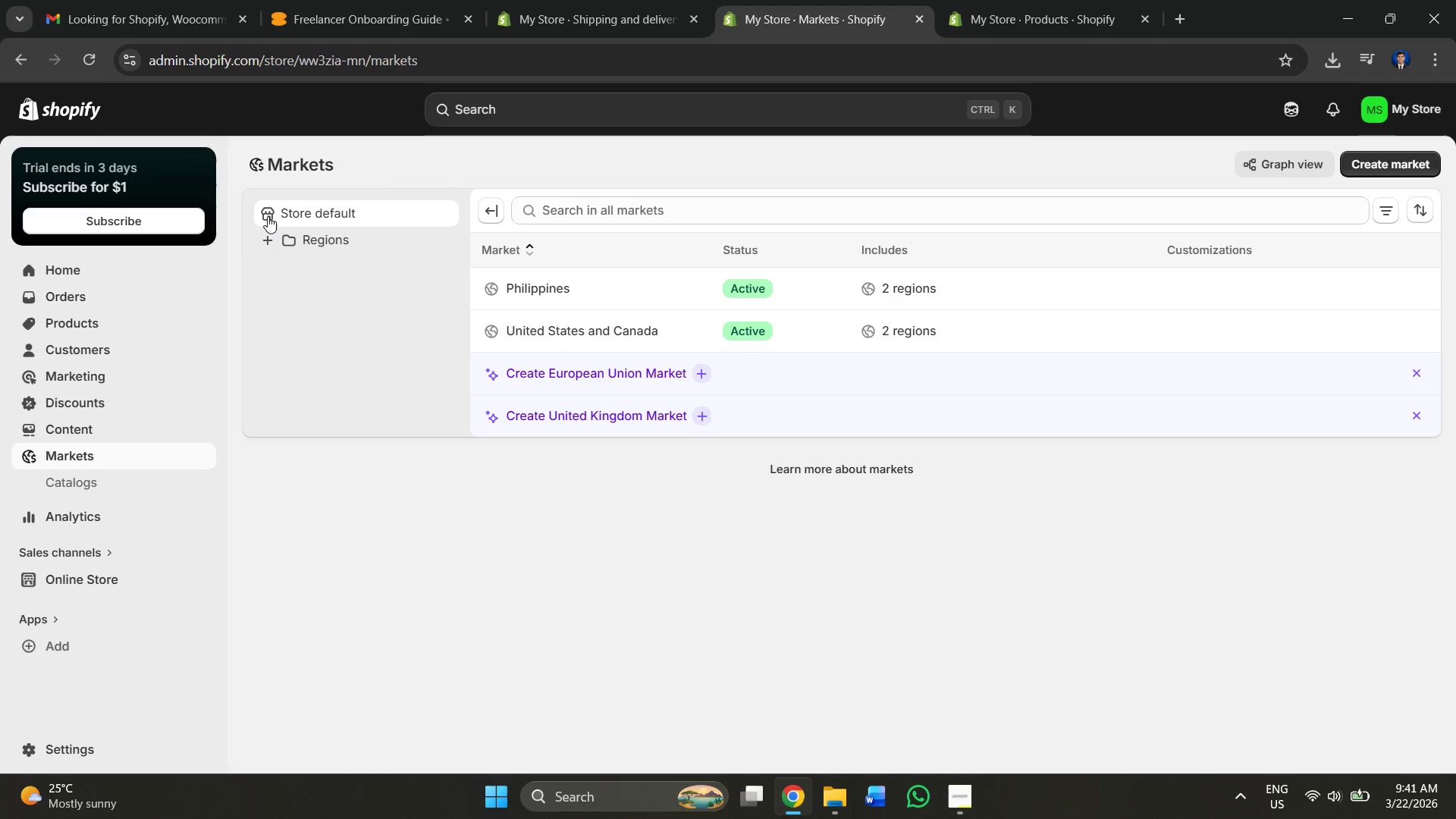 
left_click([268, 216])
 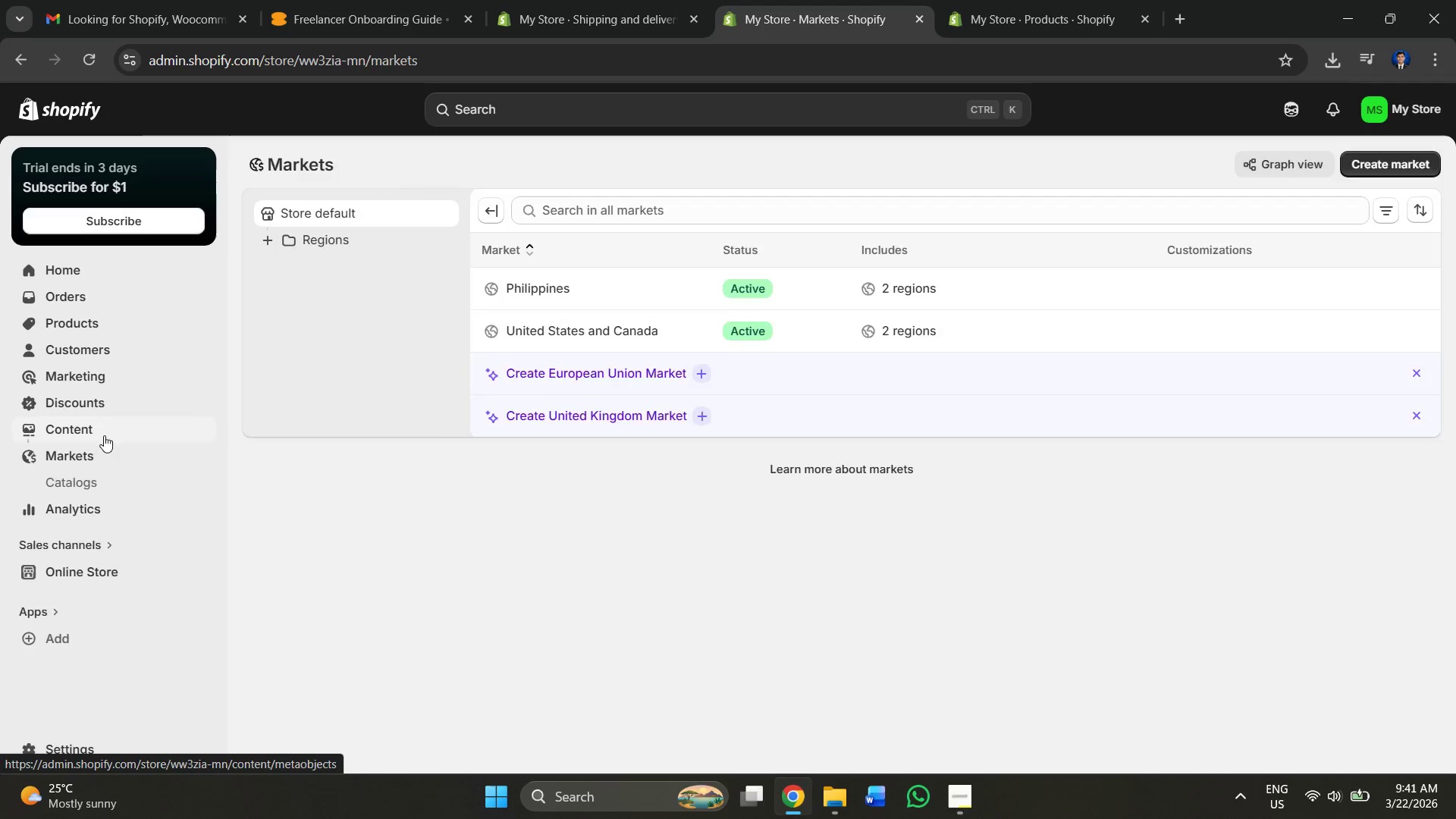 
left_click([100, 461])
 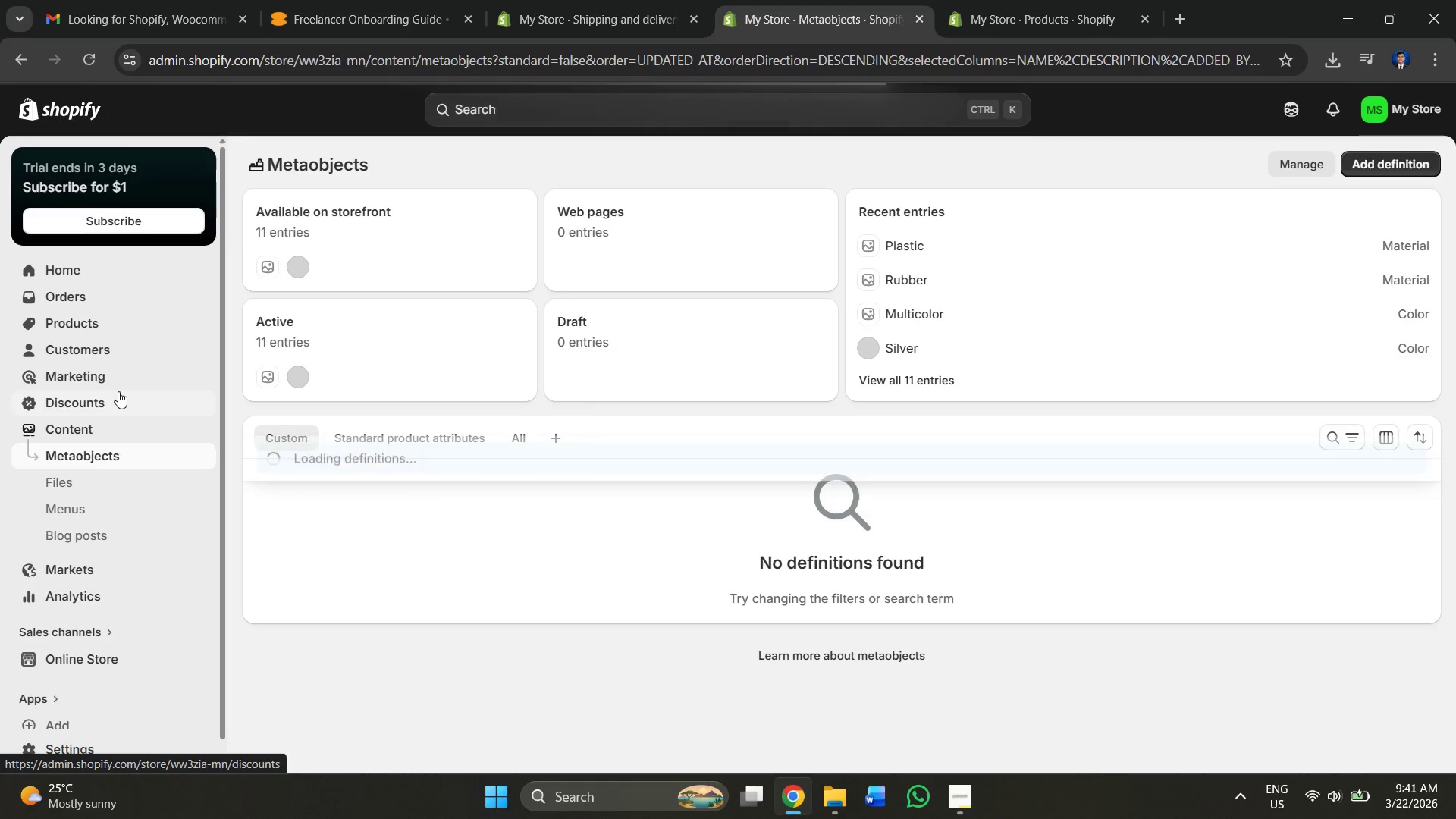 
left_click([120, 345])
 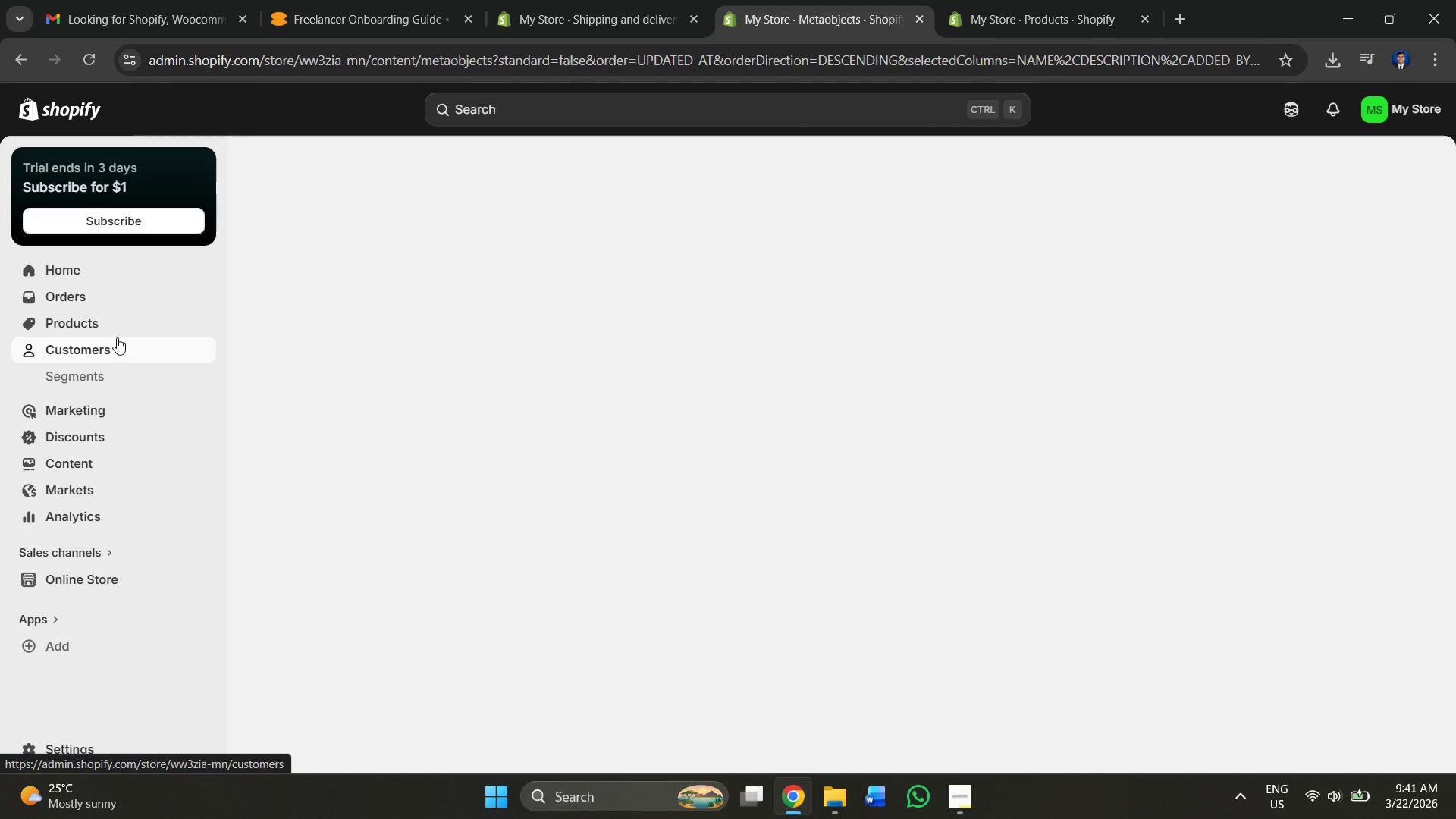 
left_click([116, 331])
 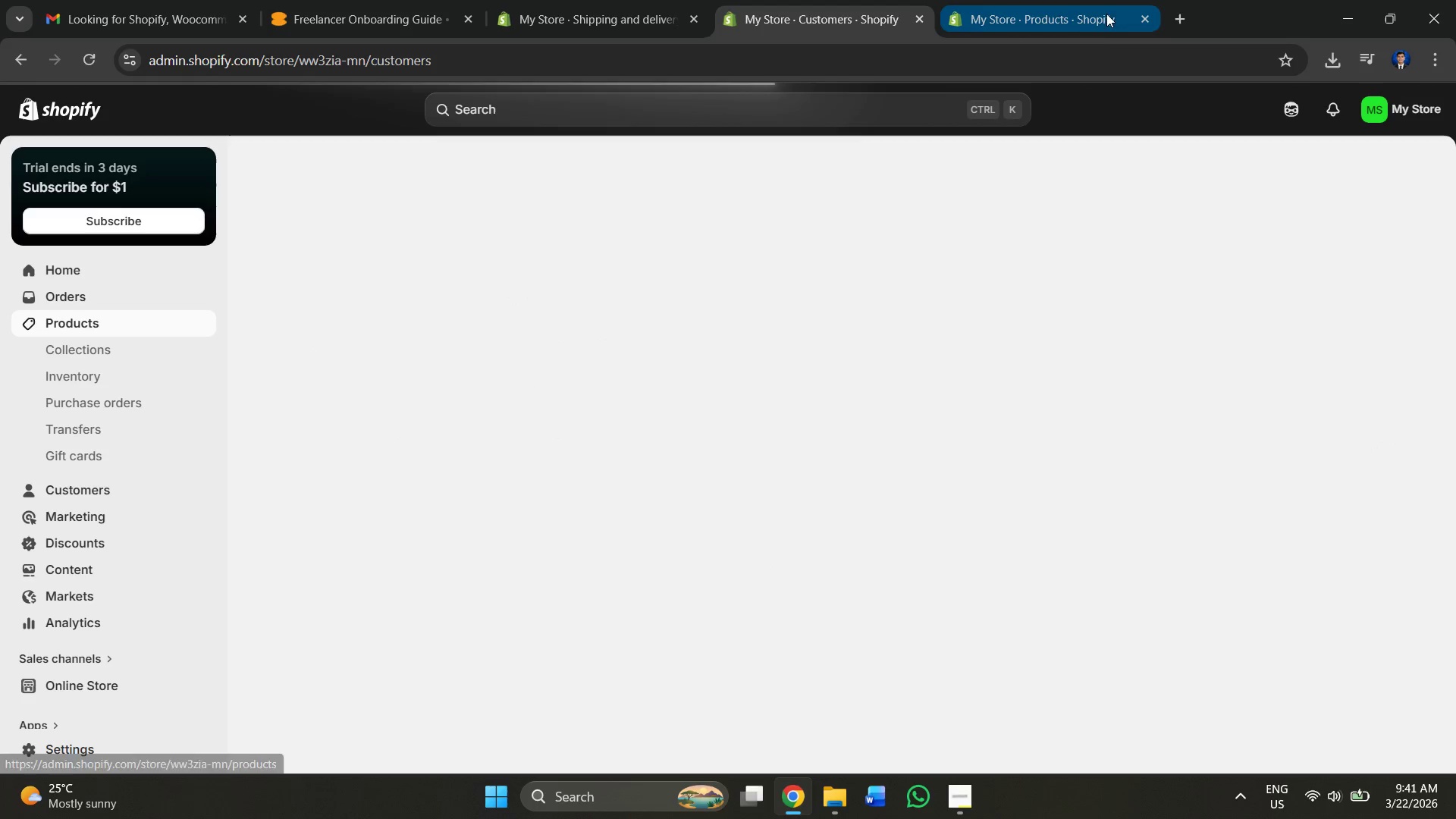 
left_click([1003, 0])
 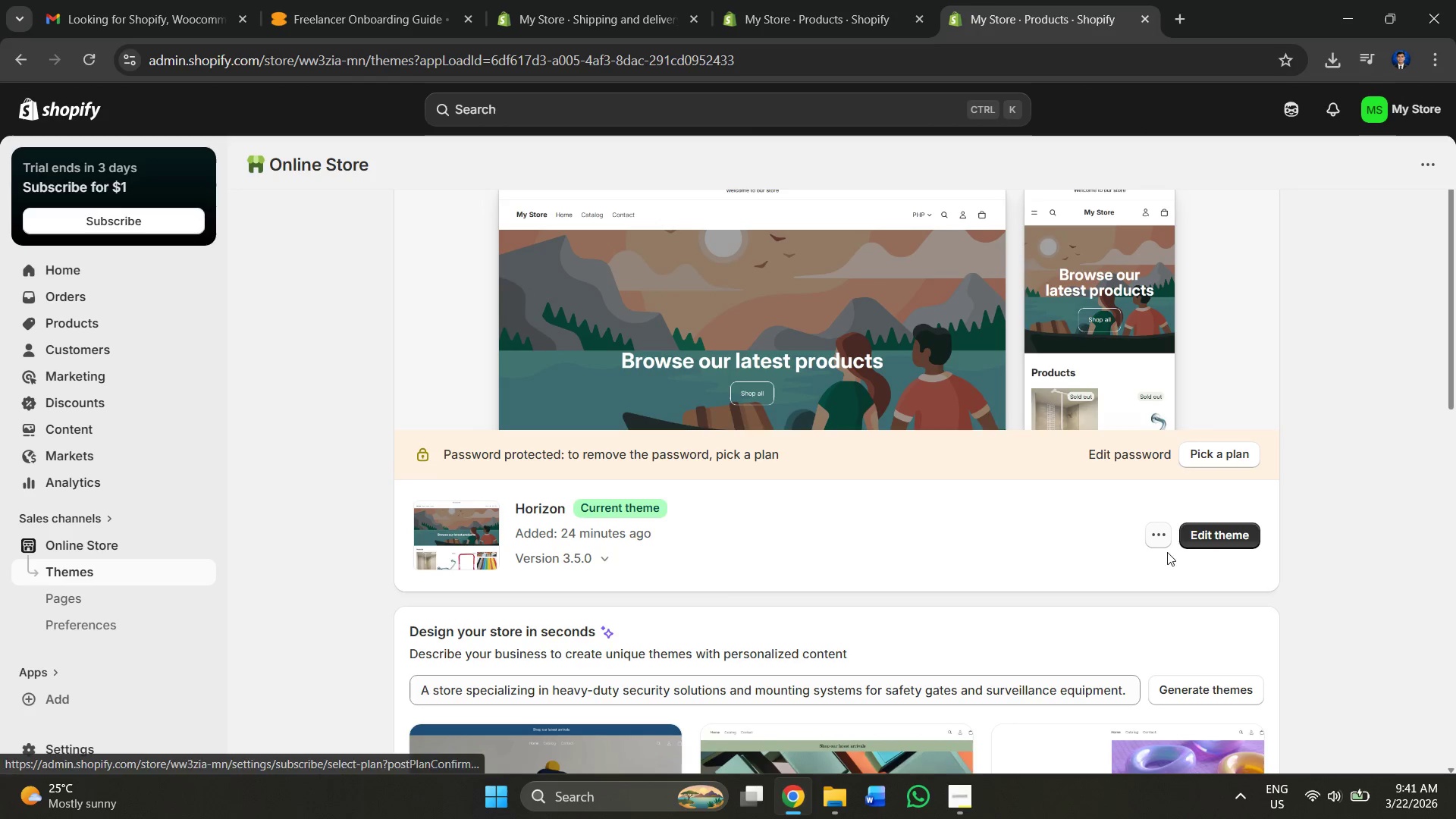 
scroll: coordinate [913, 501], scroll_direction: down, amount: 4.0
 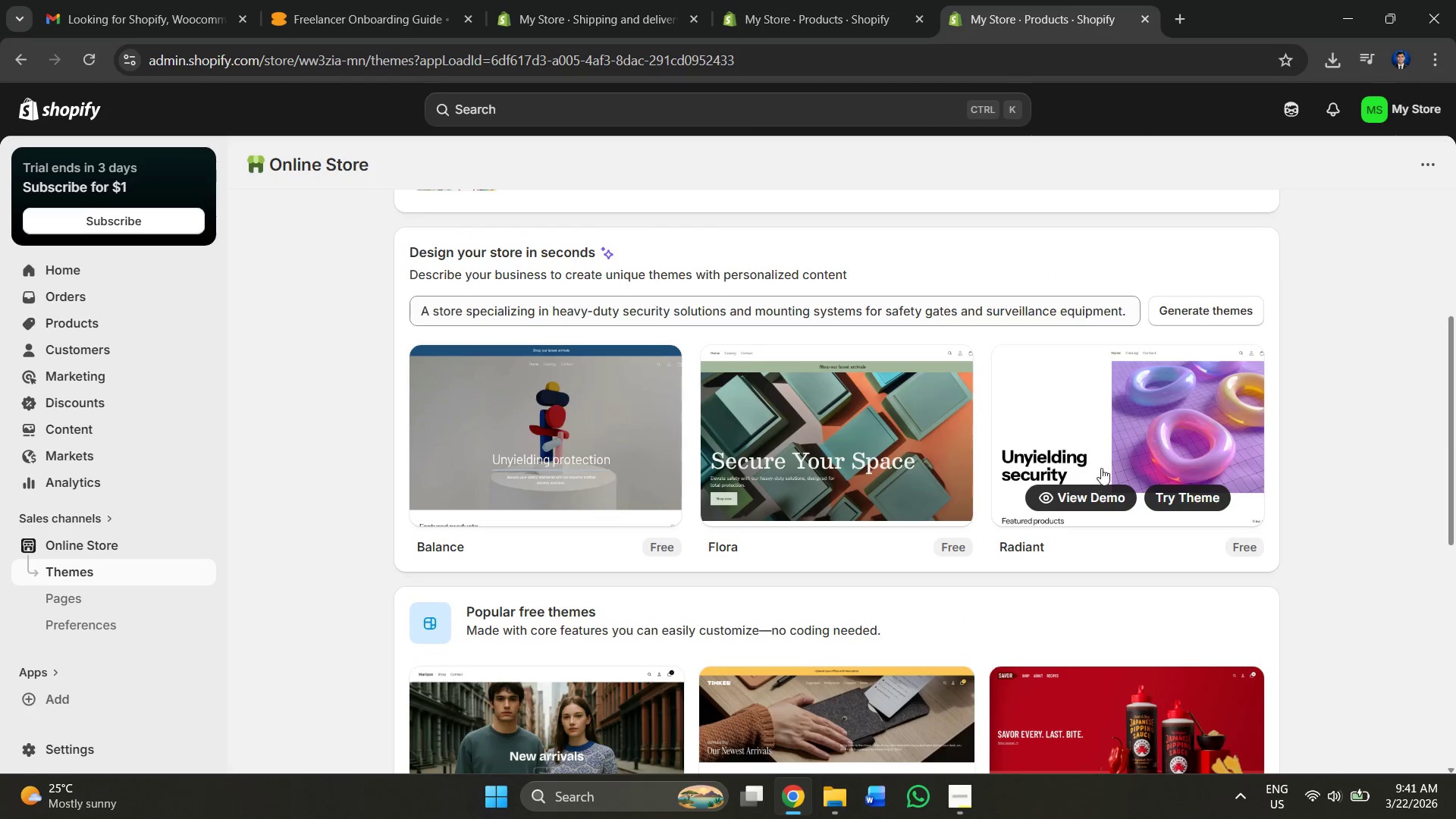 
scroll: coordinate [1103, 464], scroll_direction: up, amount: 3.0
 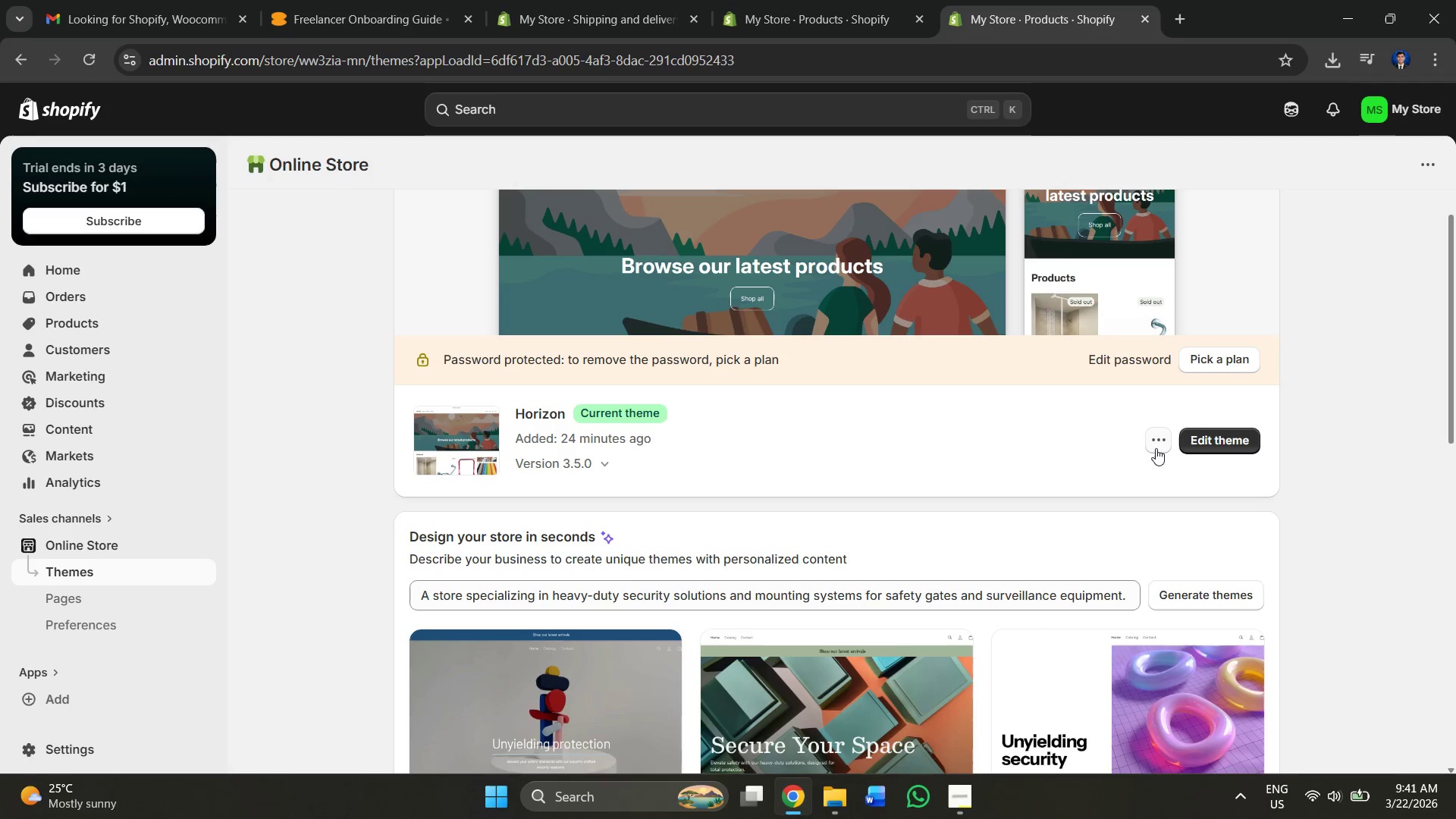 
left_click([1154, 442])
 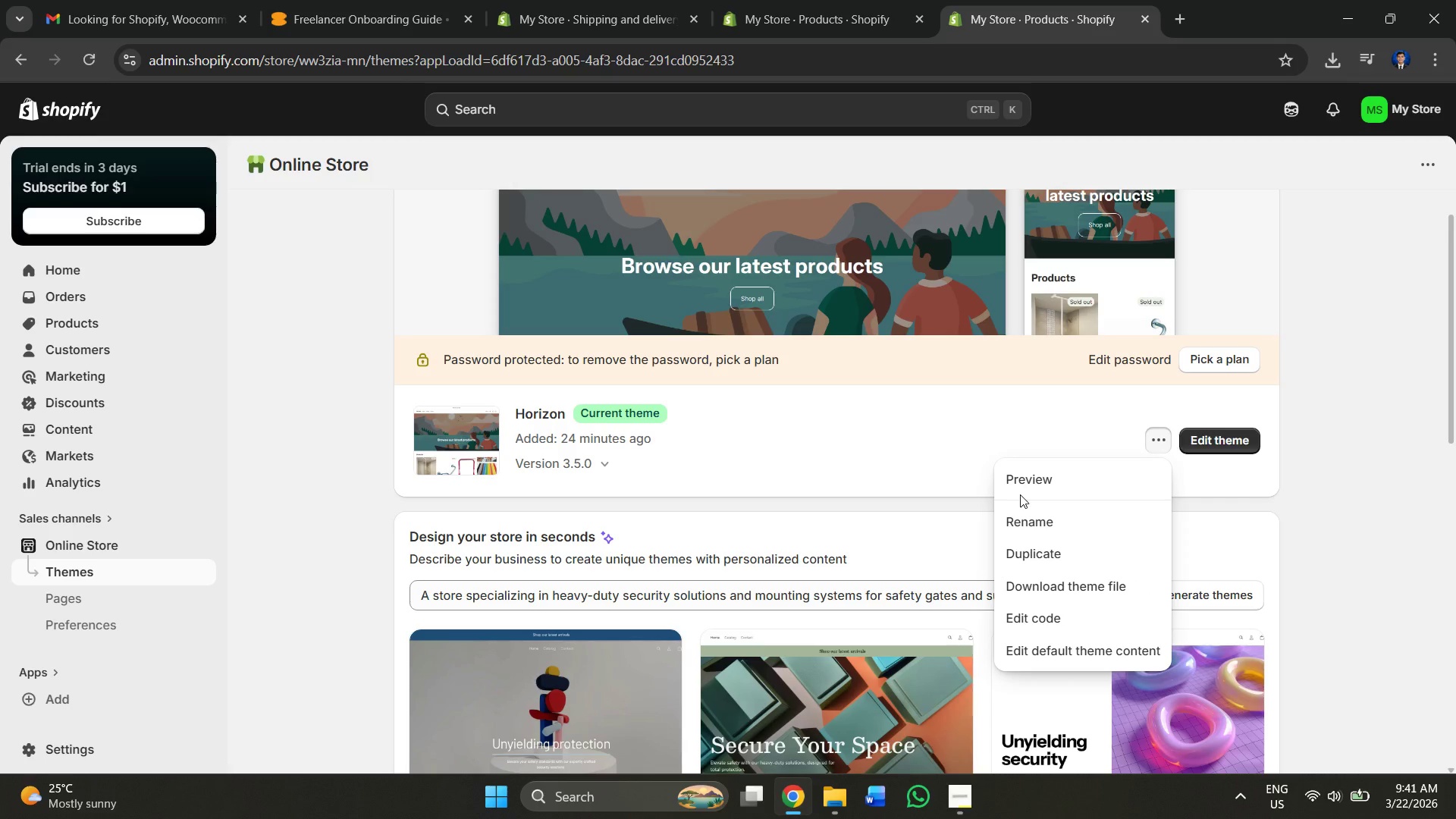 
double_click([1025, 475])
 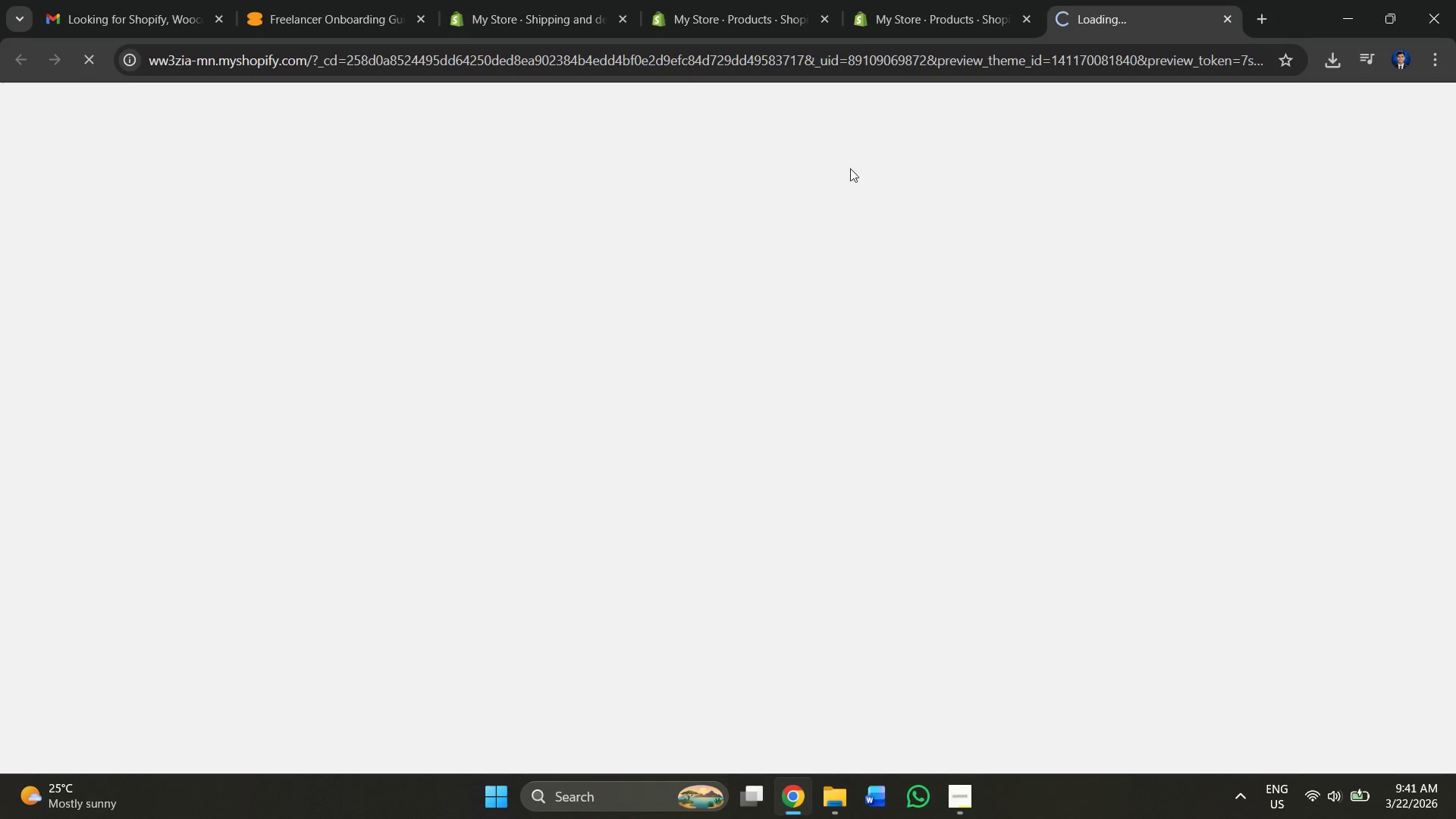 
scroll: coordinate [756, 396], scroll_direction: down, amount: 13.0
 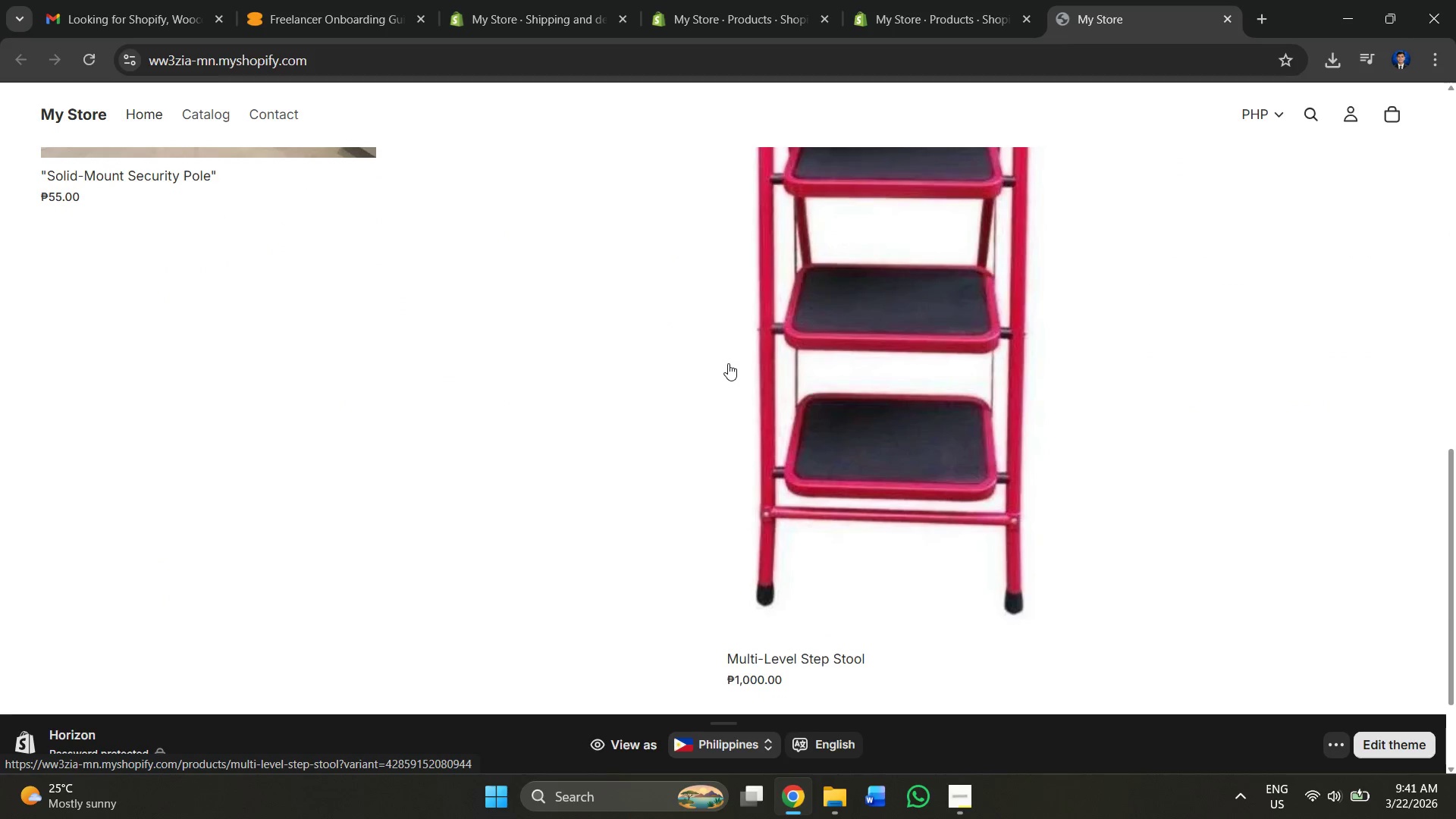 
scroll: coordinate [725, 373], scroll_direction: up, amount: 3.0
 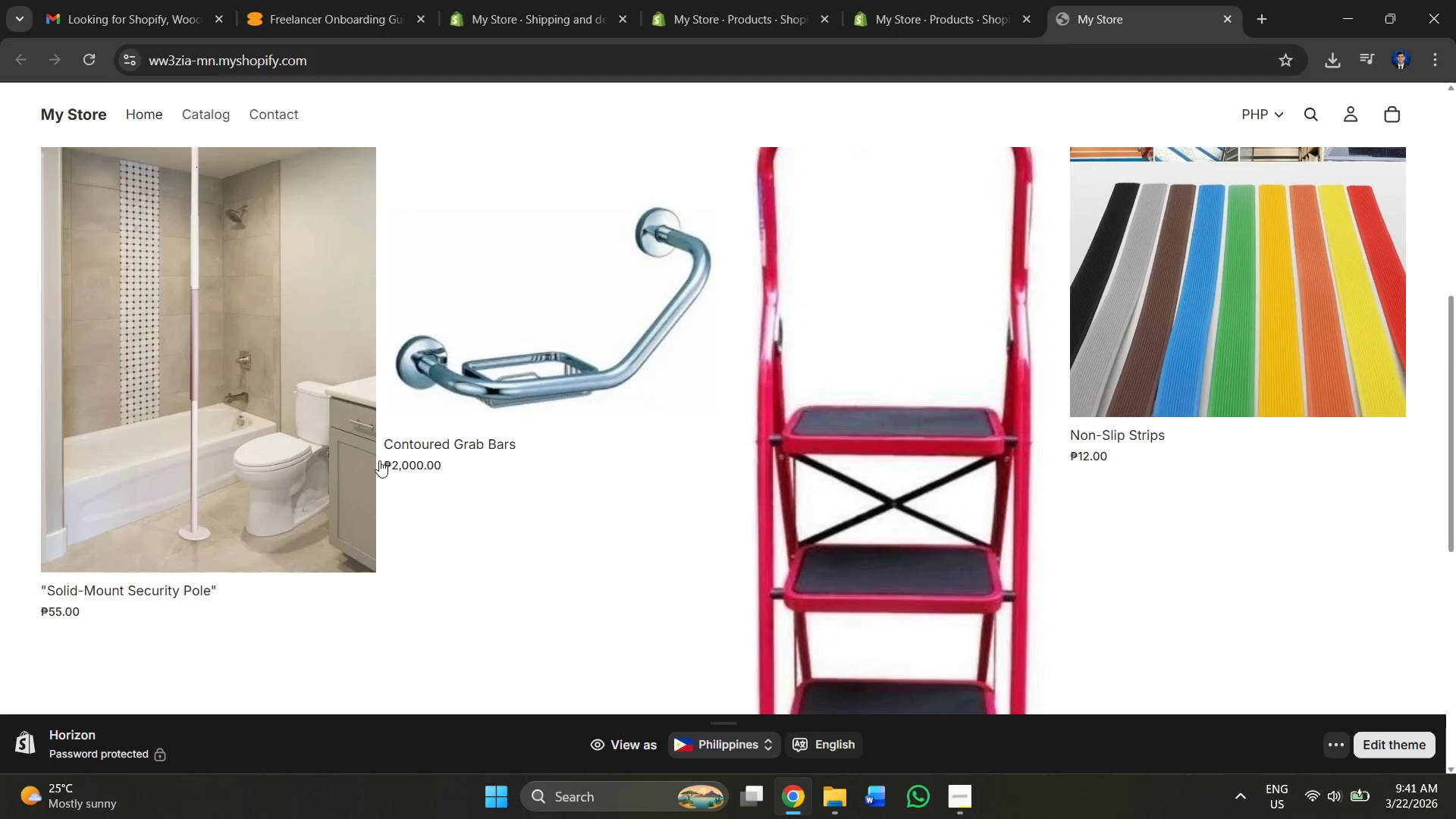 
left_click([284, 468])
 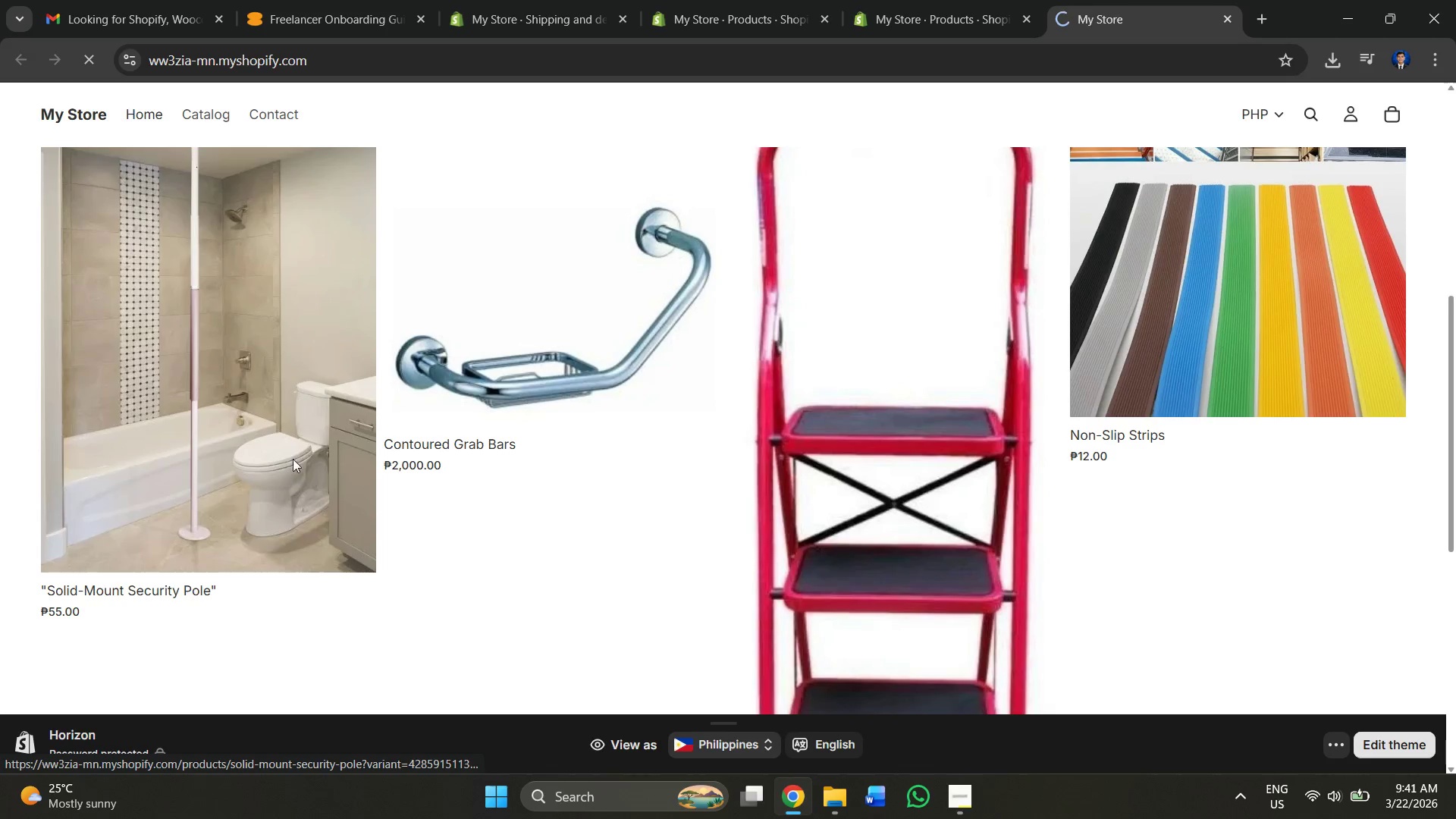 
left_click_drag(start_coordinate=[325, 454], to_coordinate=[334, 464])
 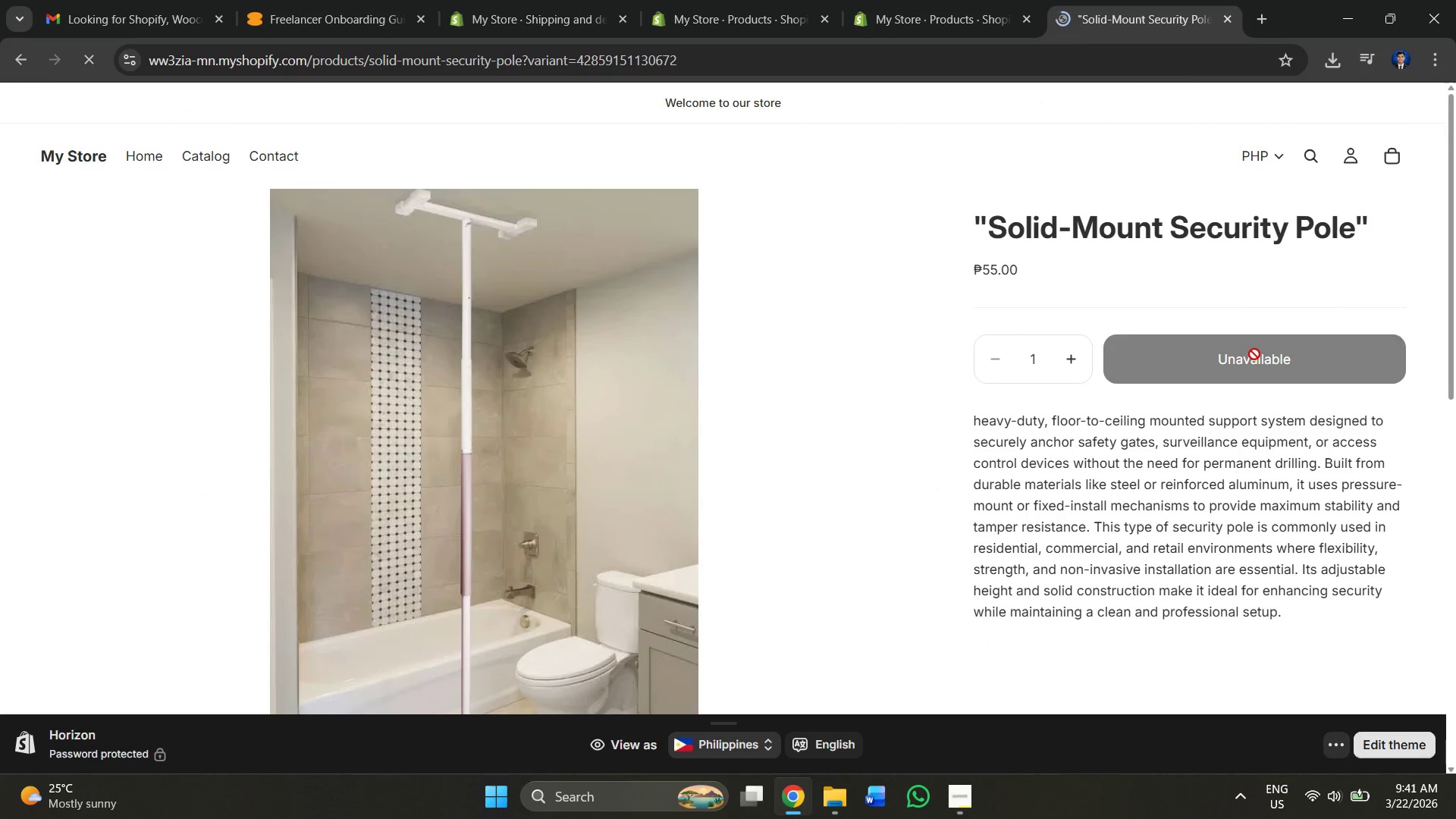 
double_click([1254, 354])
 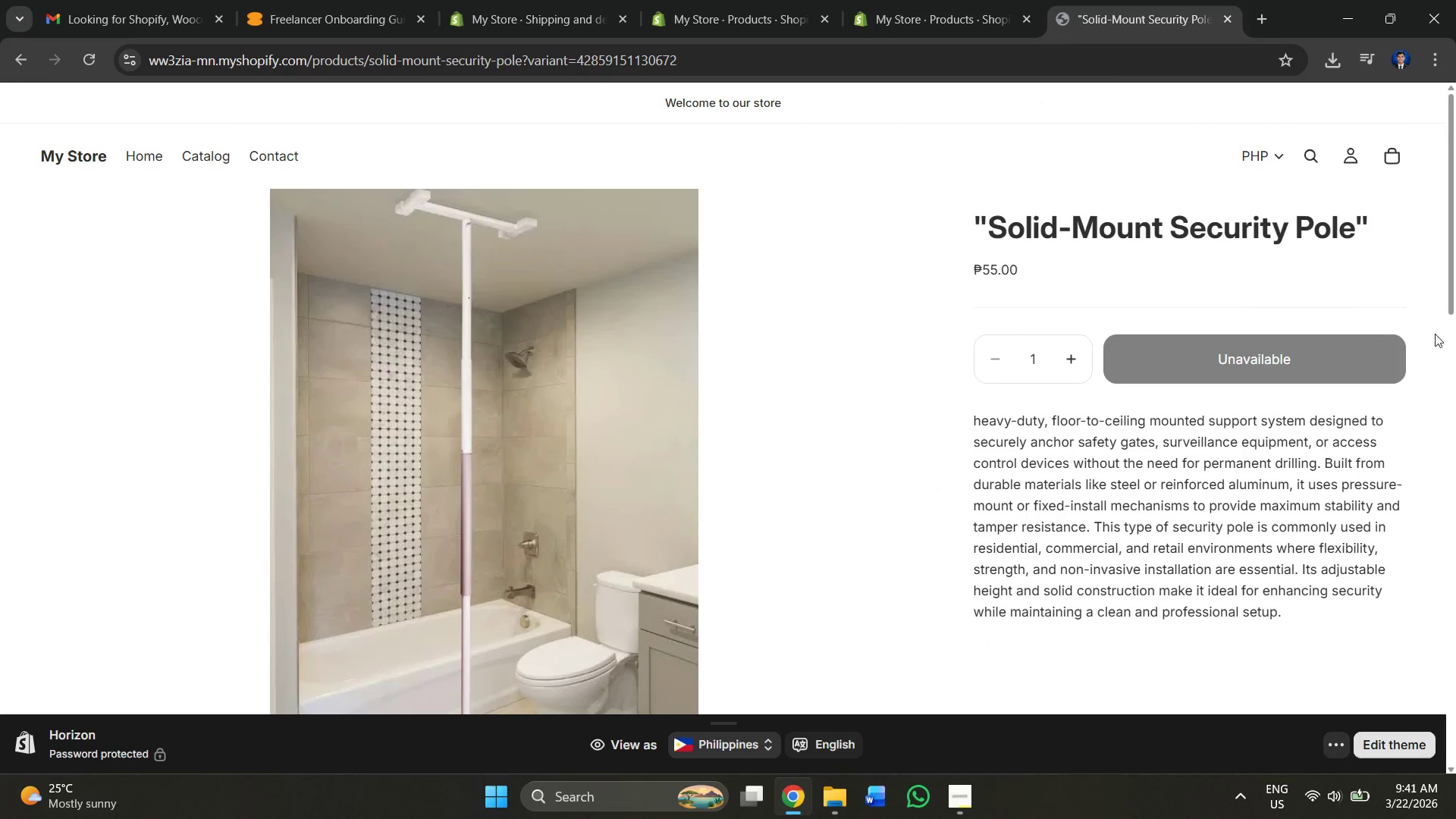 
left_click([1078, 366])
 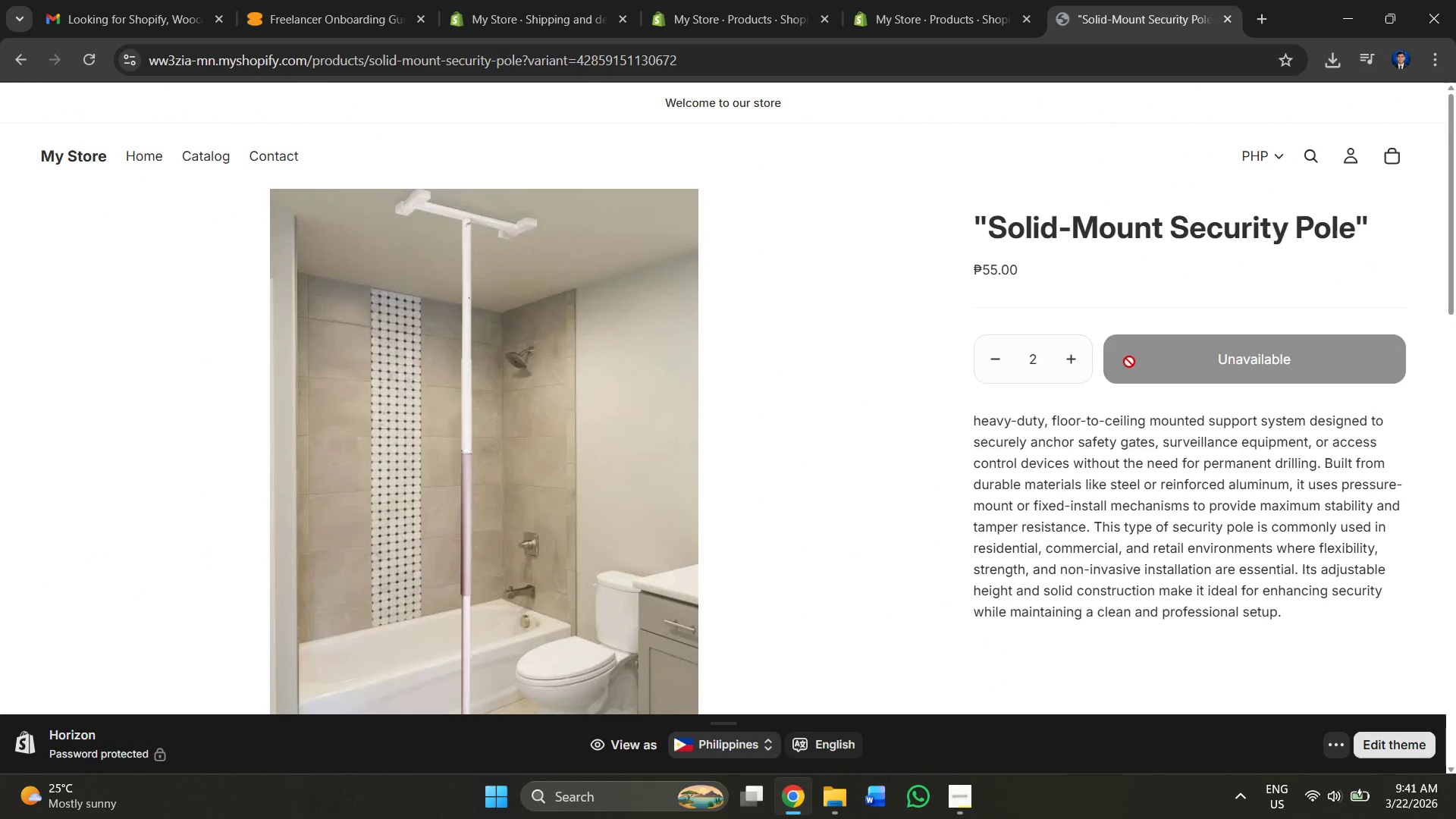 
left_click([1186, 359])
 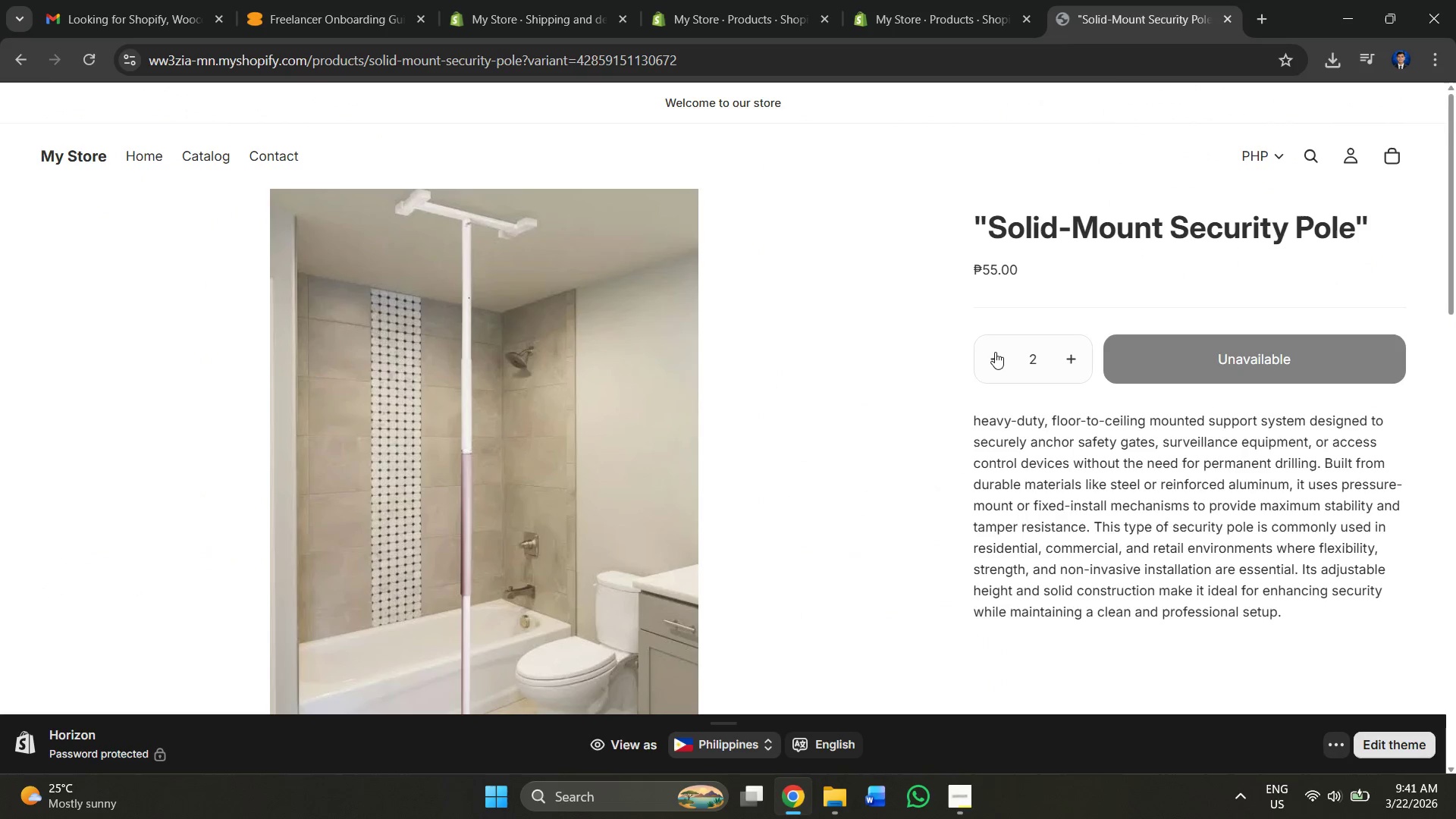 
left_click([991, 352])
 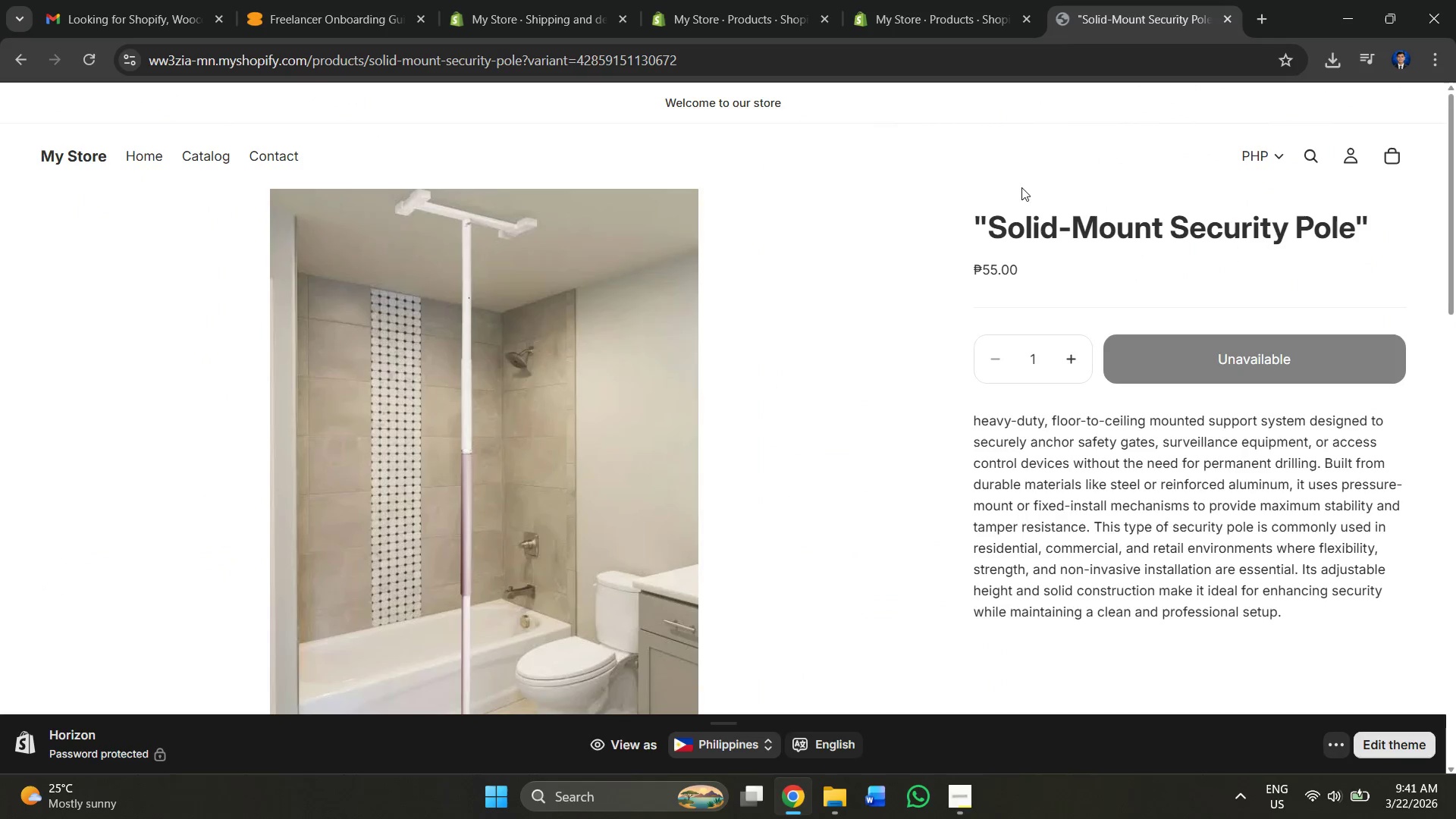 
left_click([965, 0])
 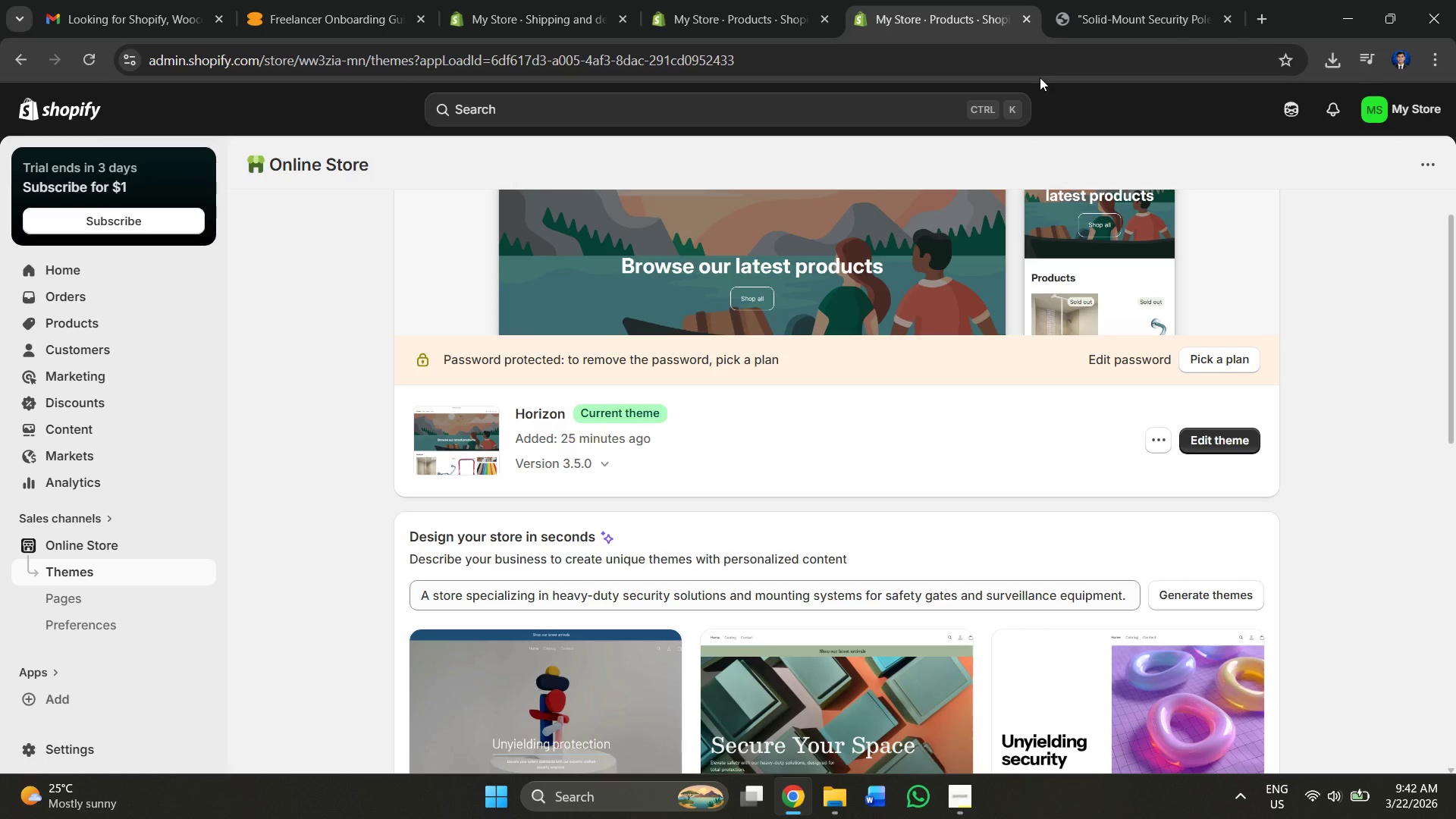 
wait(62.19)
 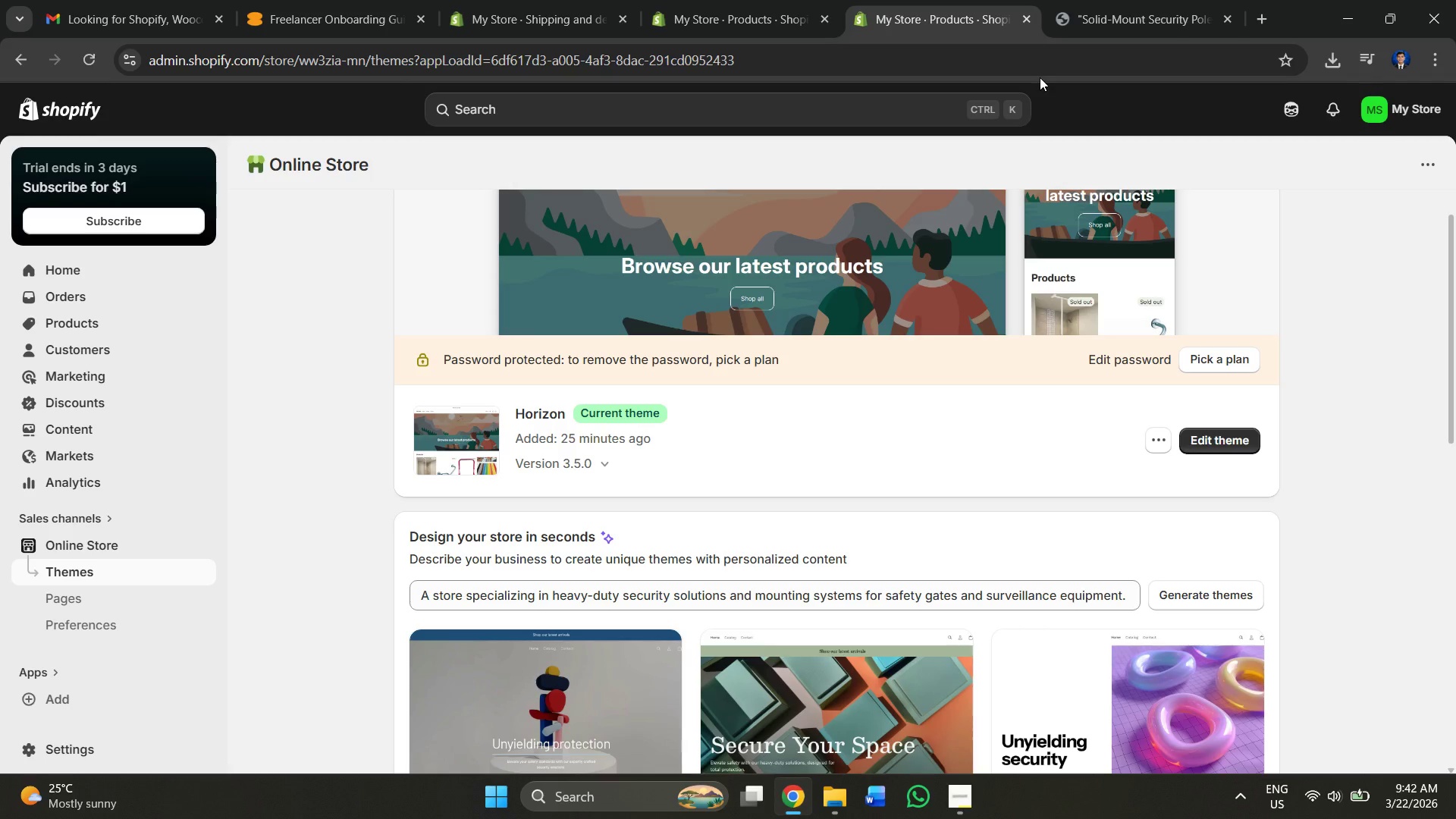 
left_click([1223, 600])
 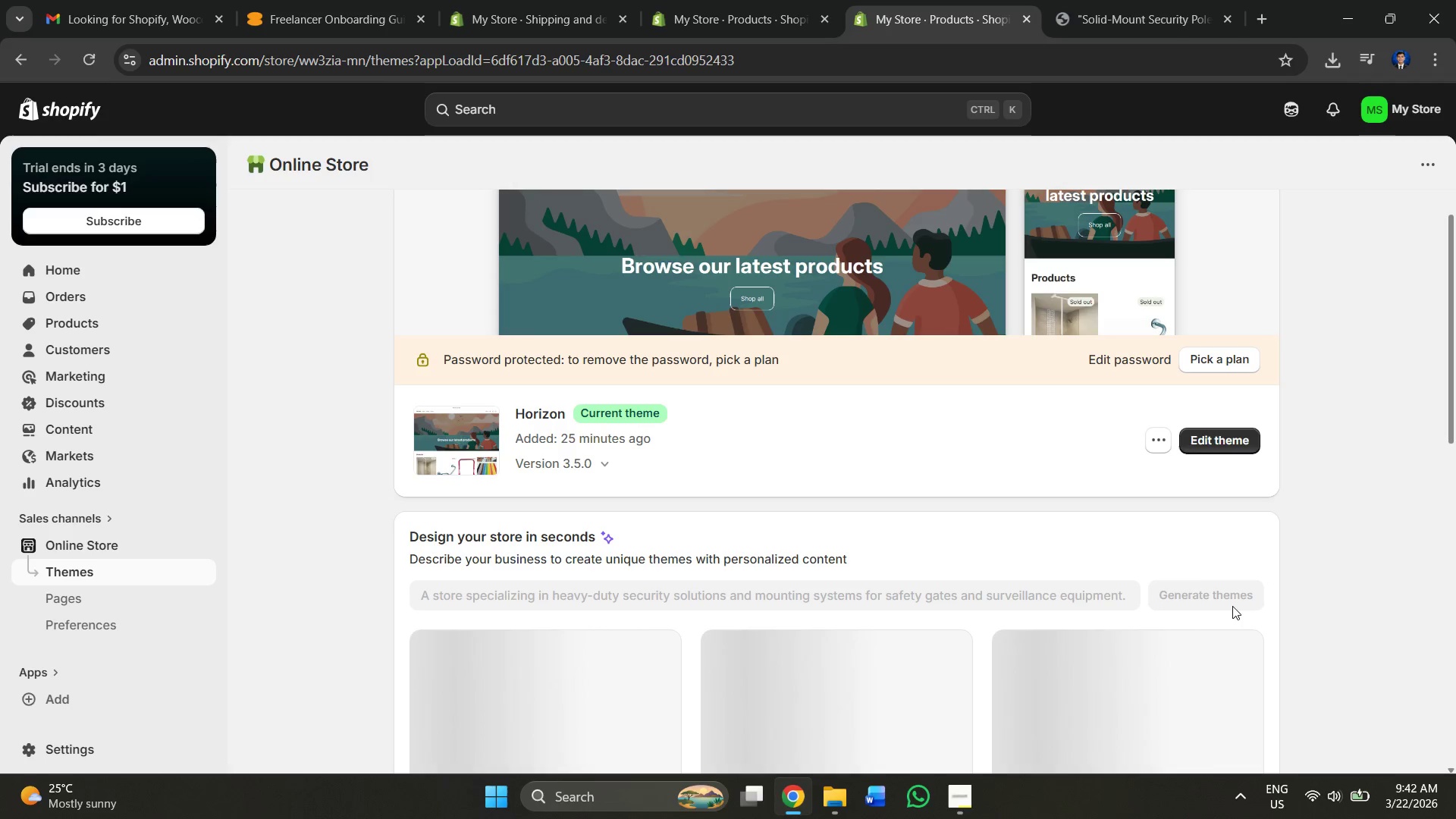 
wait(12.02)
 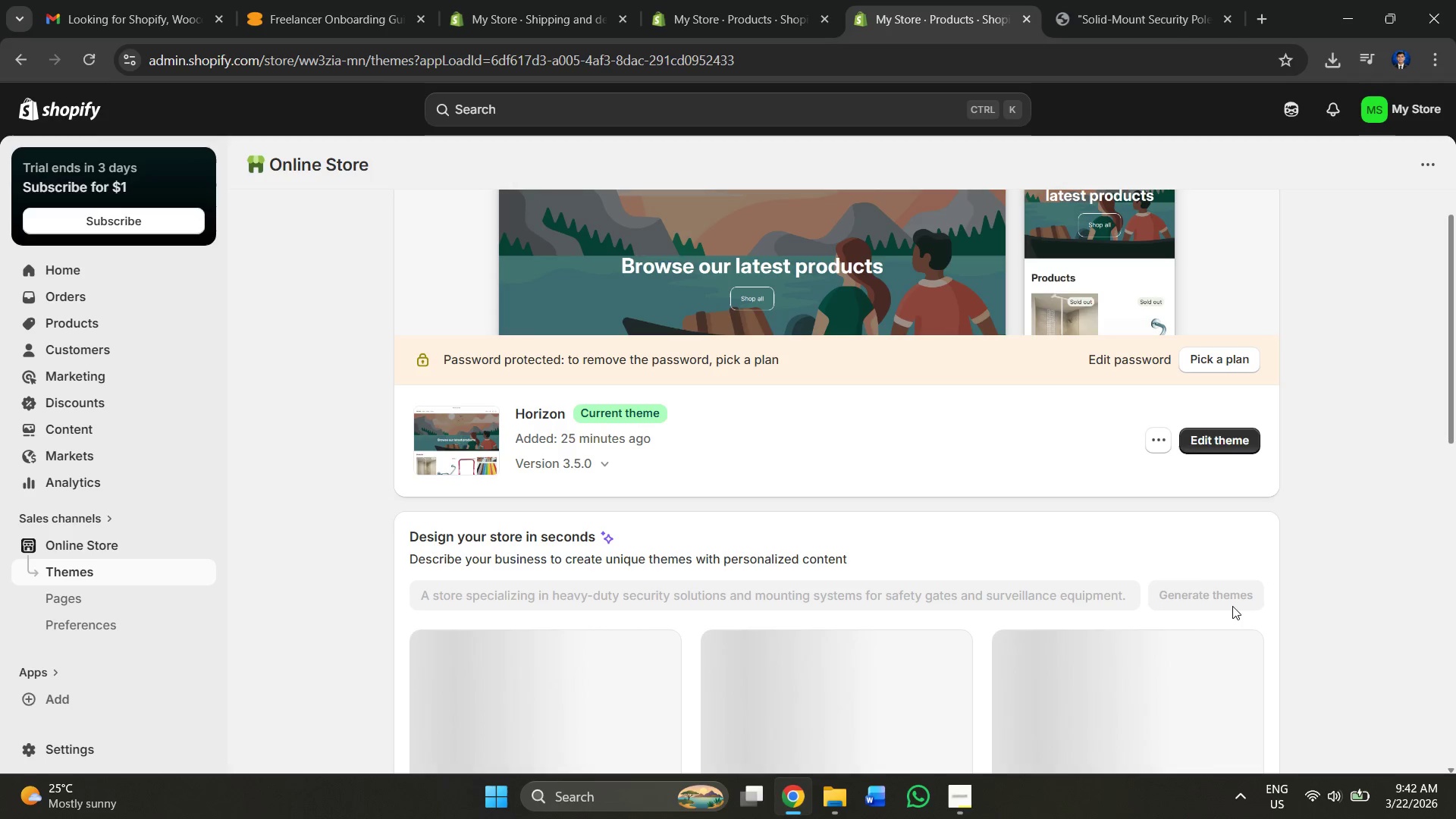 
scroll: coordinate [610, 475], scroll_direction: down, amount: 3.0
 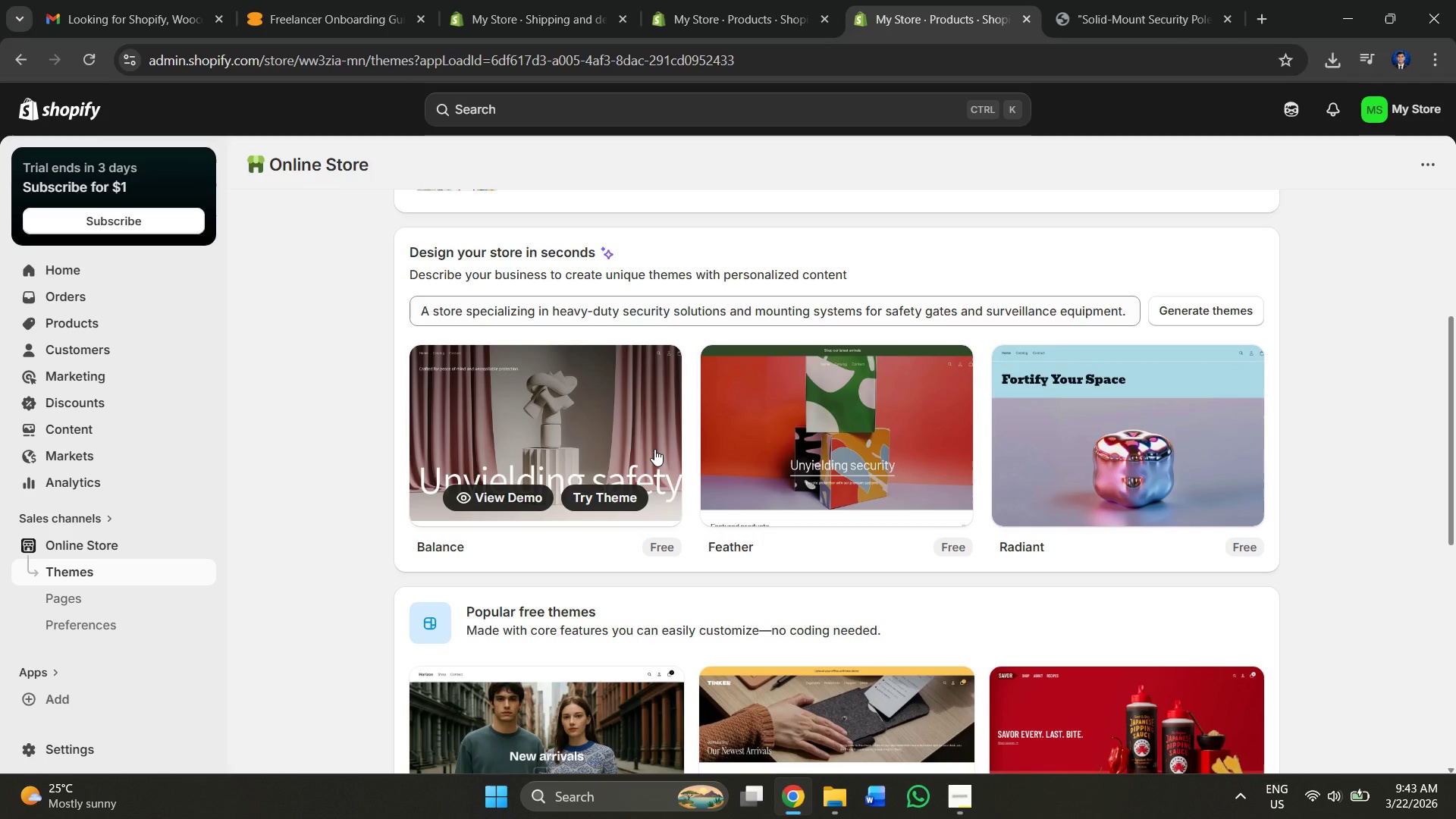 
scroll: coordinate [652, 428], scroll_direction: none, amount: 0.0
 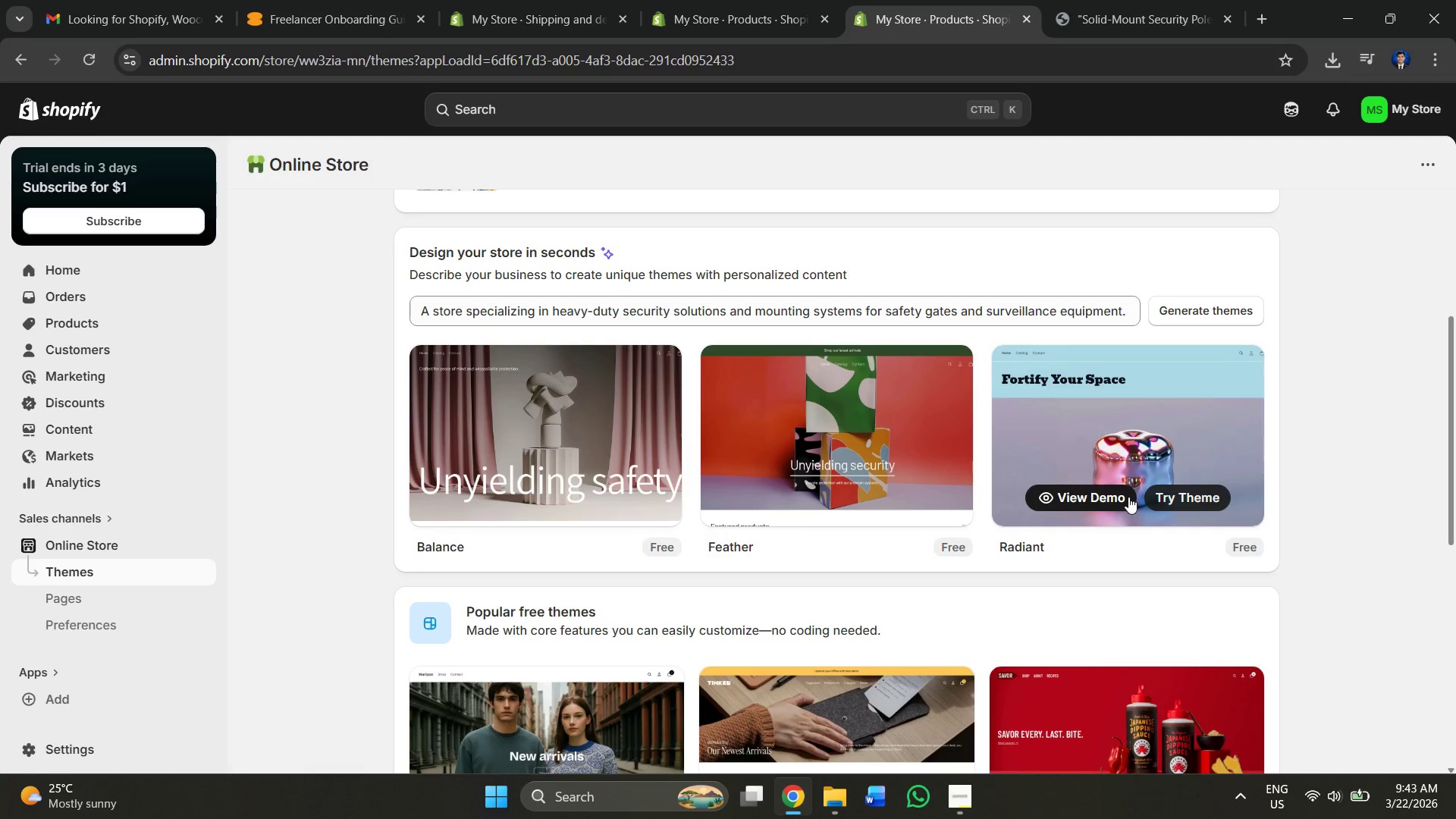 
wait(6.21)
 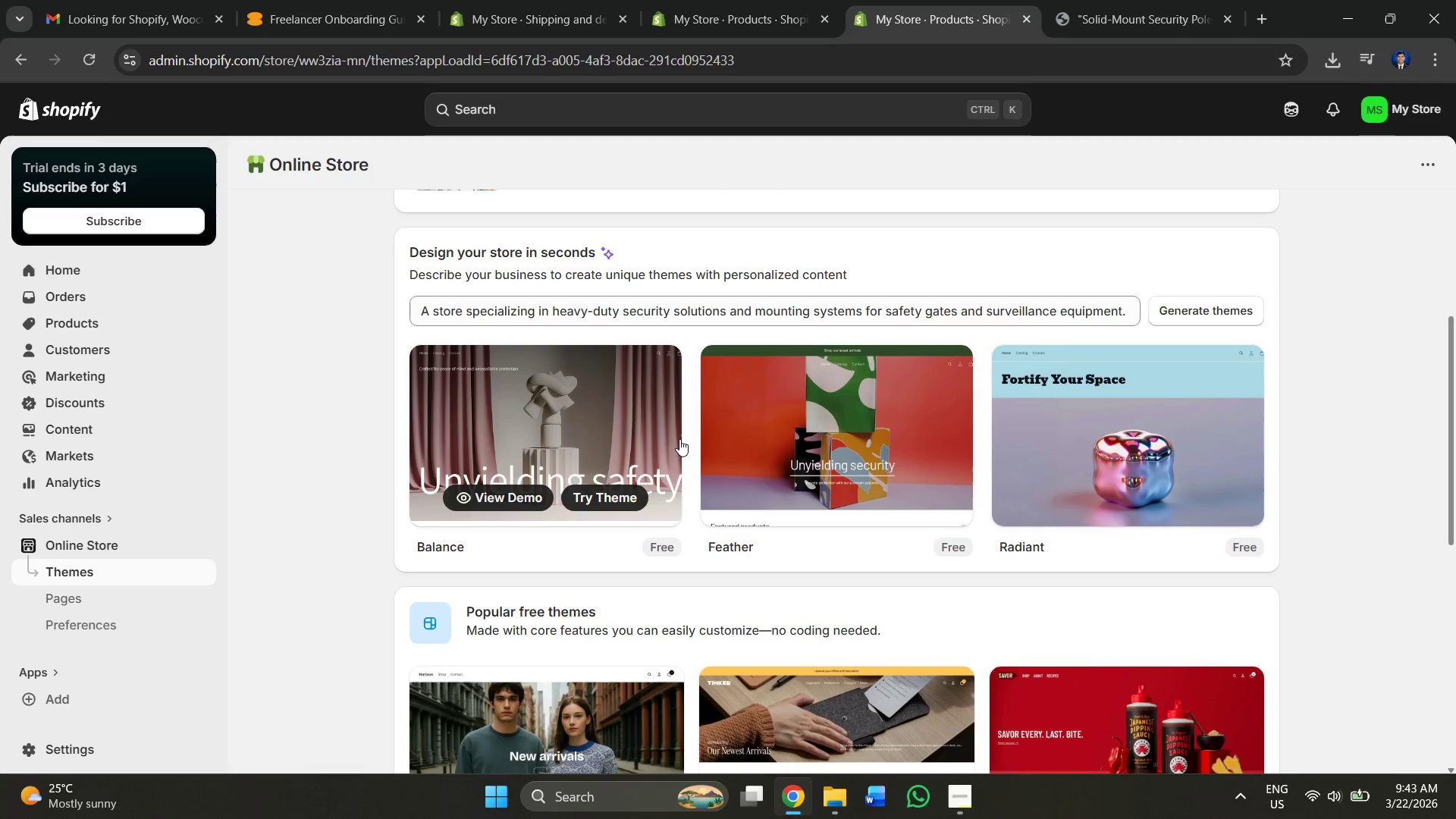 
left_click([1172, 503])
 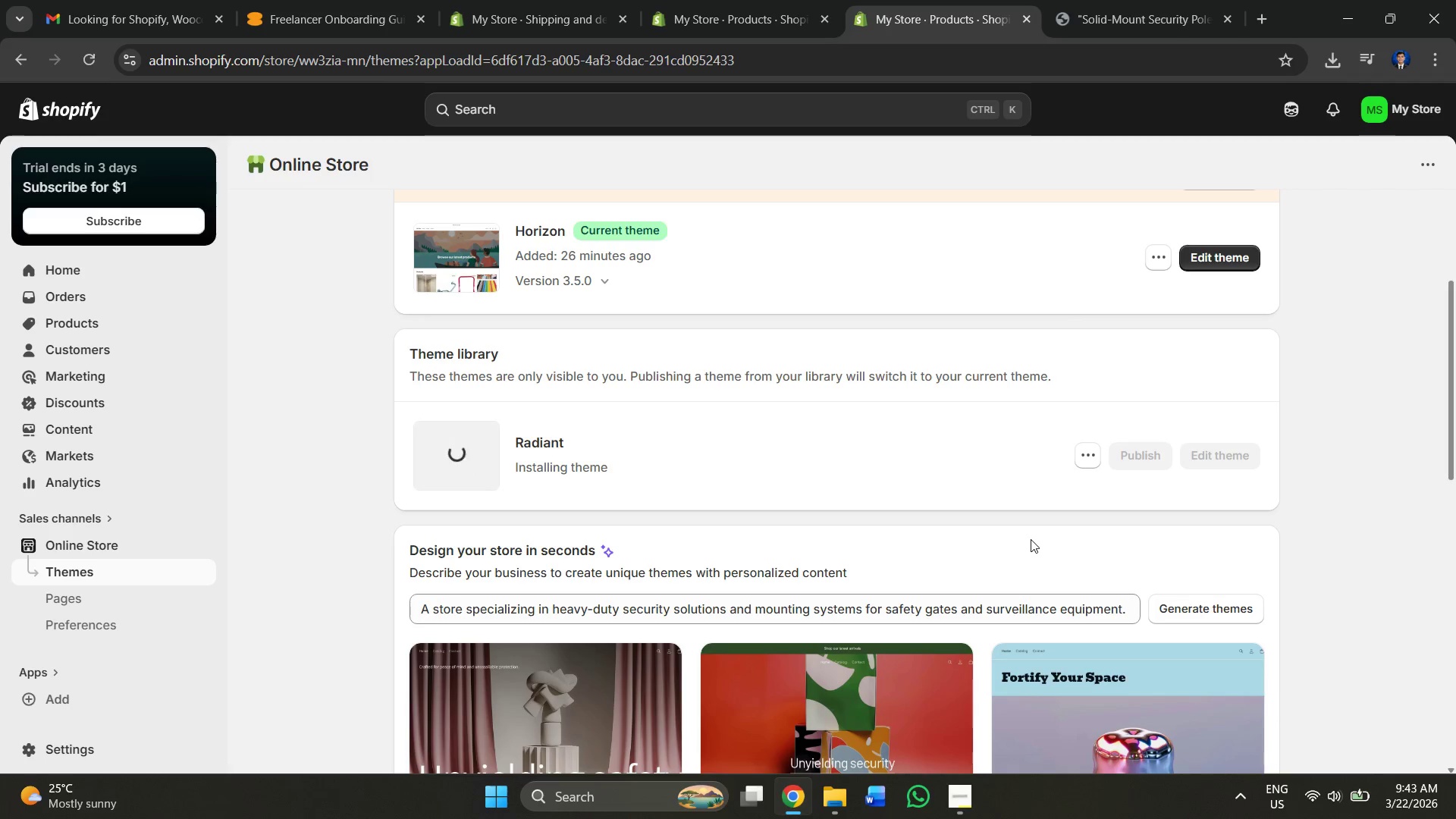 
wait(16.28)
 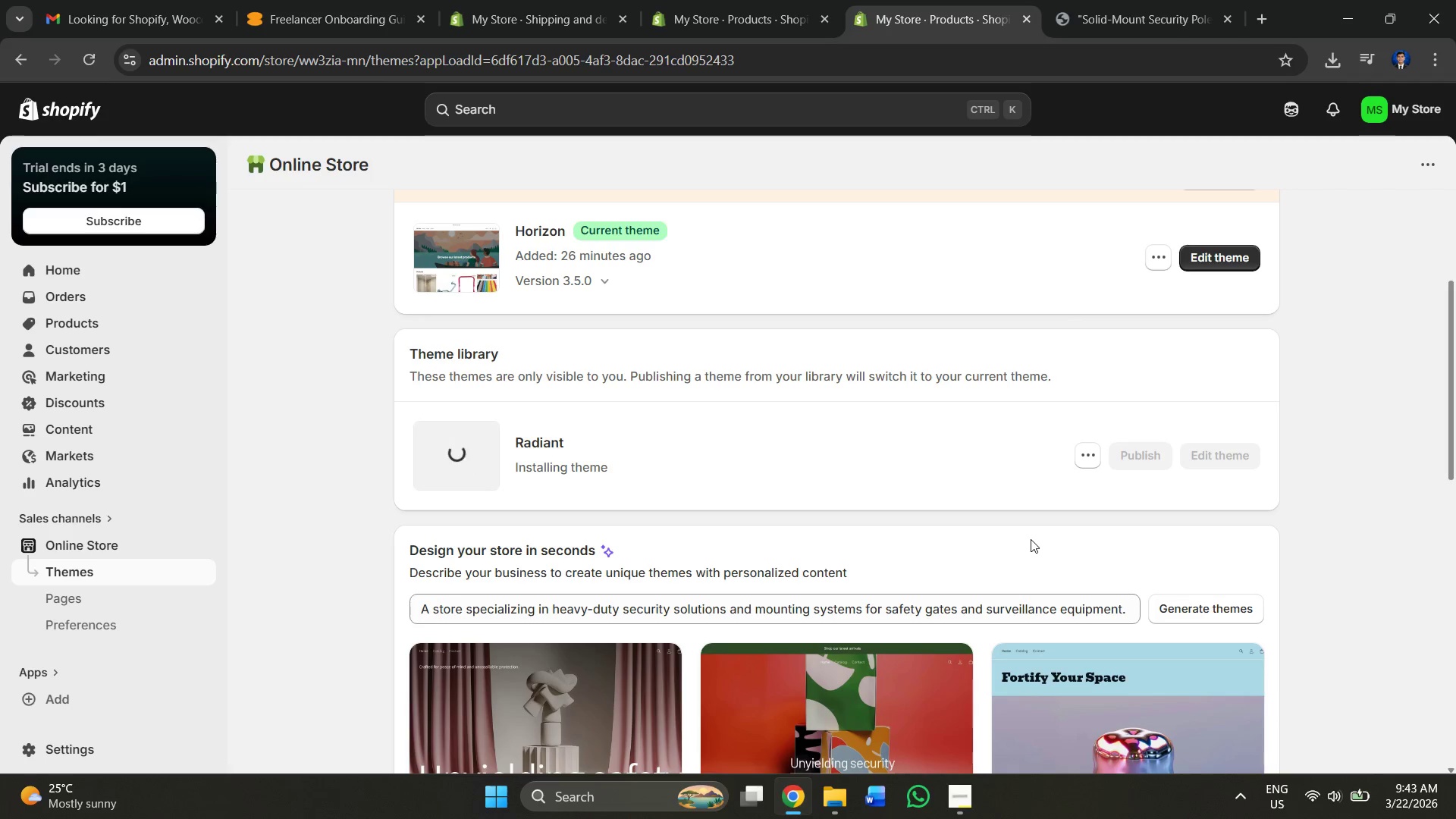 
left_click([1119, 461])
 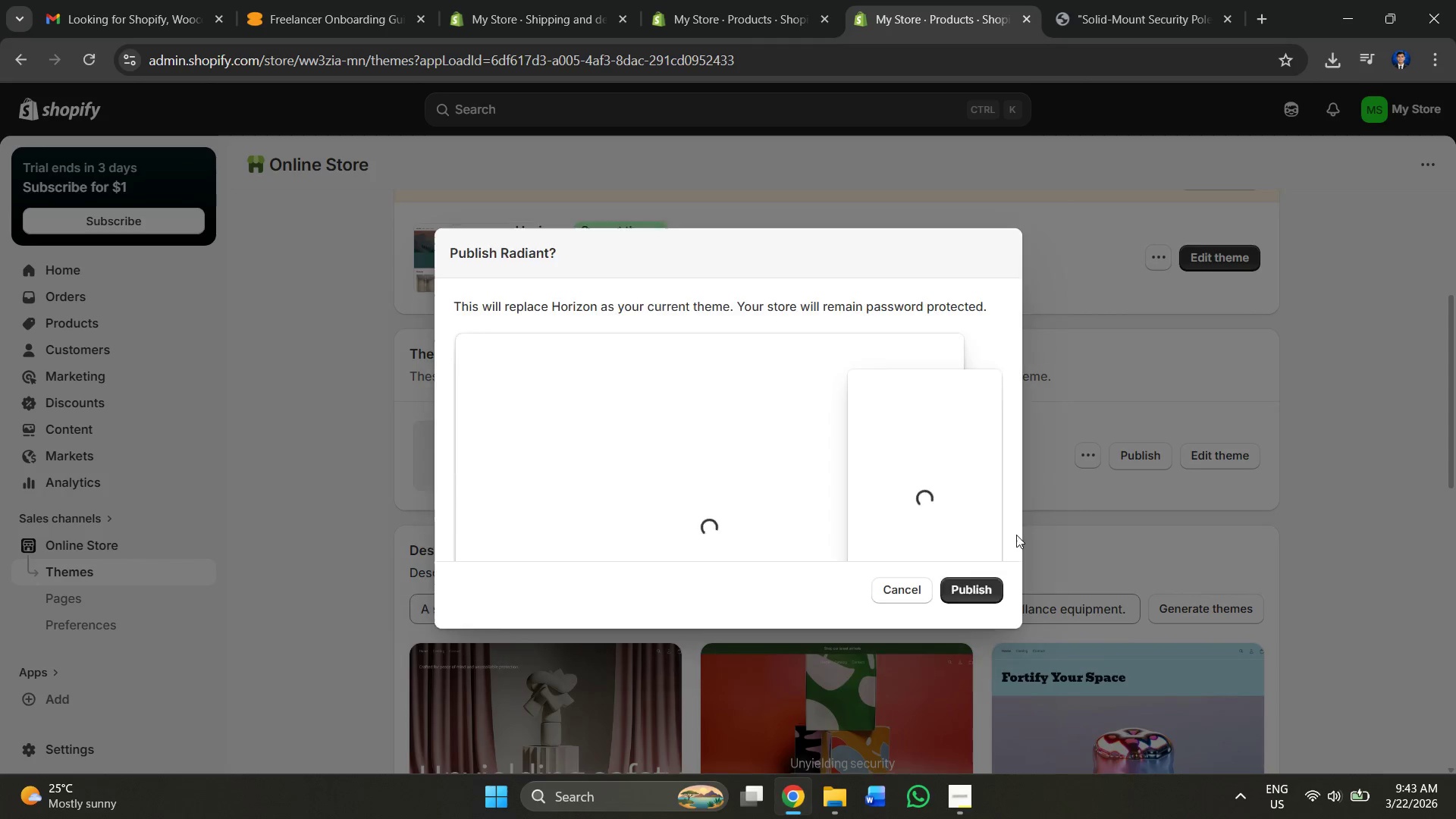 
left_click([967, 585])
 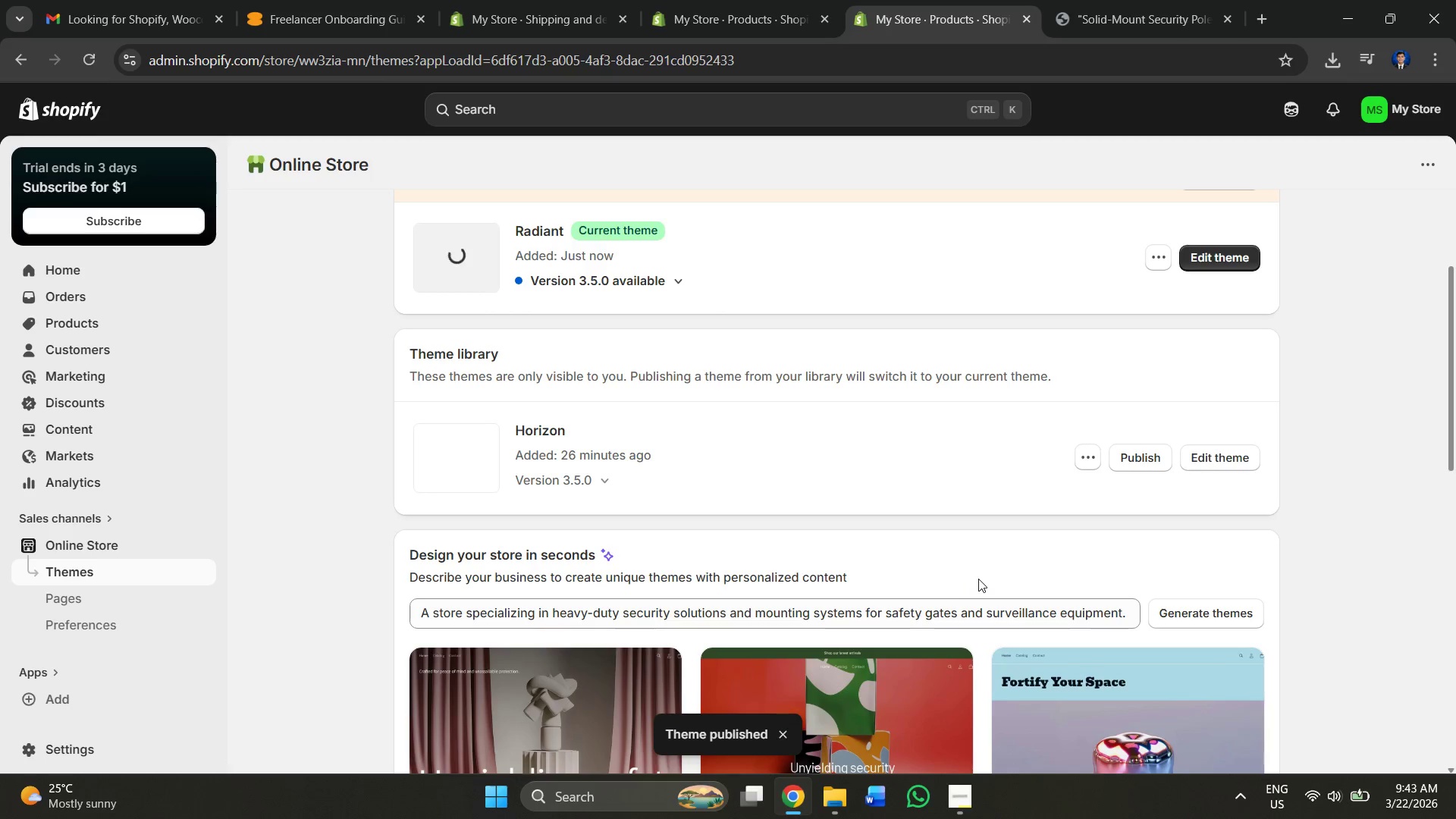 
wait(5.28)
 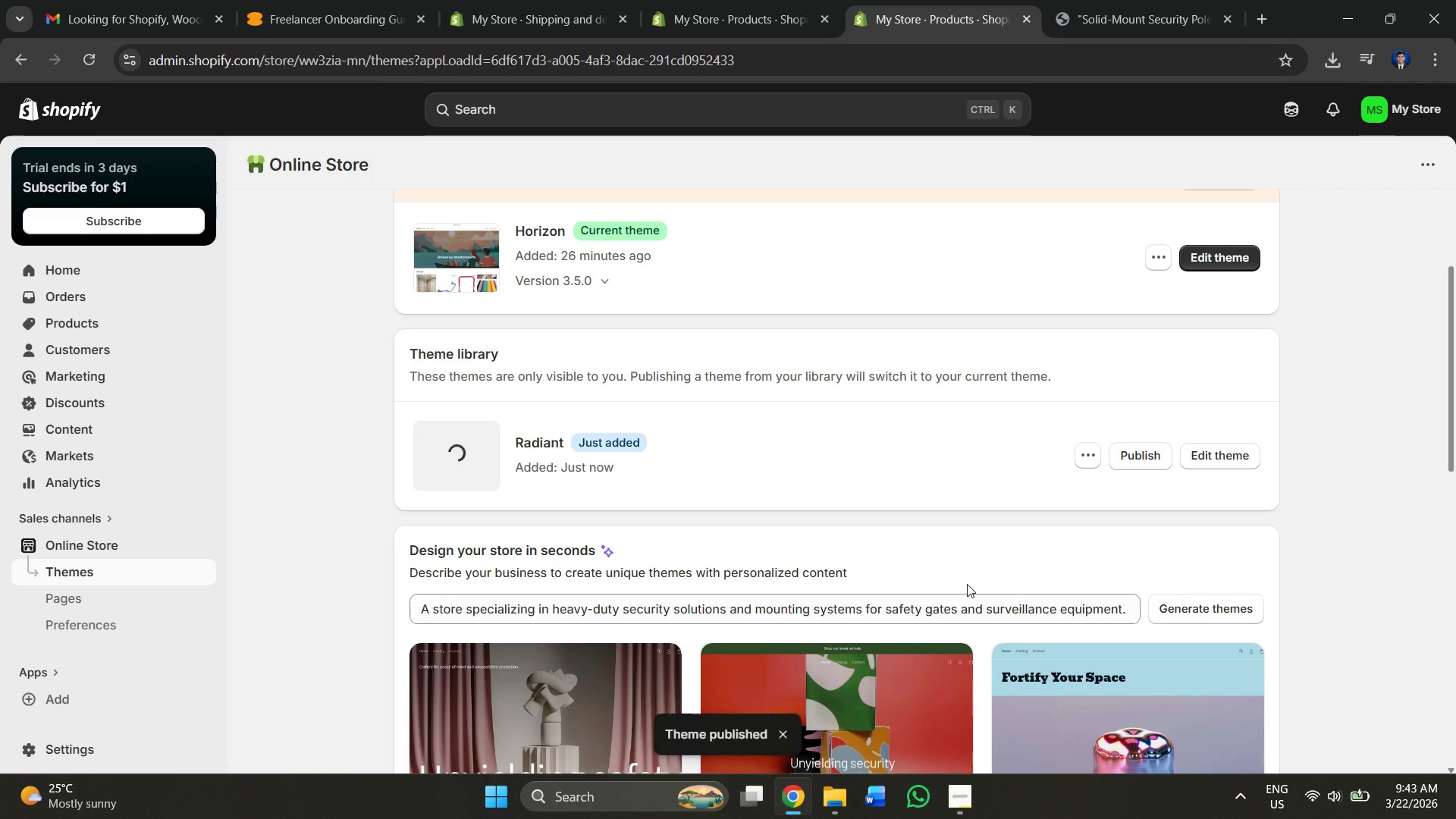 
left_click([1155, 251])
 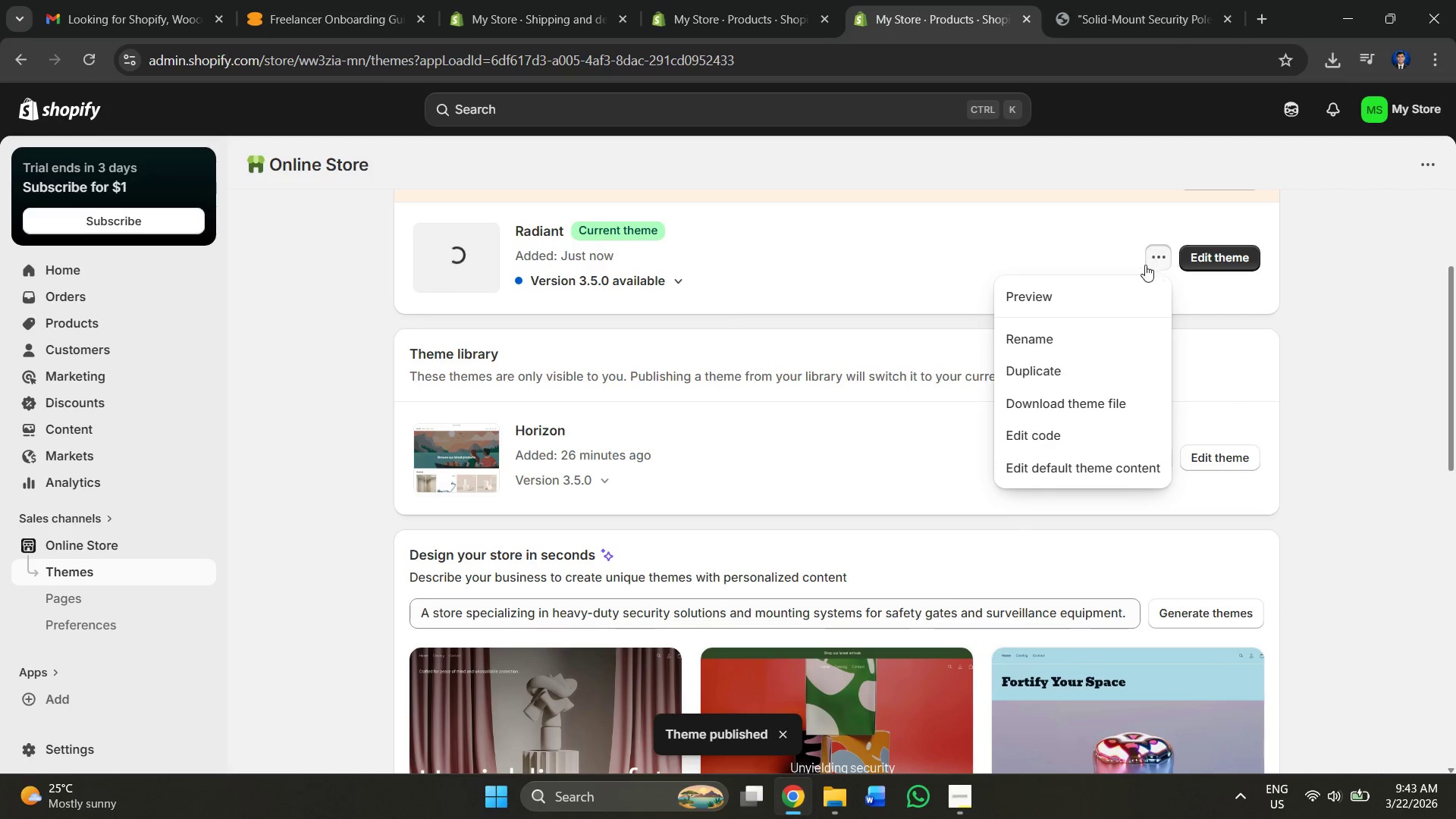 
left_click([1084, 293])
 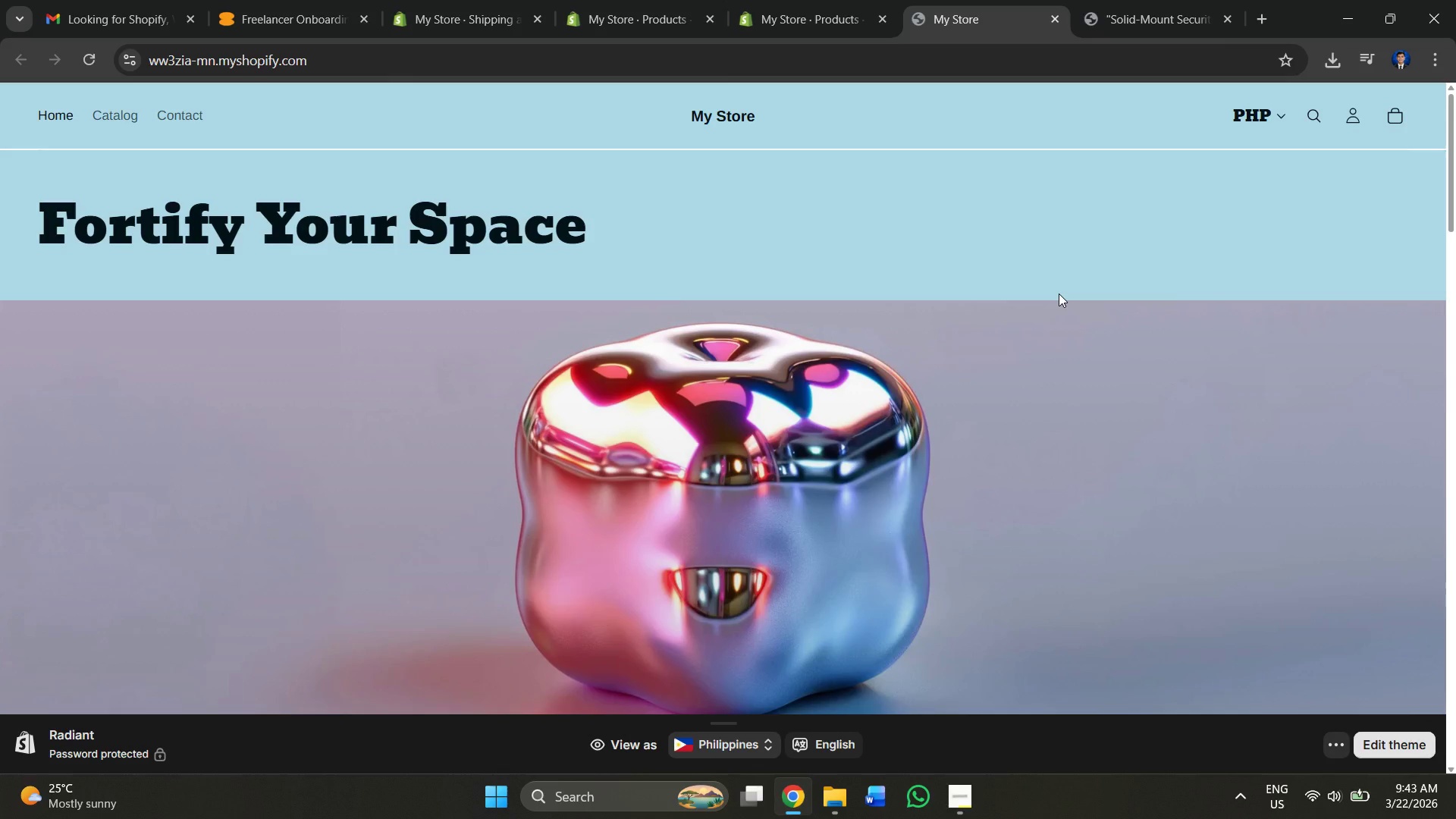 
wait(16.77)
 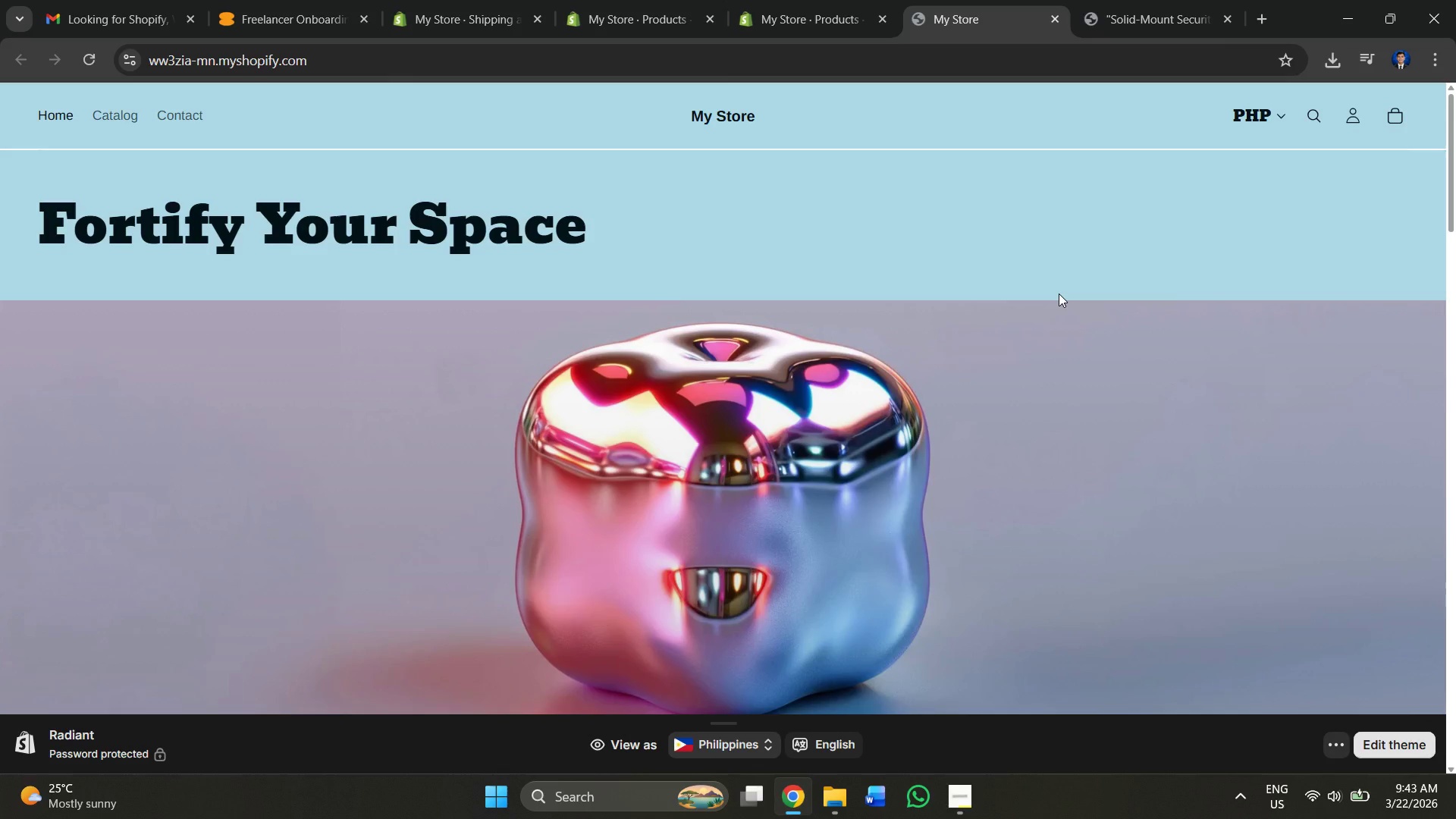 
scroll: coordinate [736, 400], scroll_direction: down, amount: 10.0
 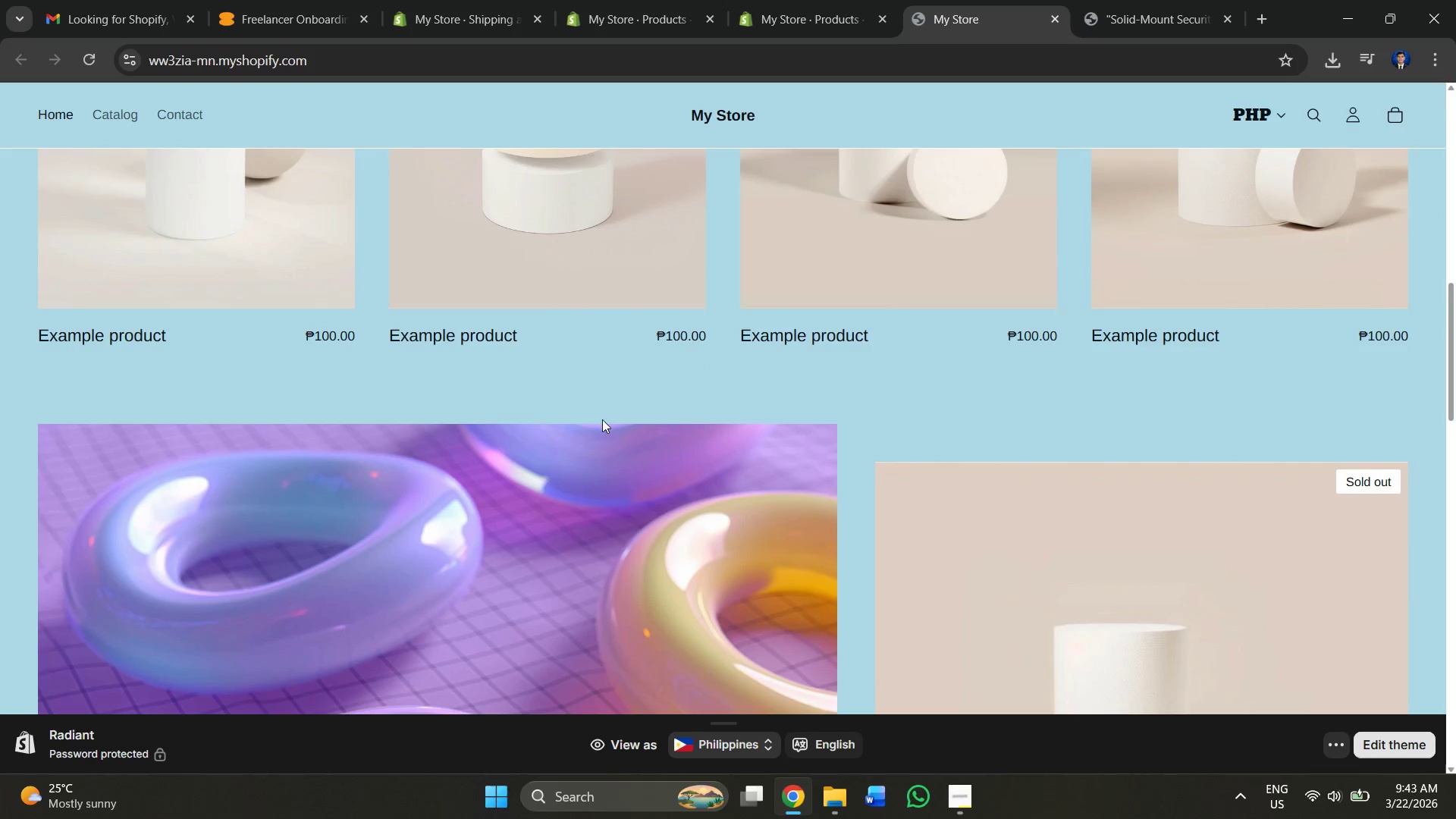 
scroll: coordinate [590, 461], scroll_direction: up, amount: 7.0
 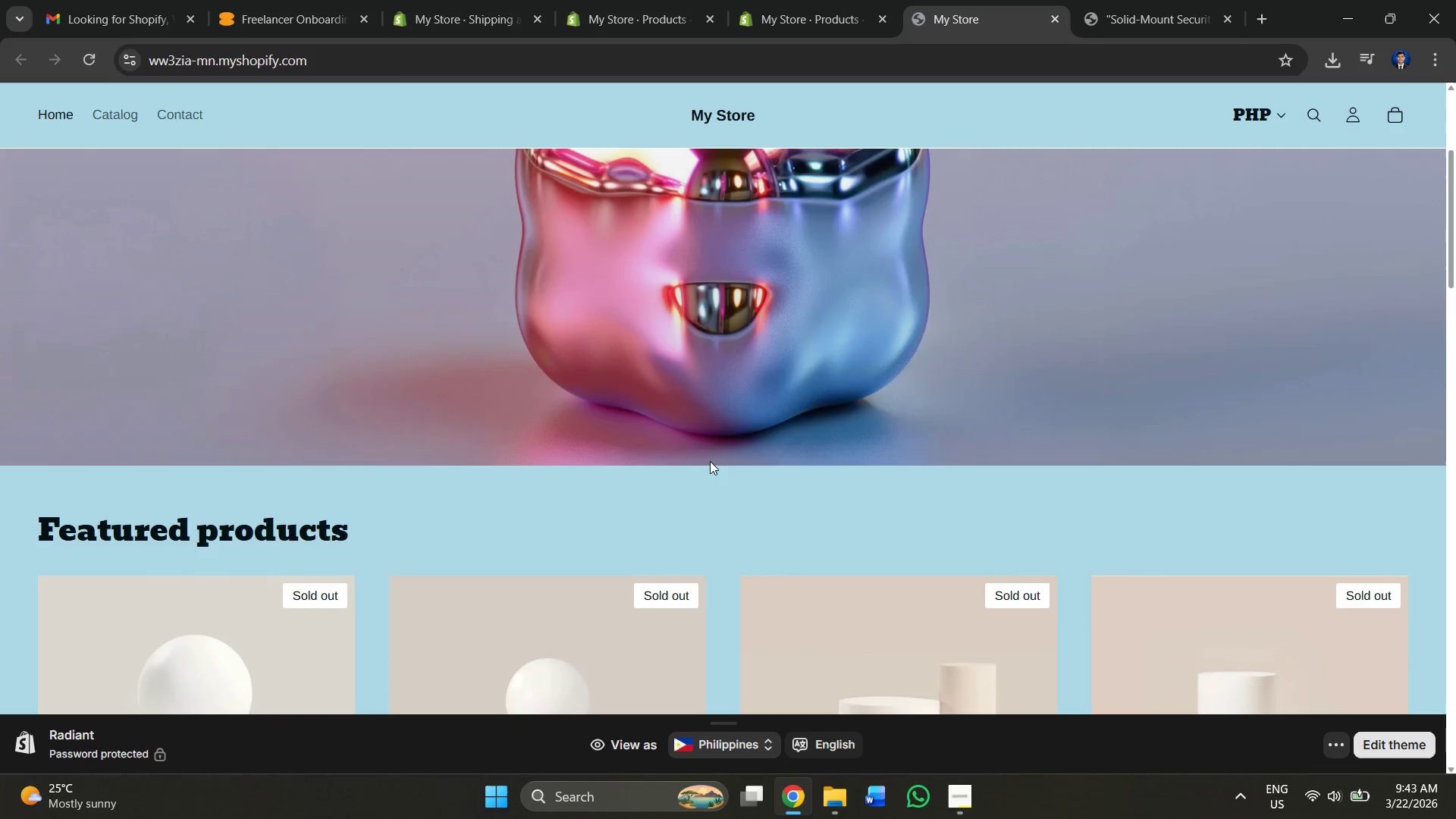 
scroll: coordinate [668, 457], scroll_direction: down, amount: 7.0
 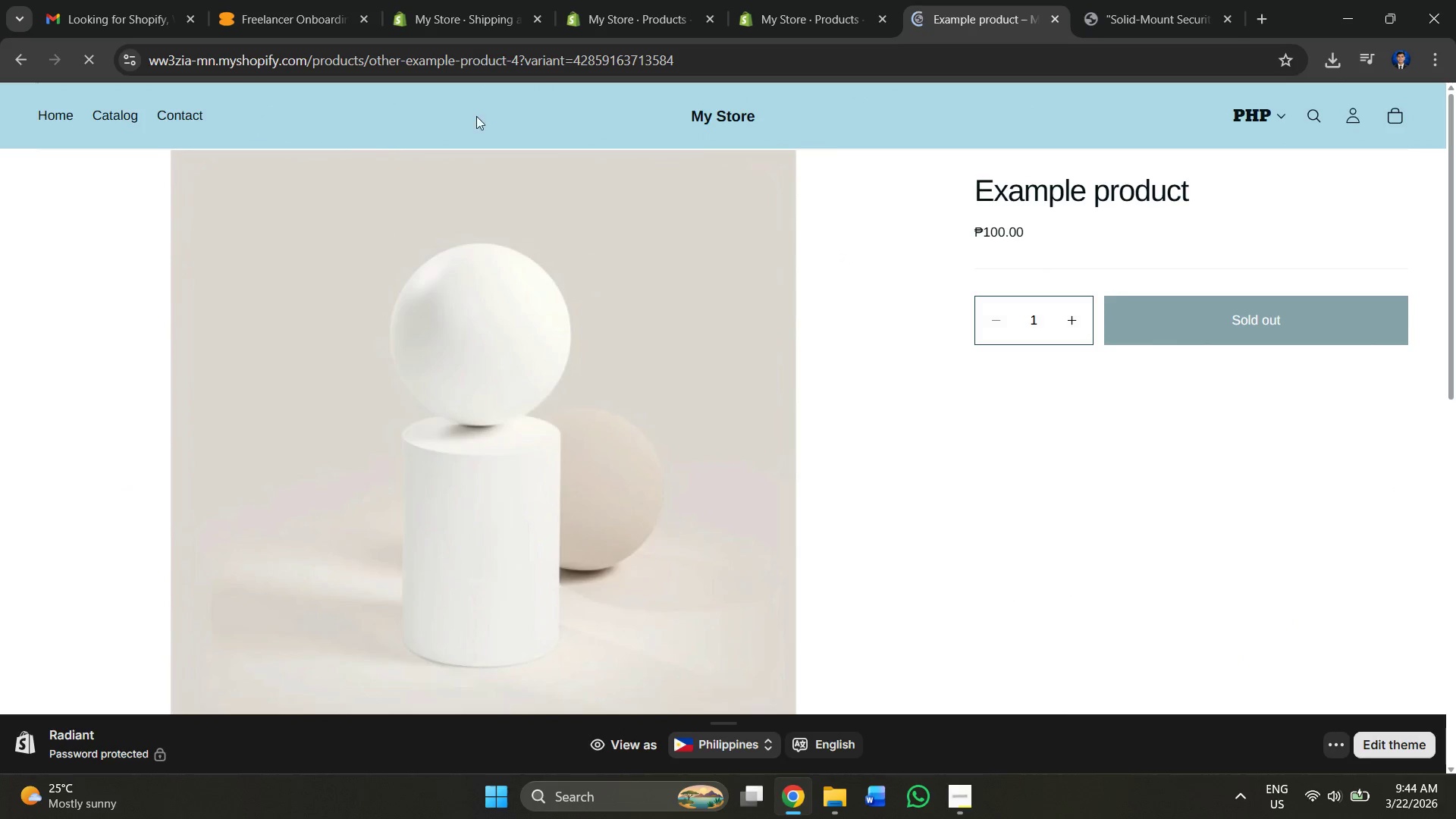 
left_click([1057, 17])
 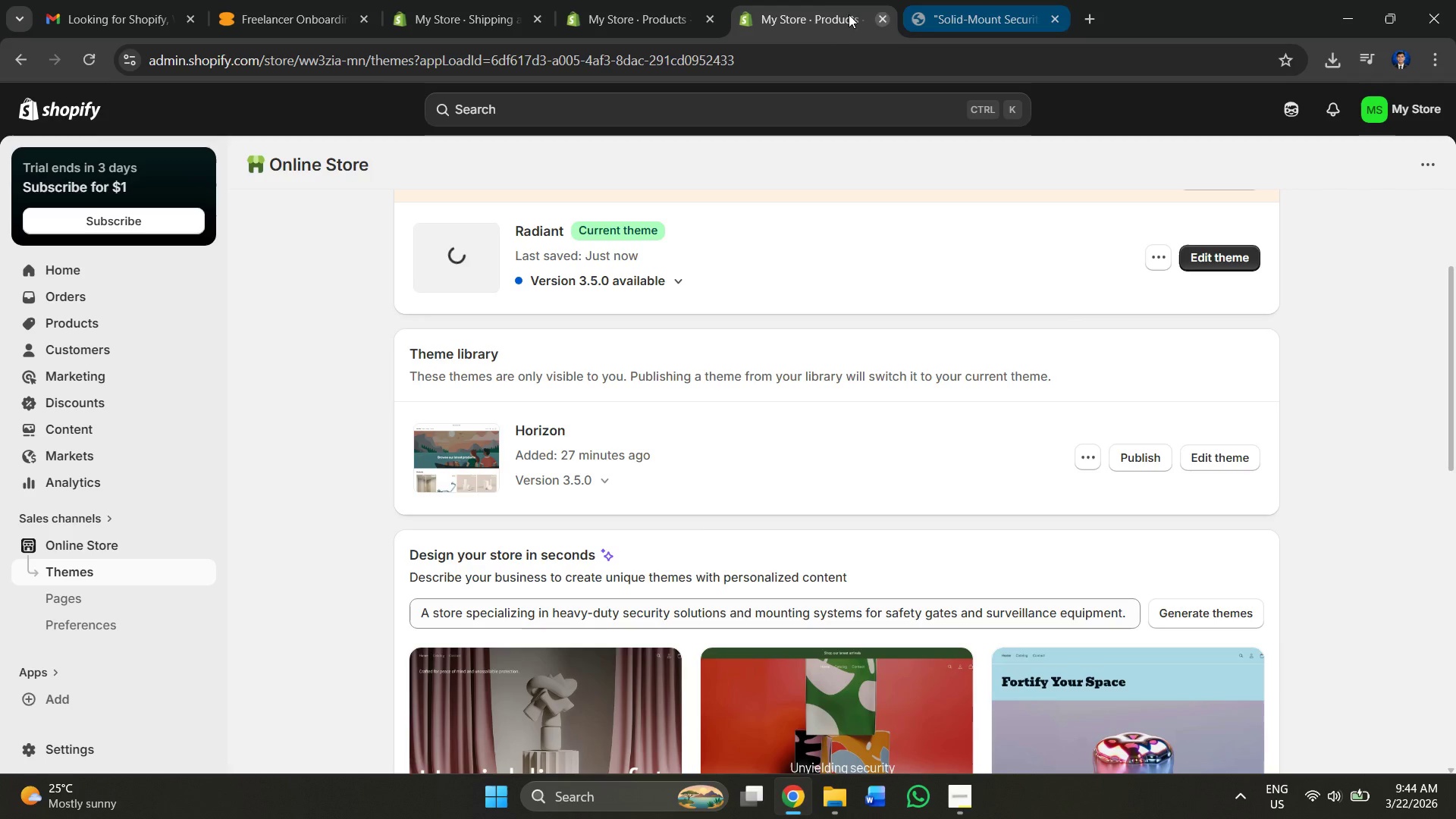 
left_click([843, 11])
 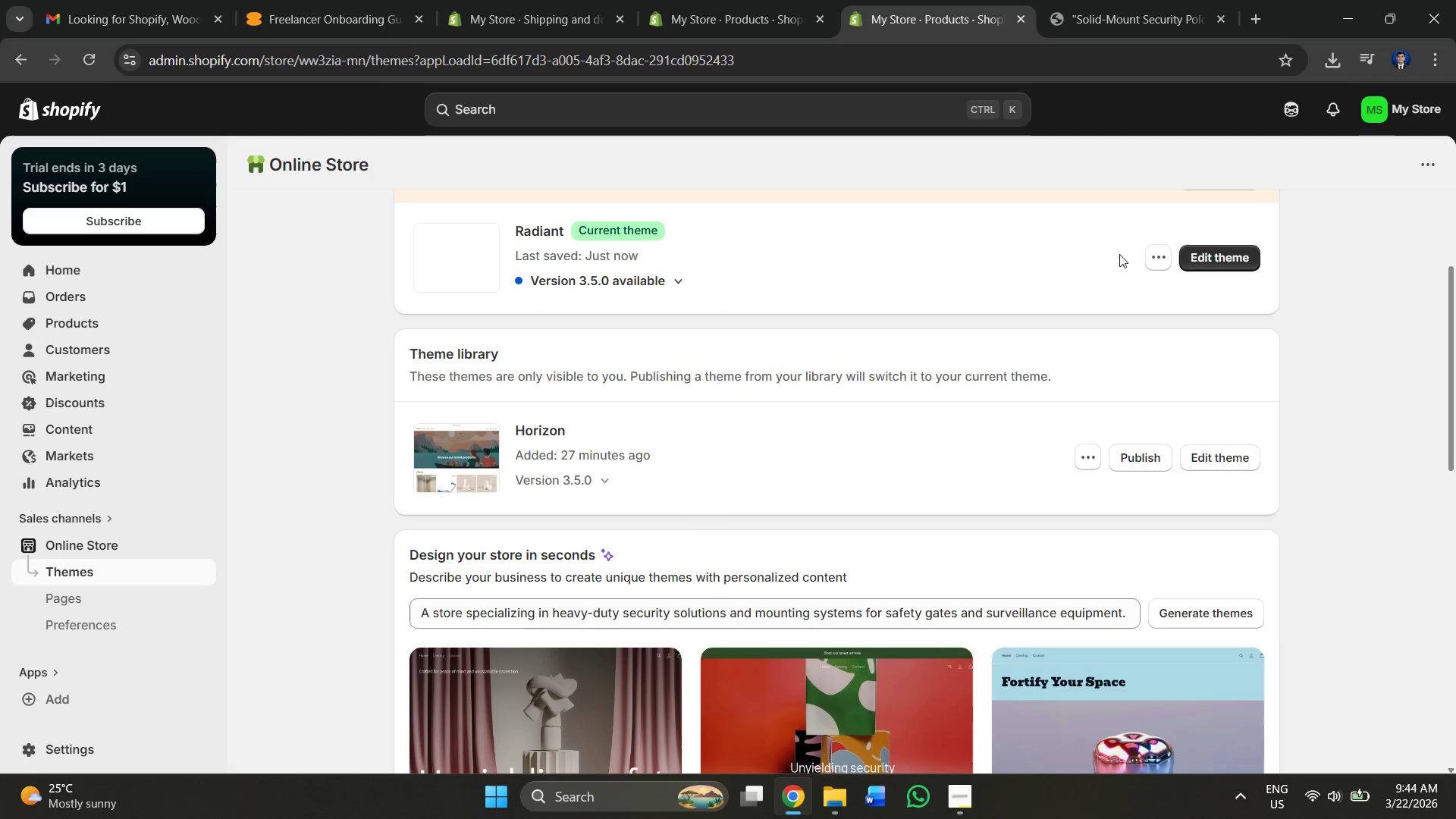 
left_click([1150, 265])
 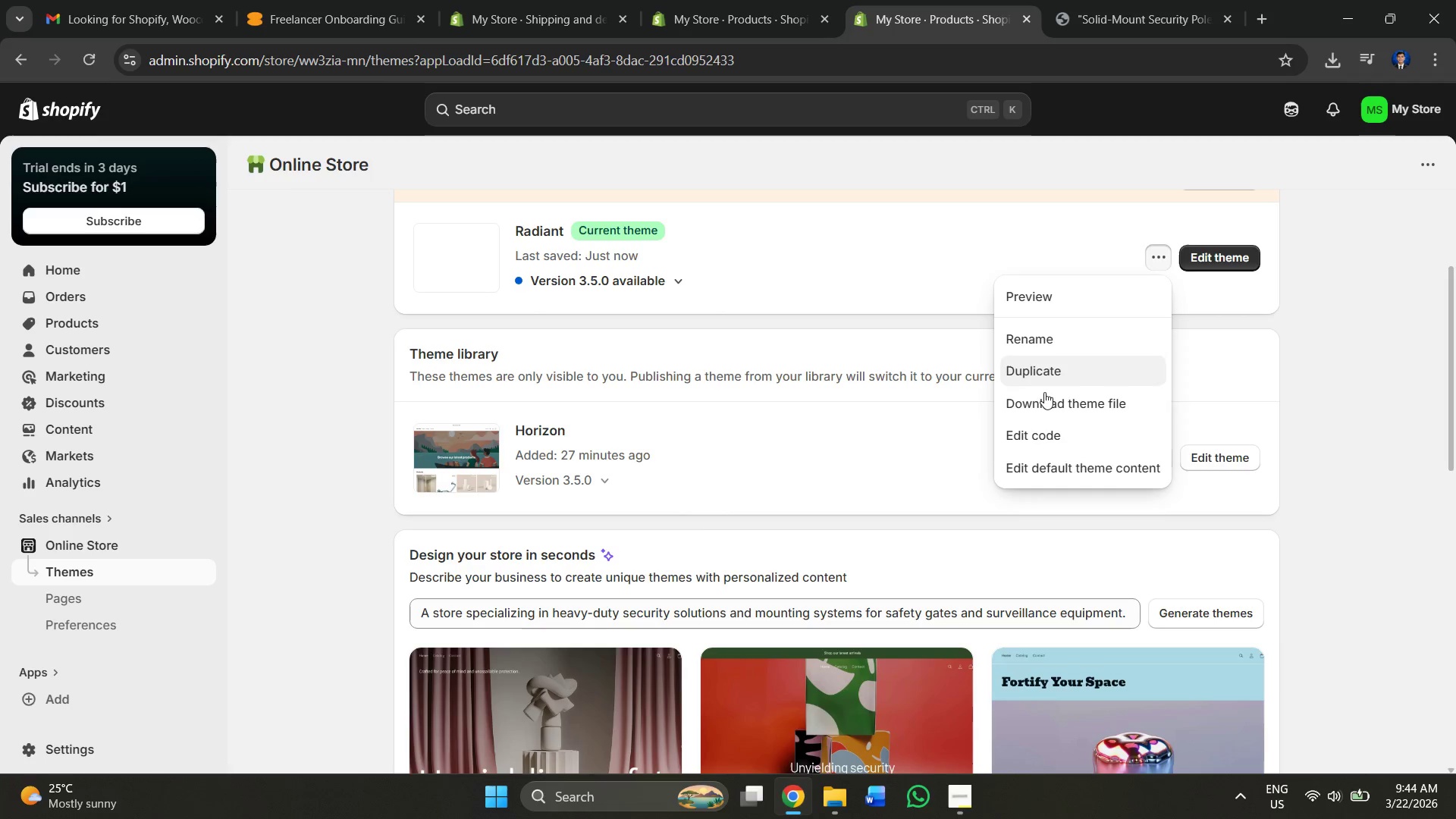 
left_click([1036, 450])
 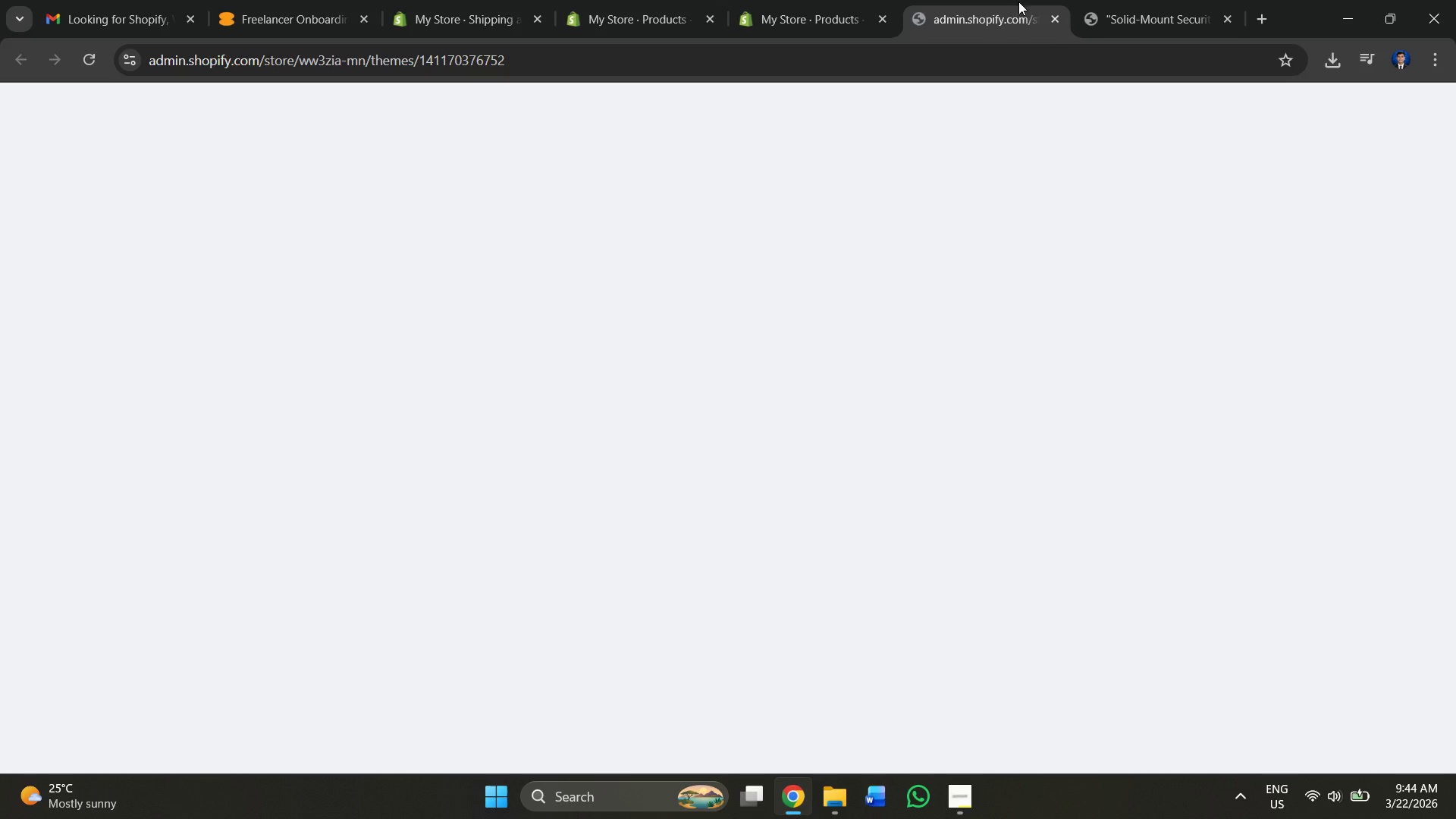 
left_click([1054, 11])
 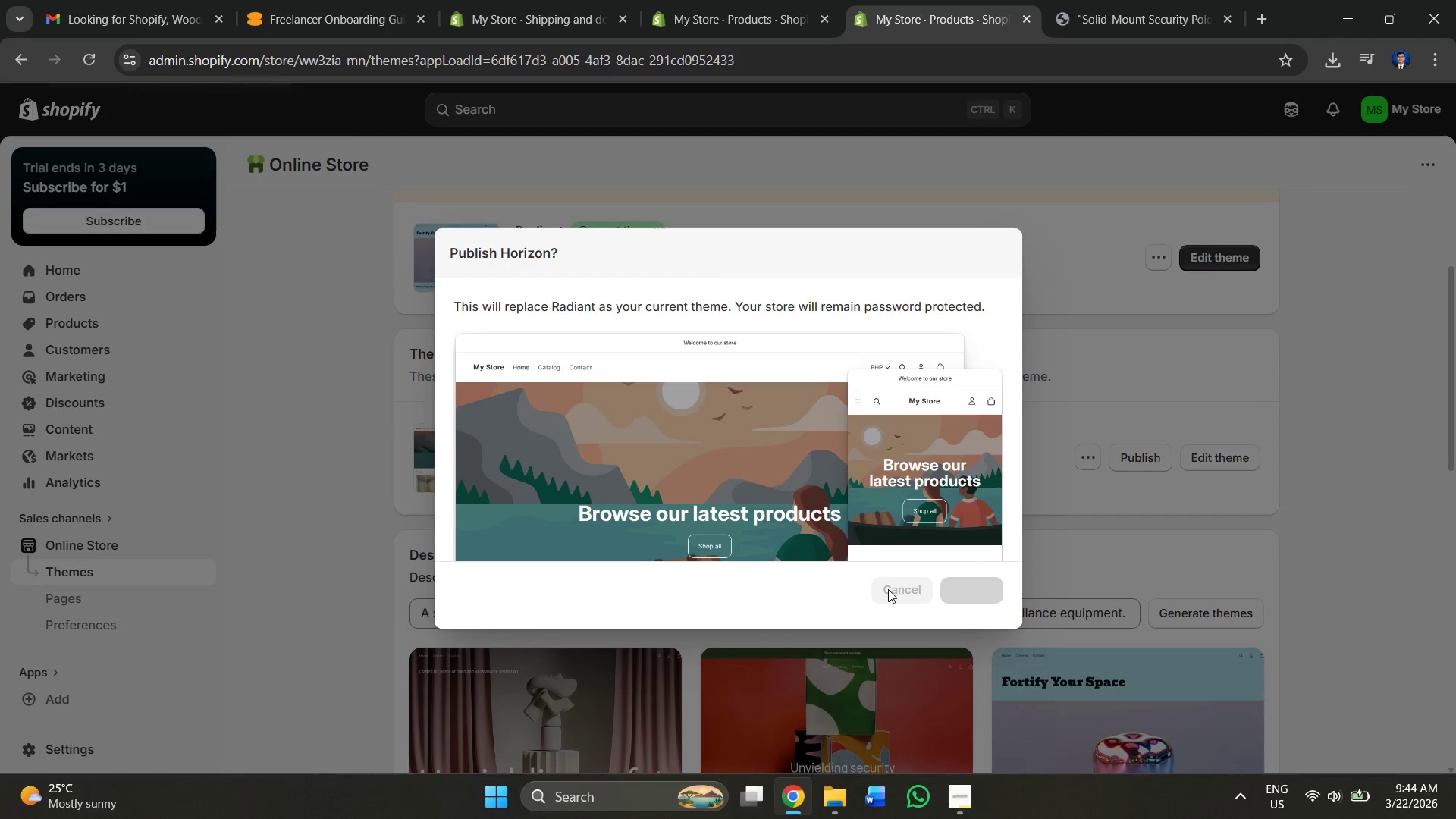 
wait(6.89)
 